 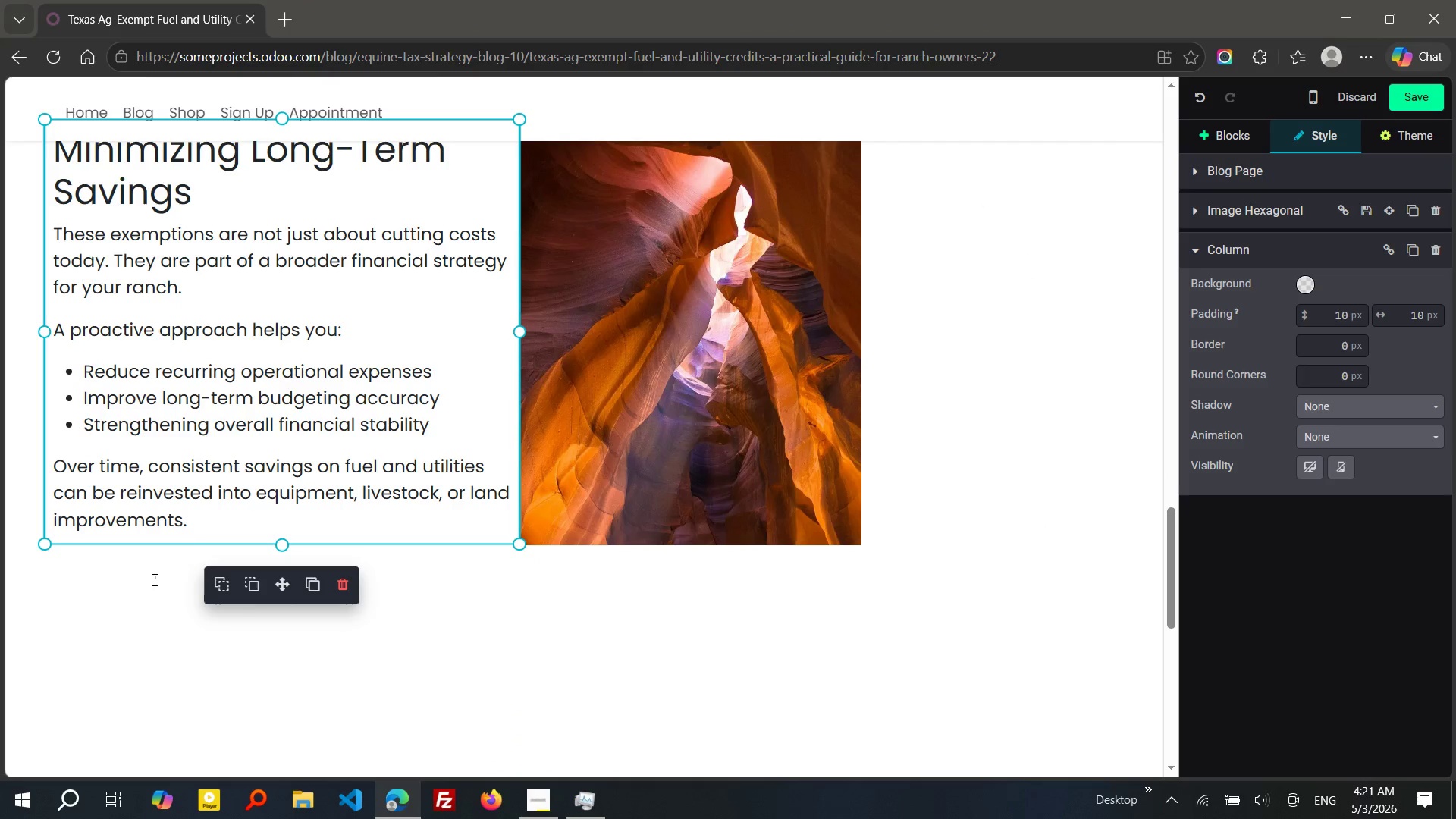 
left_click([152, 580])
 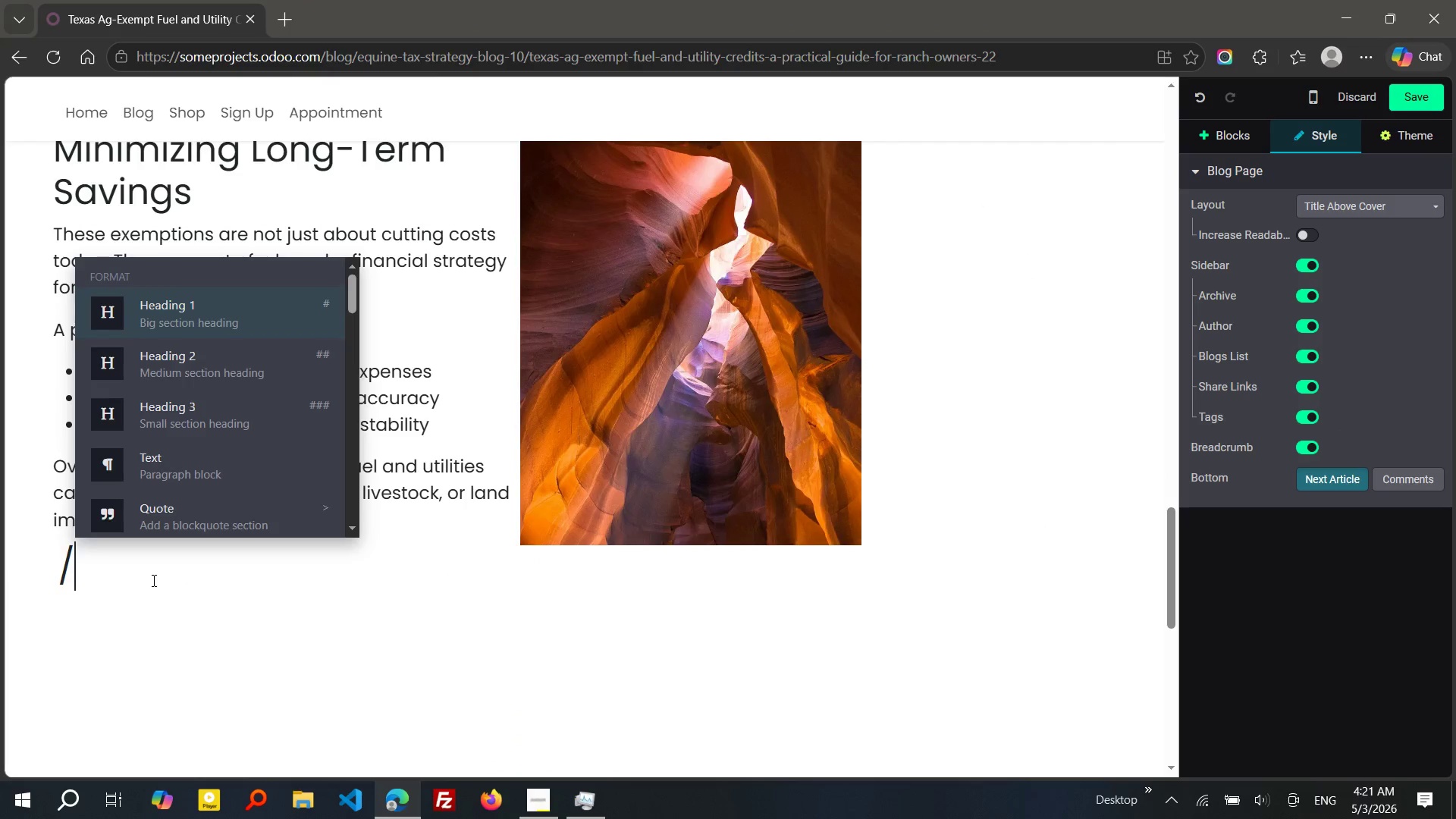 
key(Slash)
 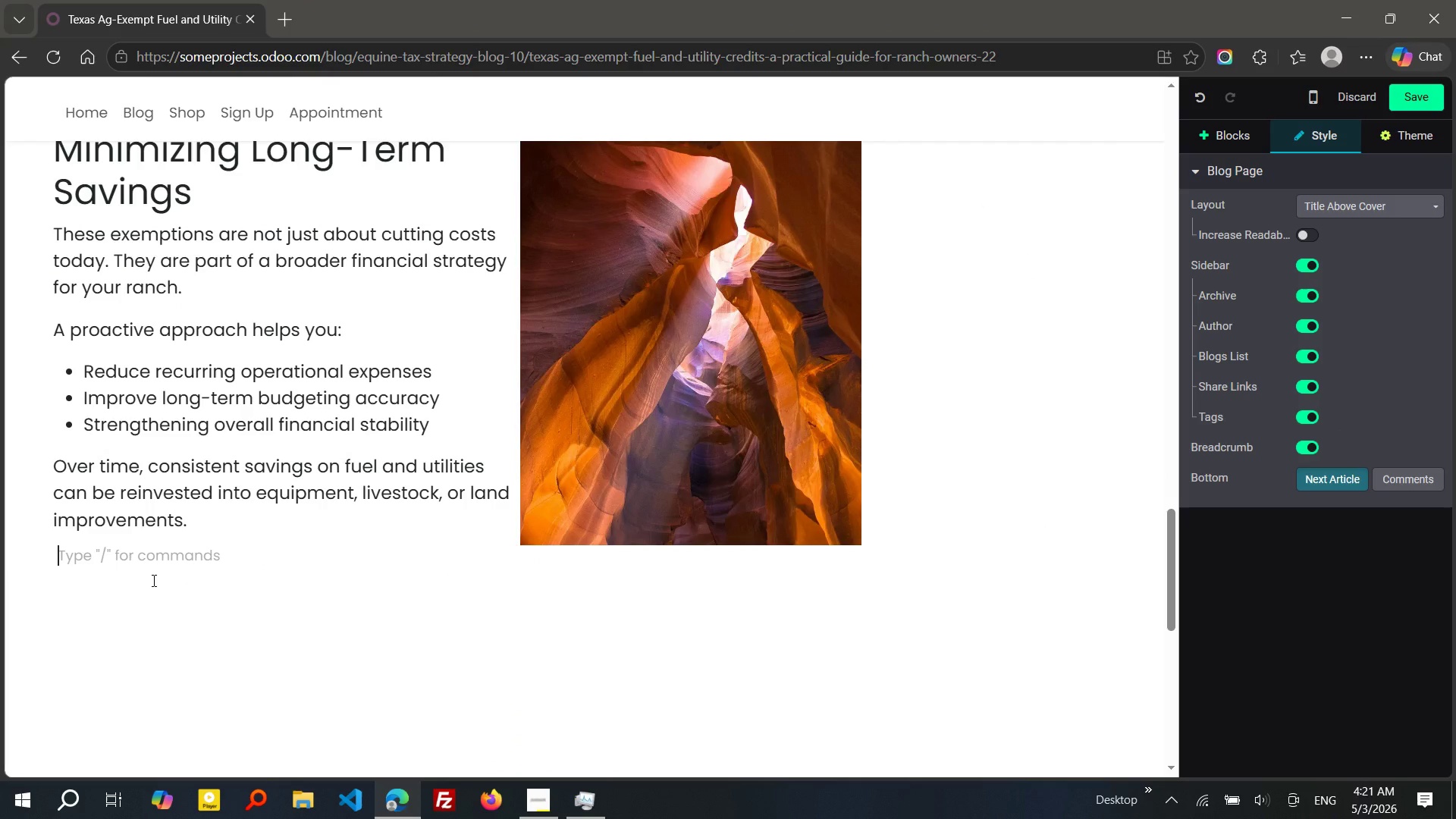 
key(P)
 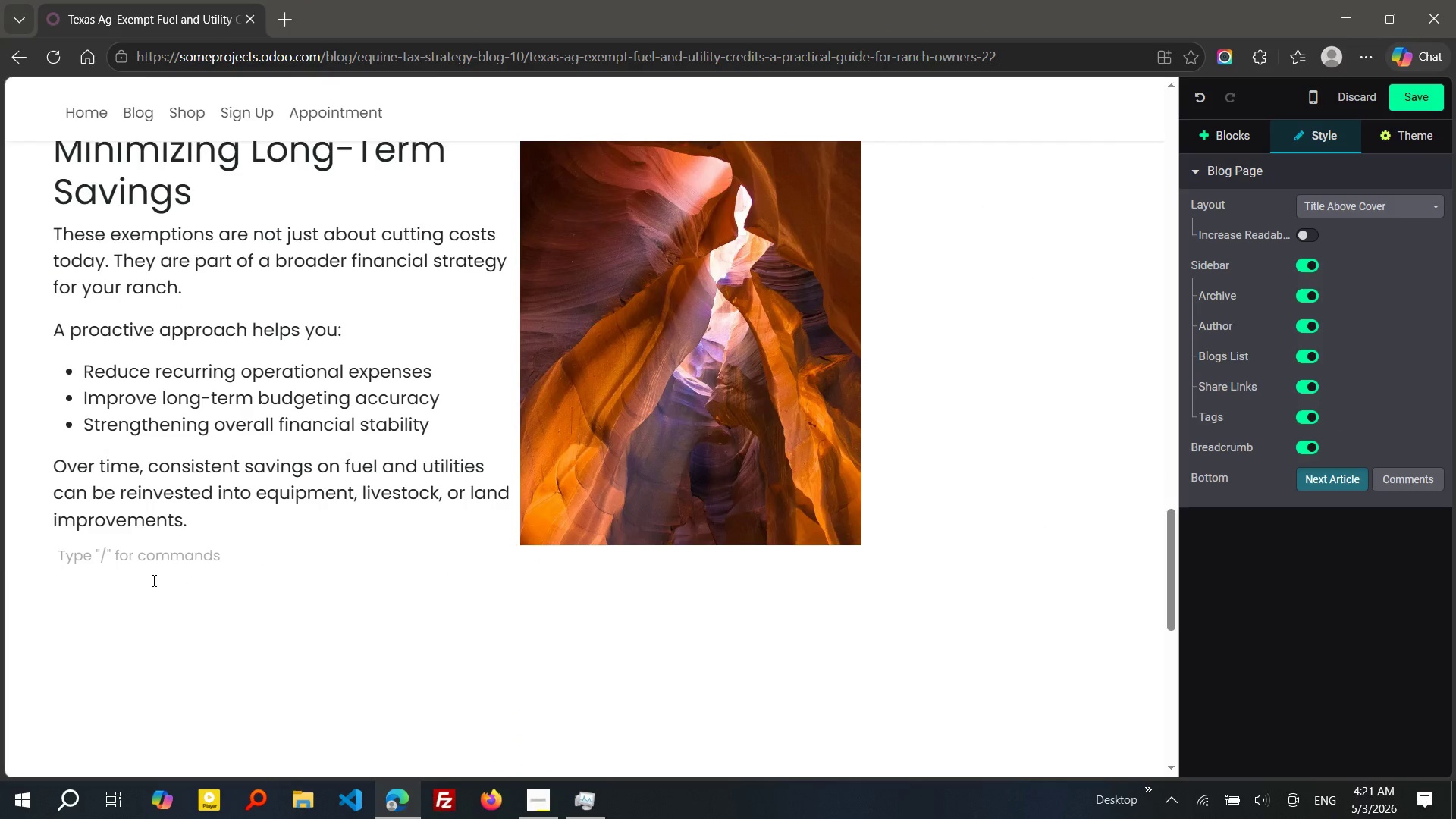 
key(Enter)
 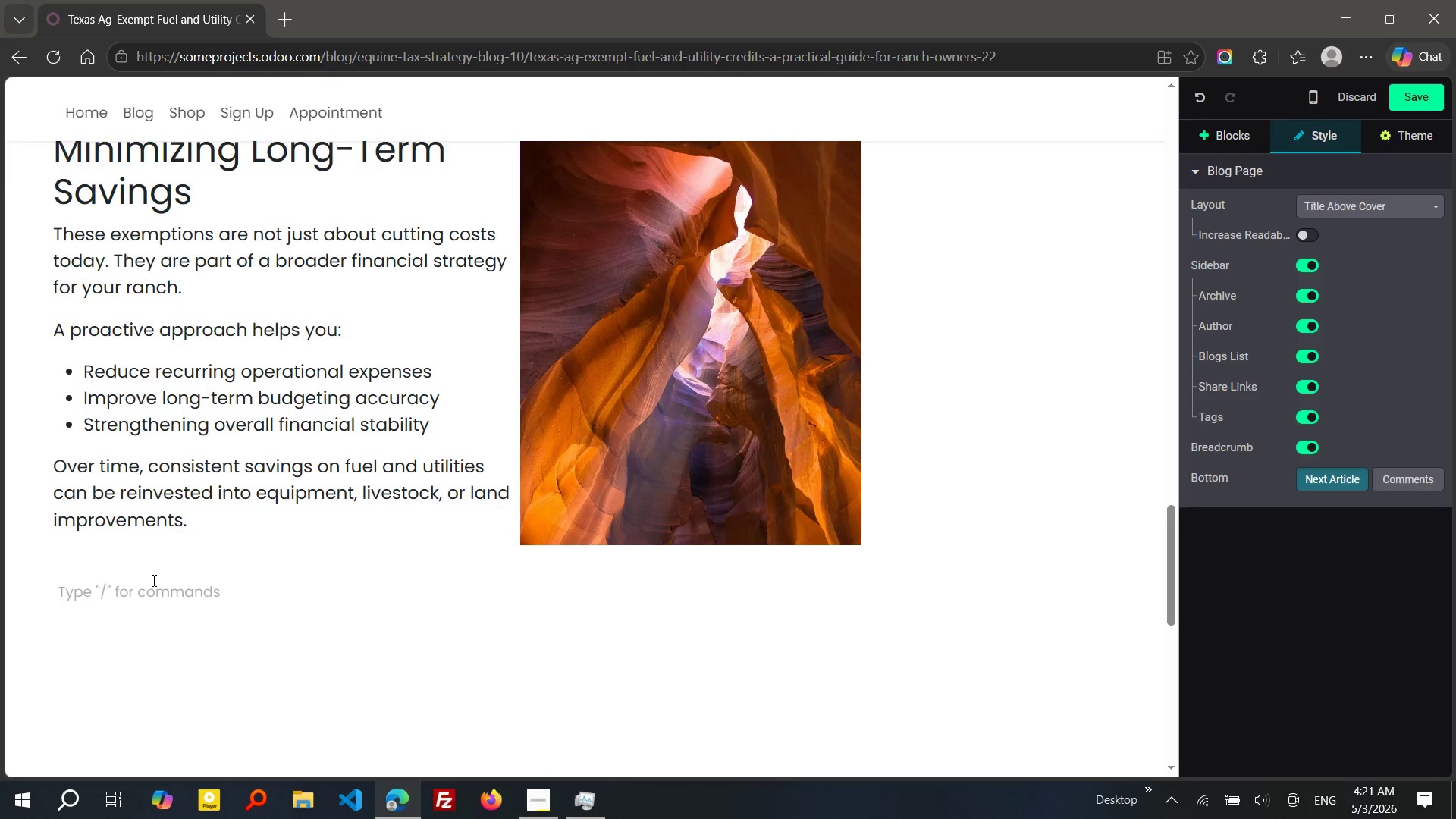 
key(Enter)
 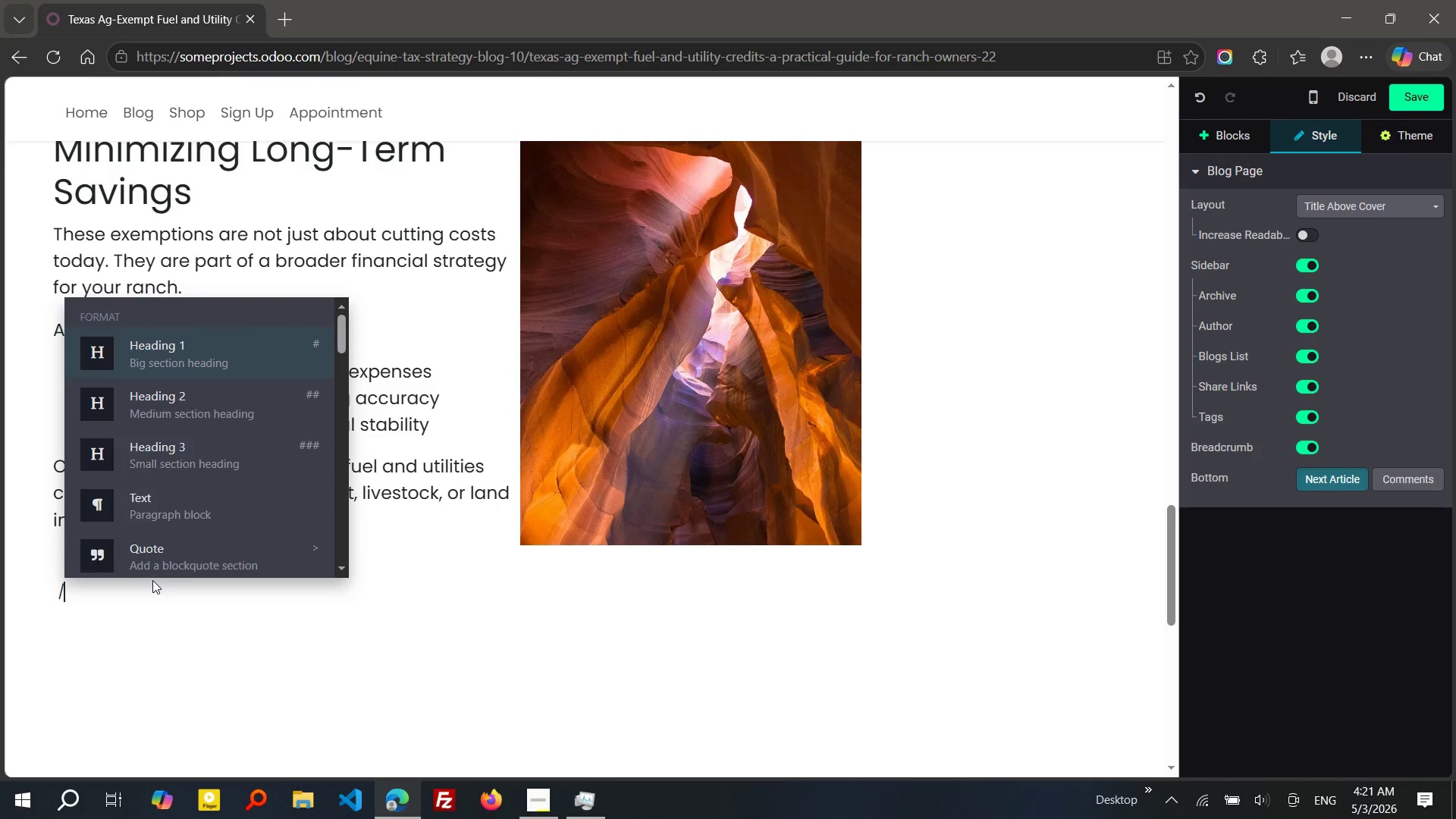 
type(/h2)
 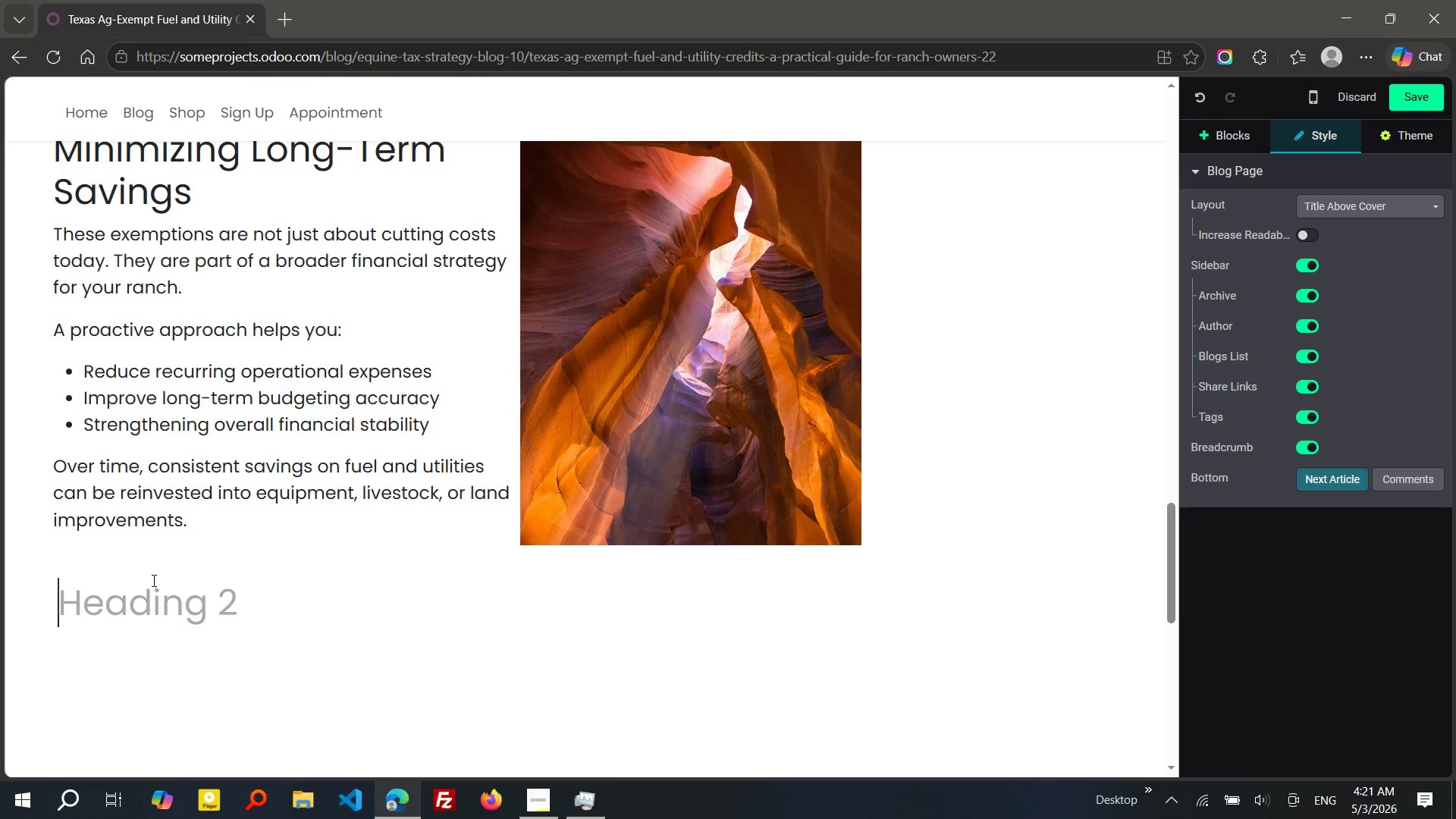 
key(Enter)
 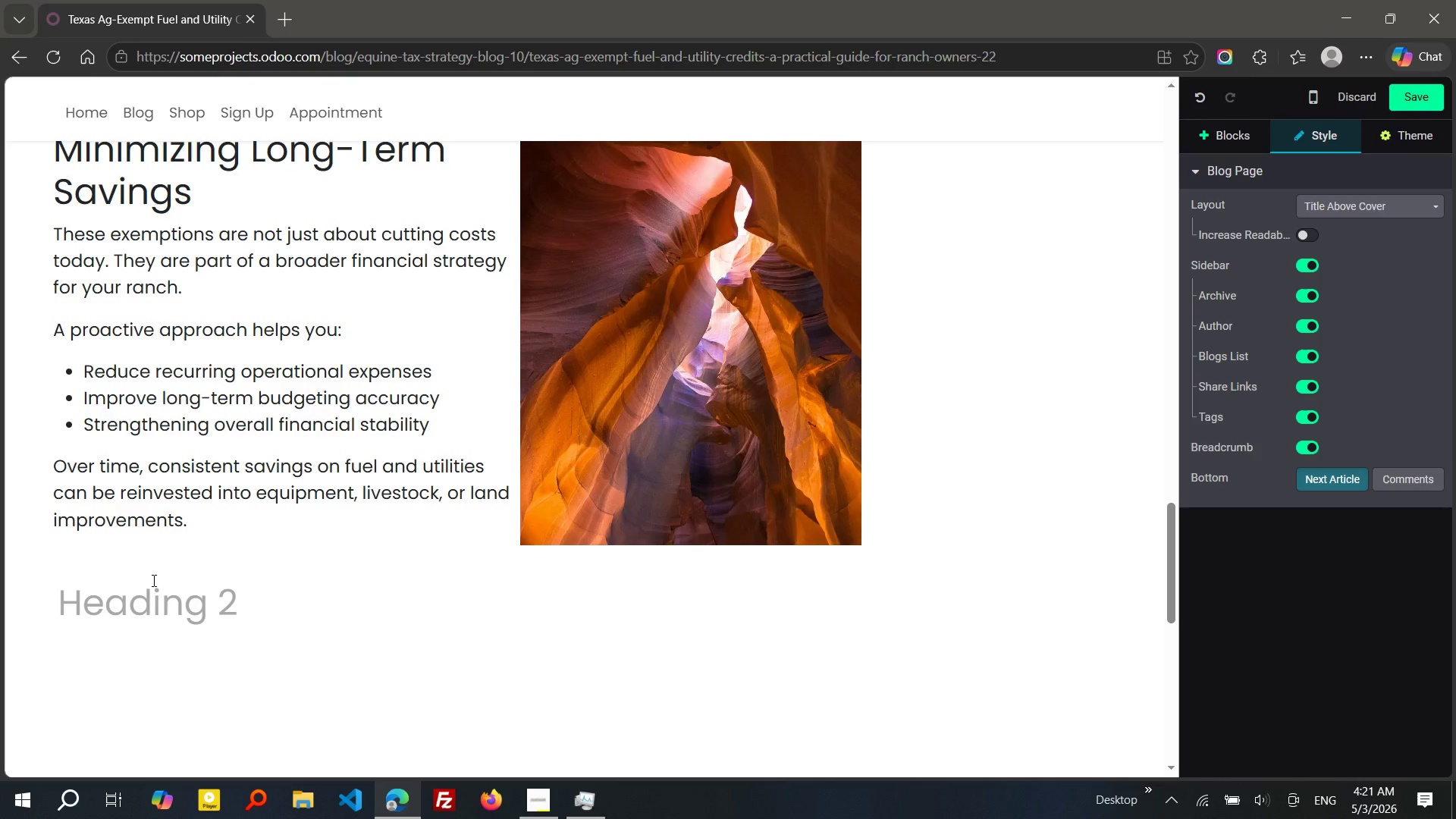 
wait(26.33)
 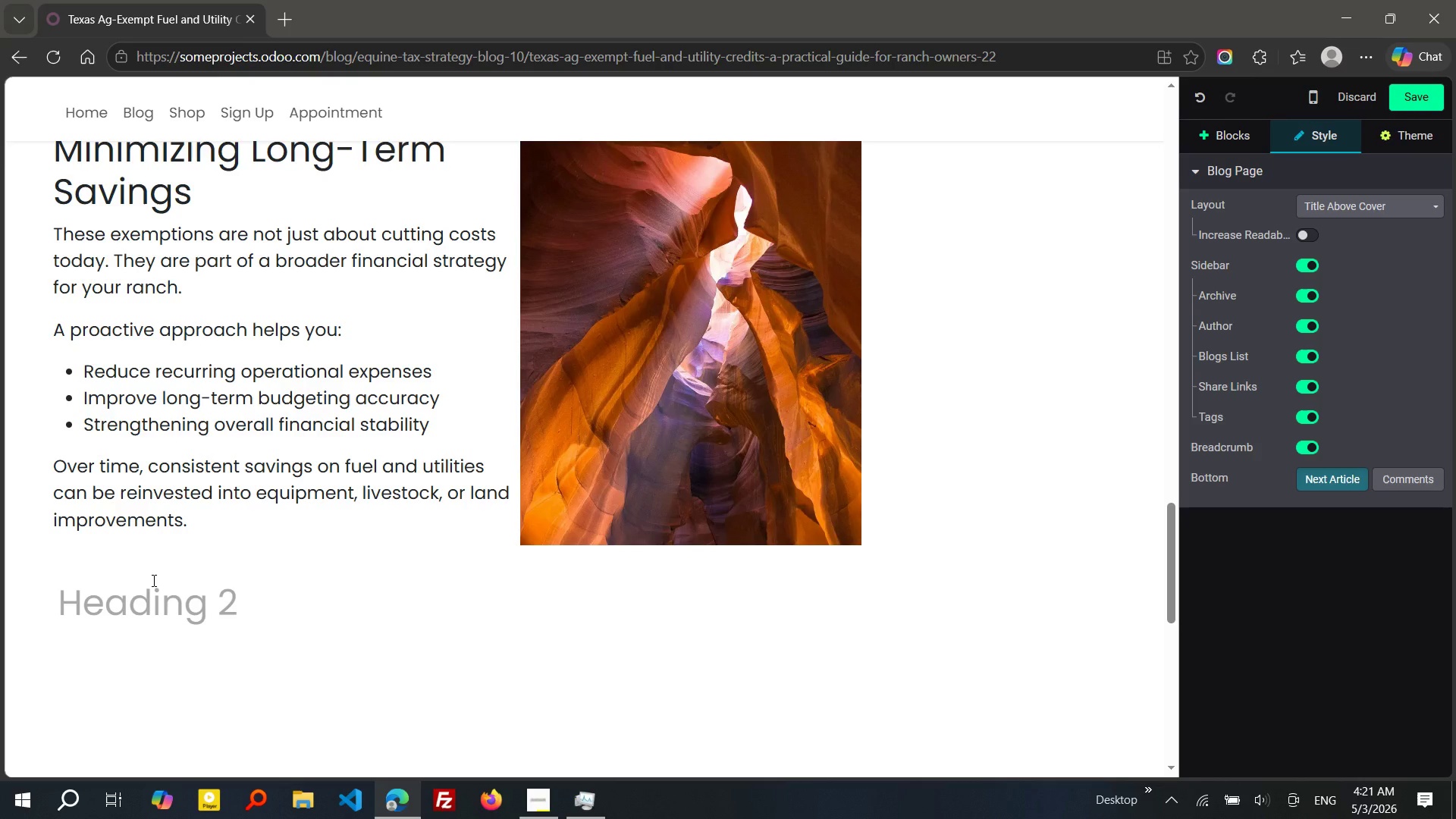 
left_click([1208, 129])
 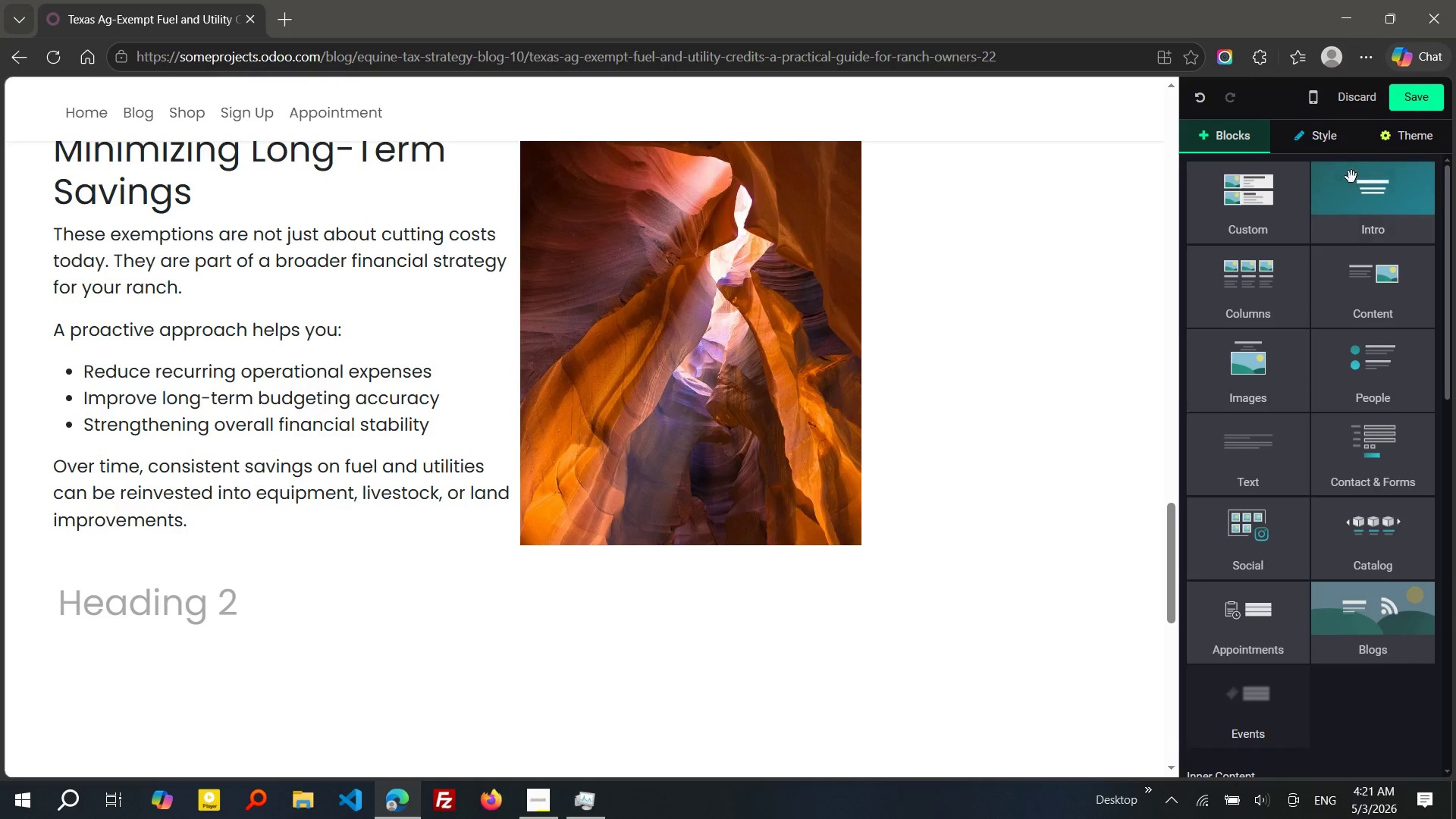 
left_click([1244, 219])
 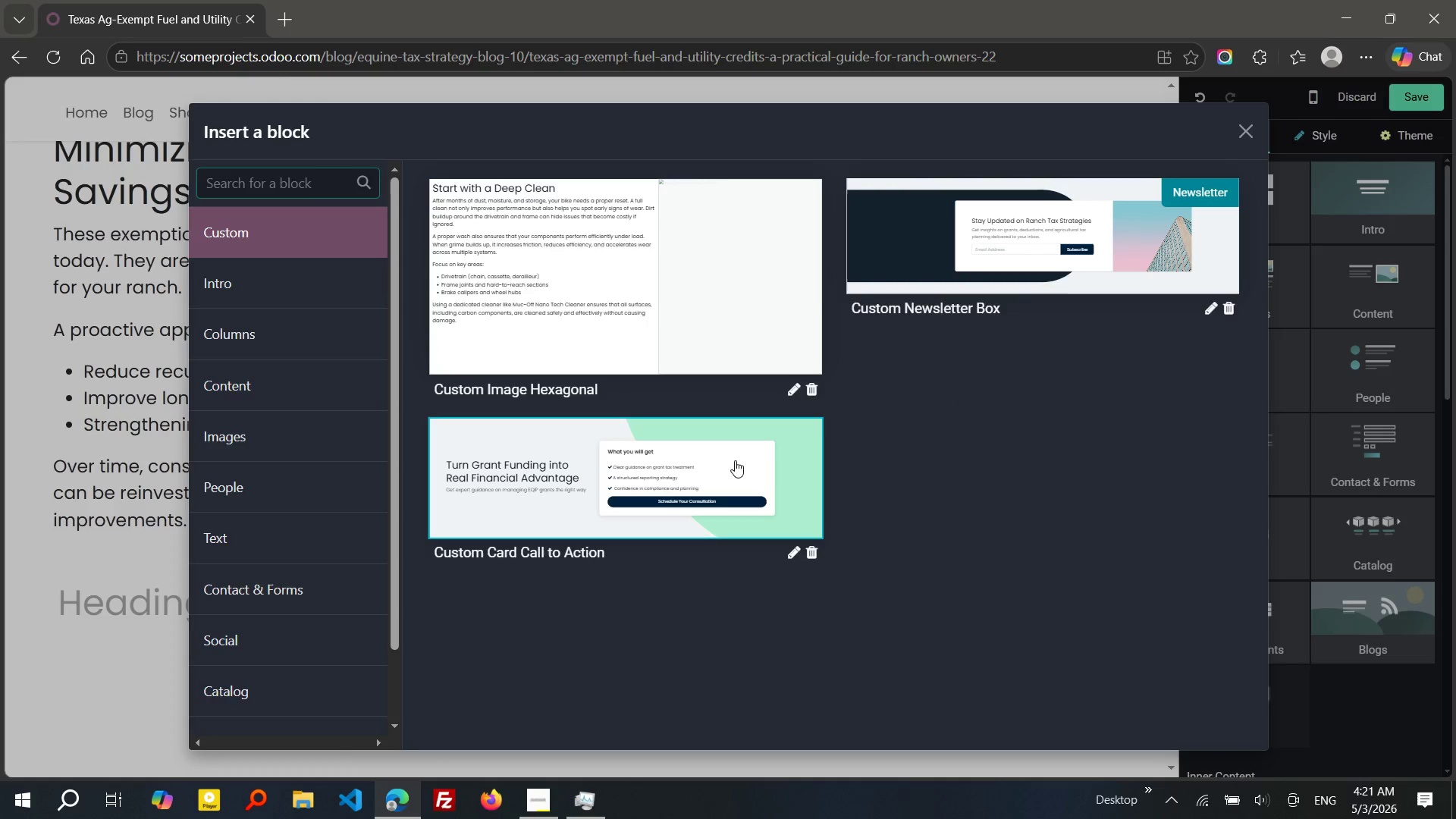 
left_click([717, 468])
 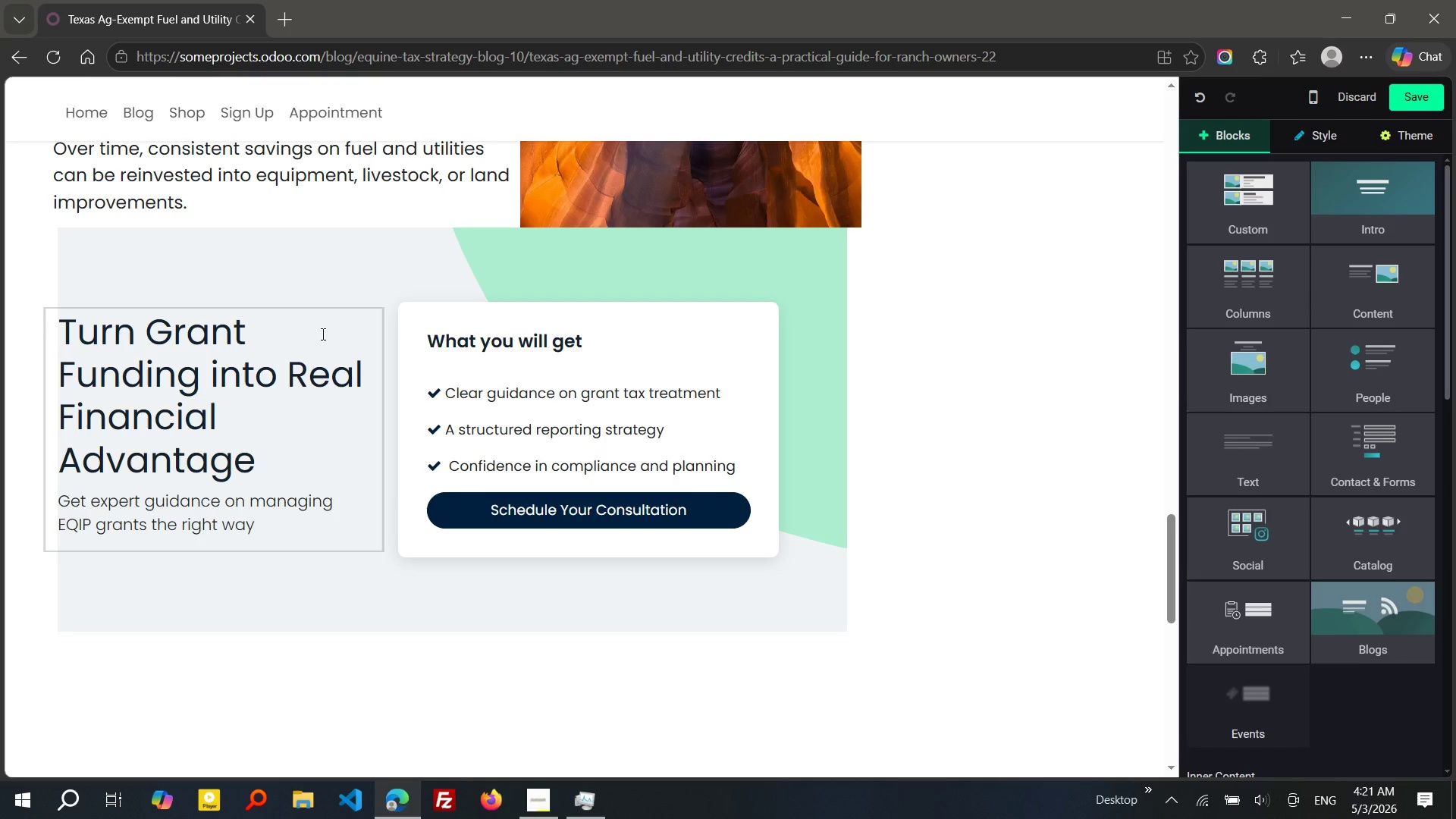 
left_click([352, 279])
 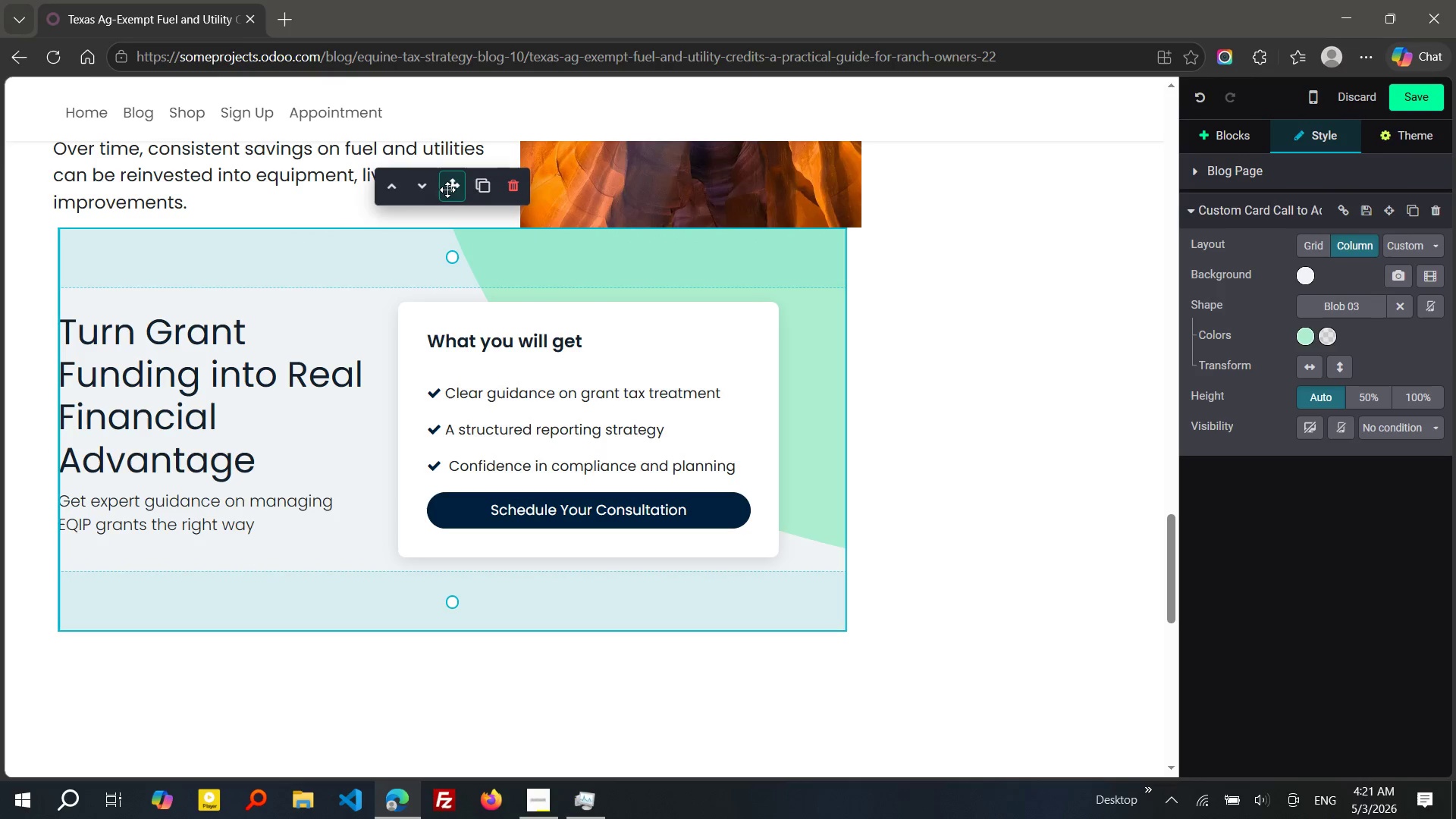 
left_click_drag(start_coordinate=[447, 190], to_coordinate=[387, 297])
 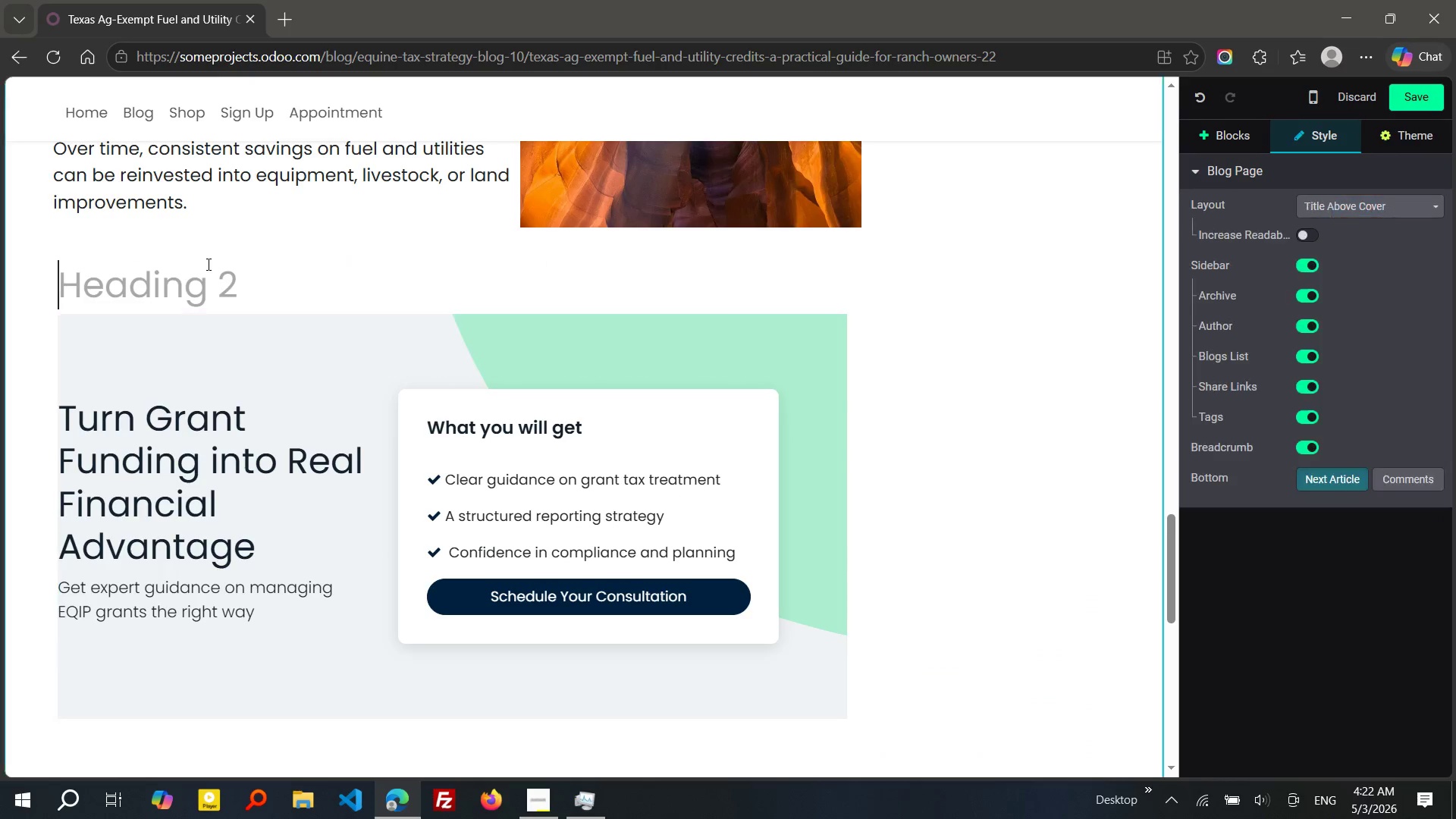 
left_click([207, 264])
 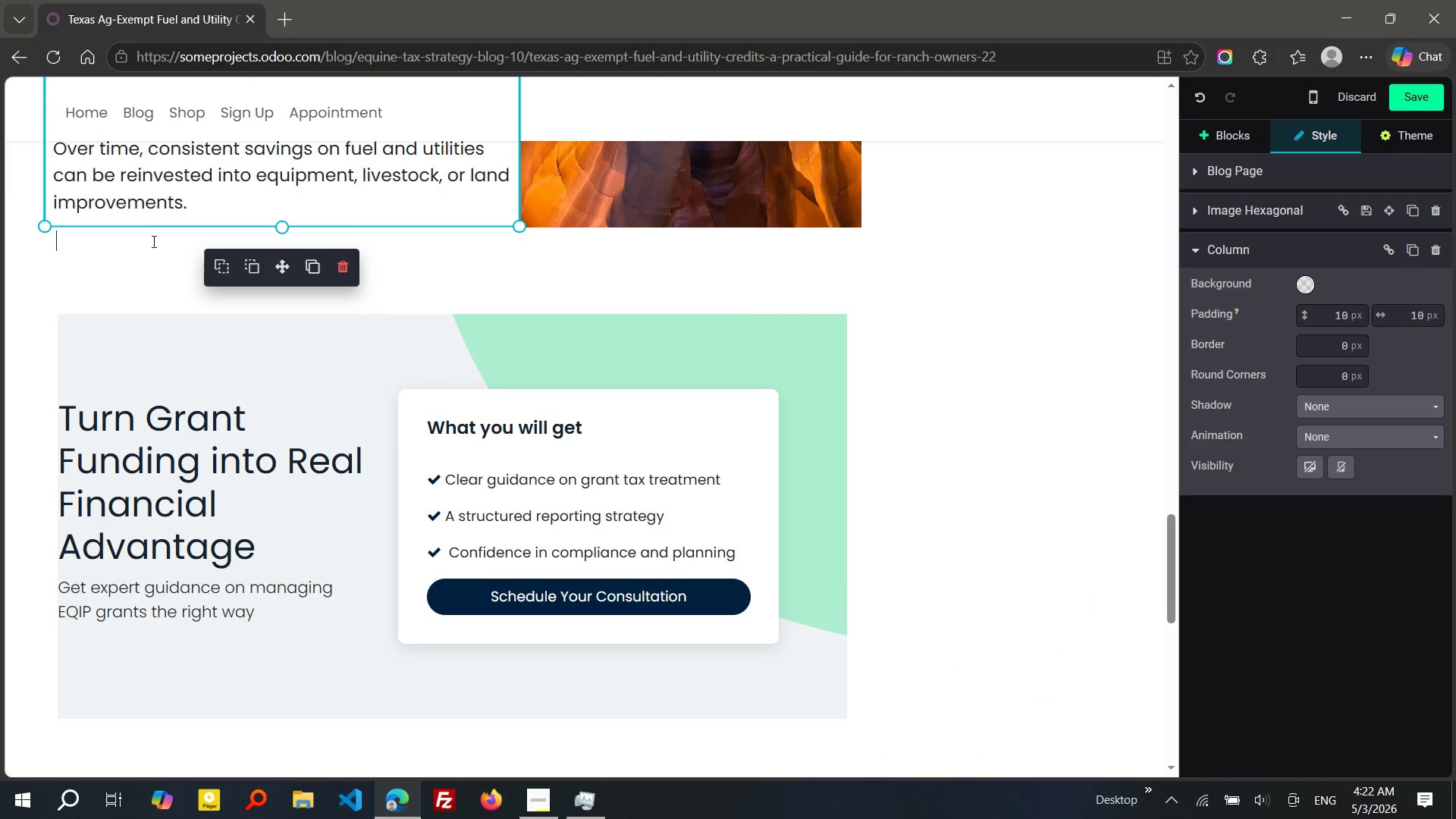 
left_click([152, 241])
 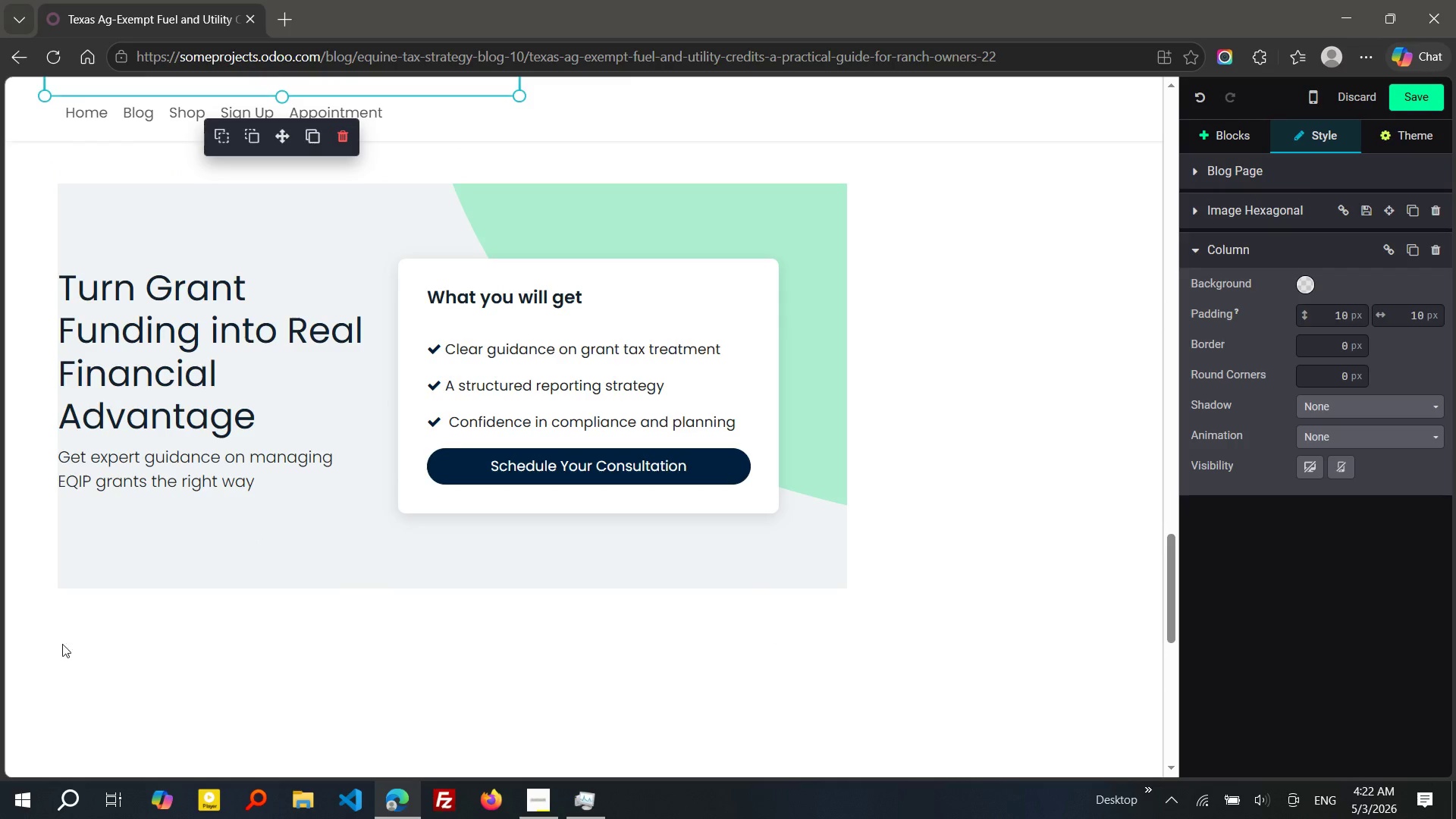 
left_click([89, 622])
 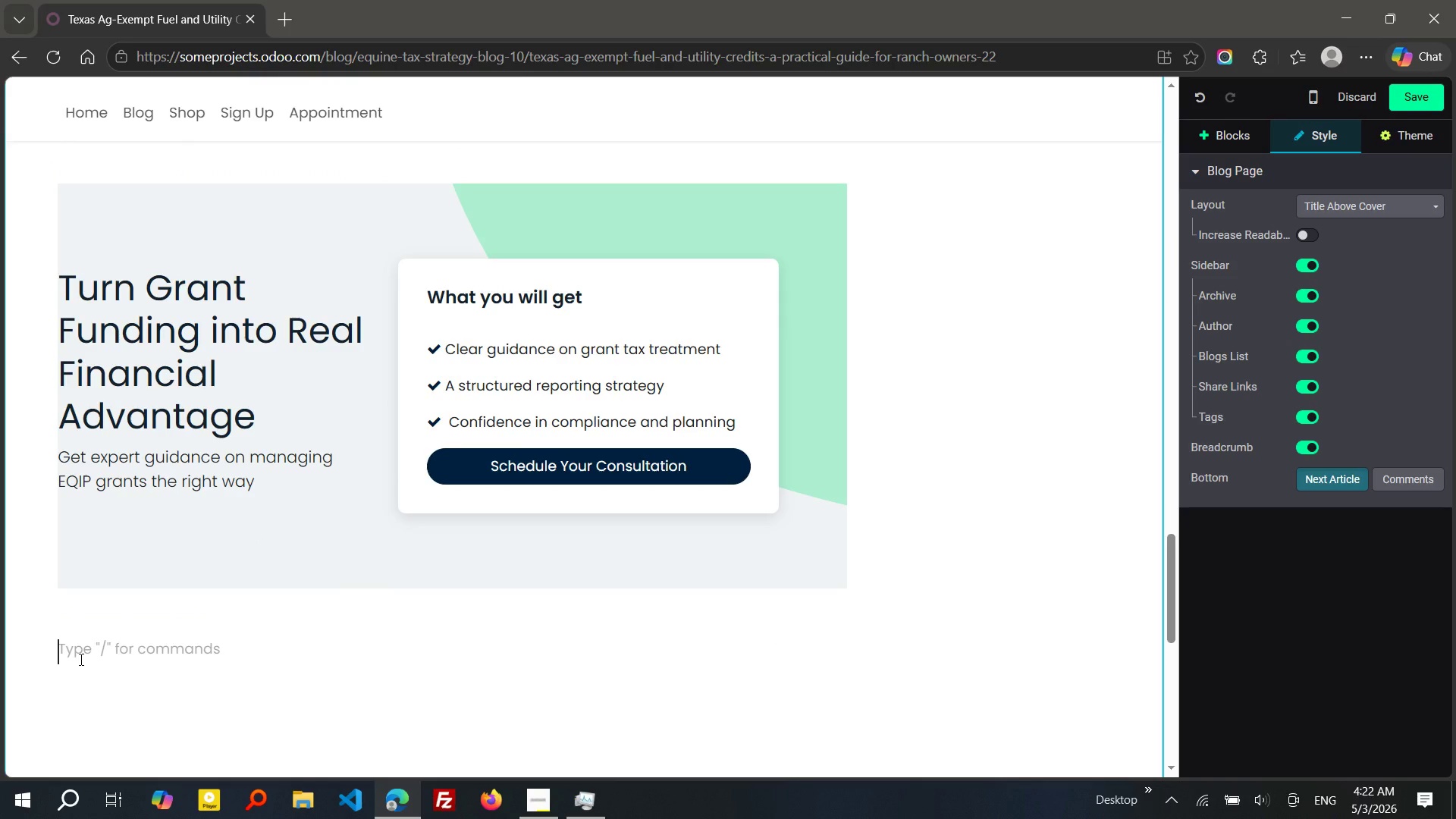 
left_click([80, 659])
 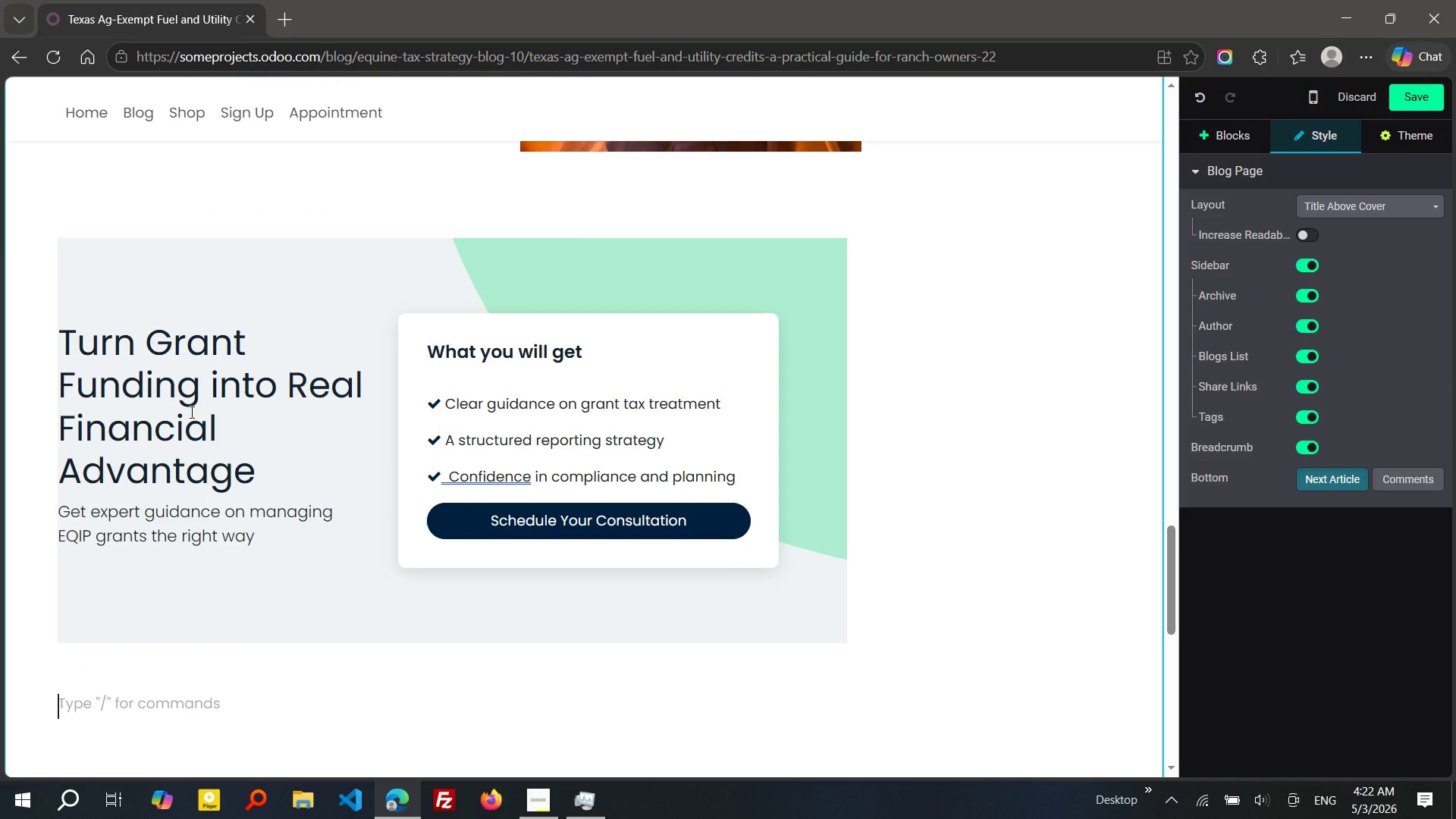 
wait(7.97)
 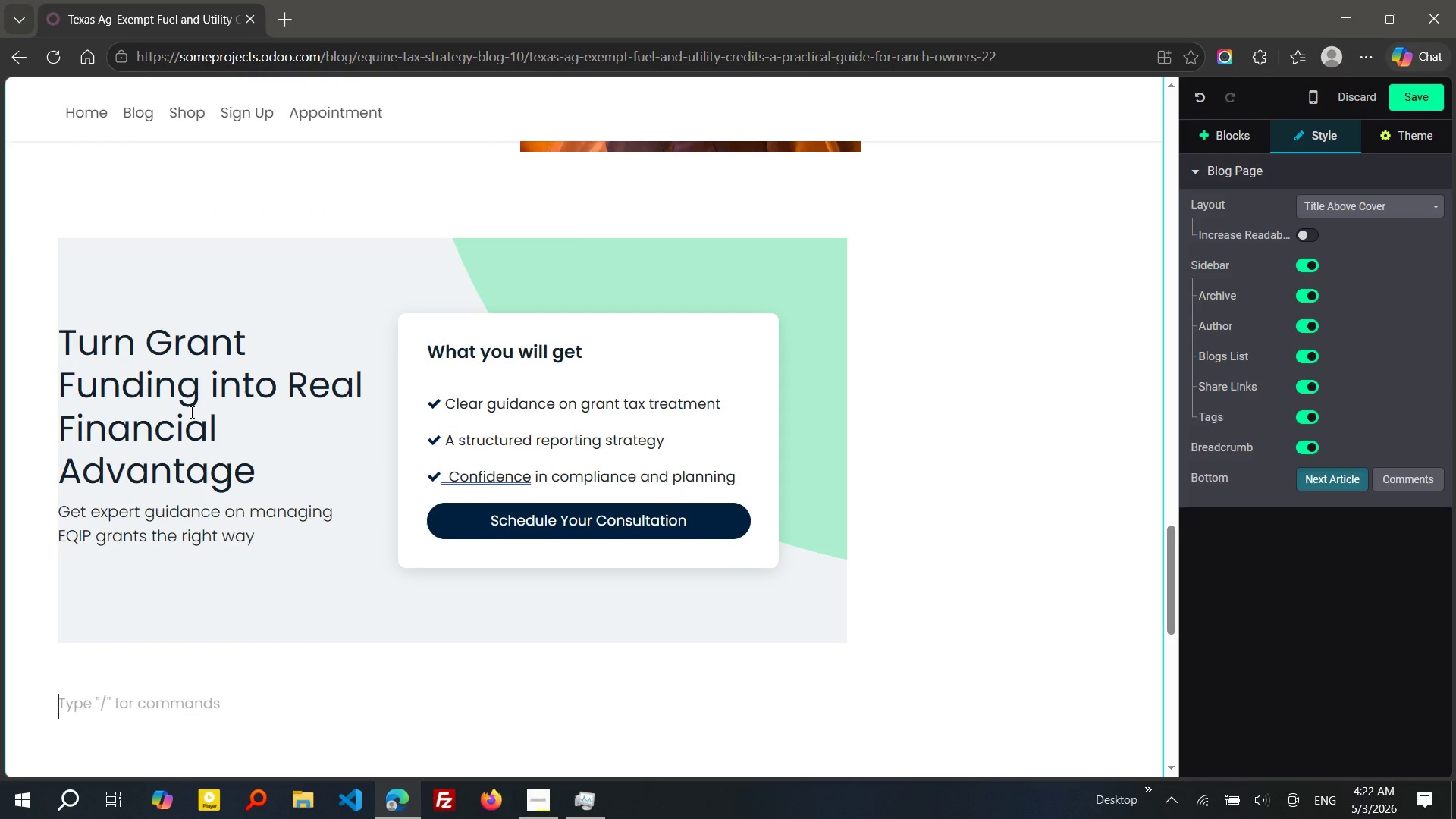 
left_click_drag(start_coordinate=[255, 470], to_coordinate=[64, 356])
 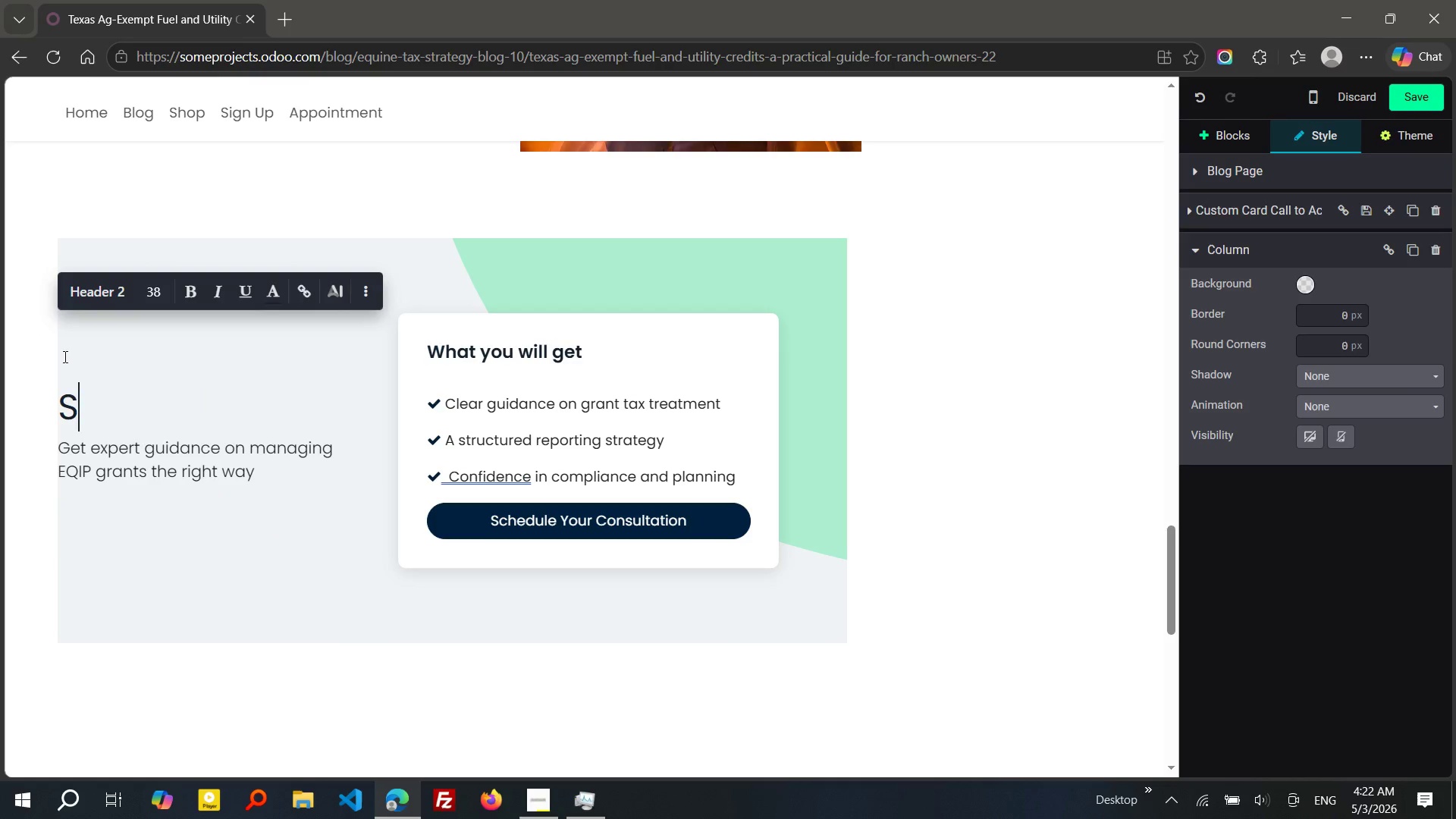 
type(Start Savings)
key(Backspace)
type( on everyday RANCH Con)
key(Backspace)
type(ss)
key(Backspace)
type(ts)
 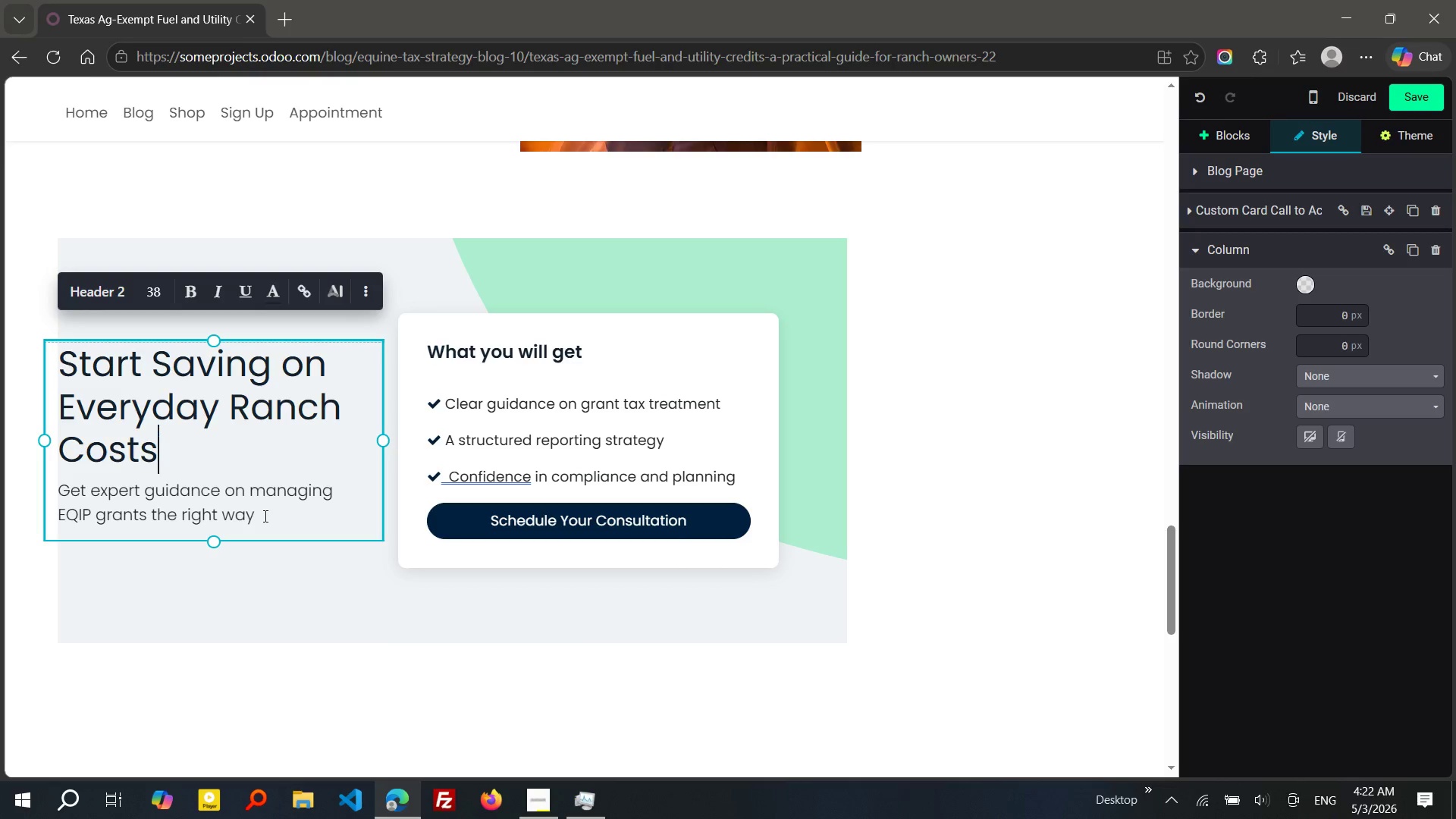 
wait(6.22)
 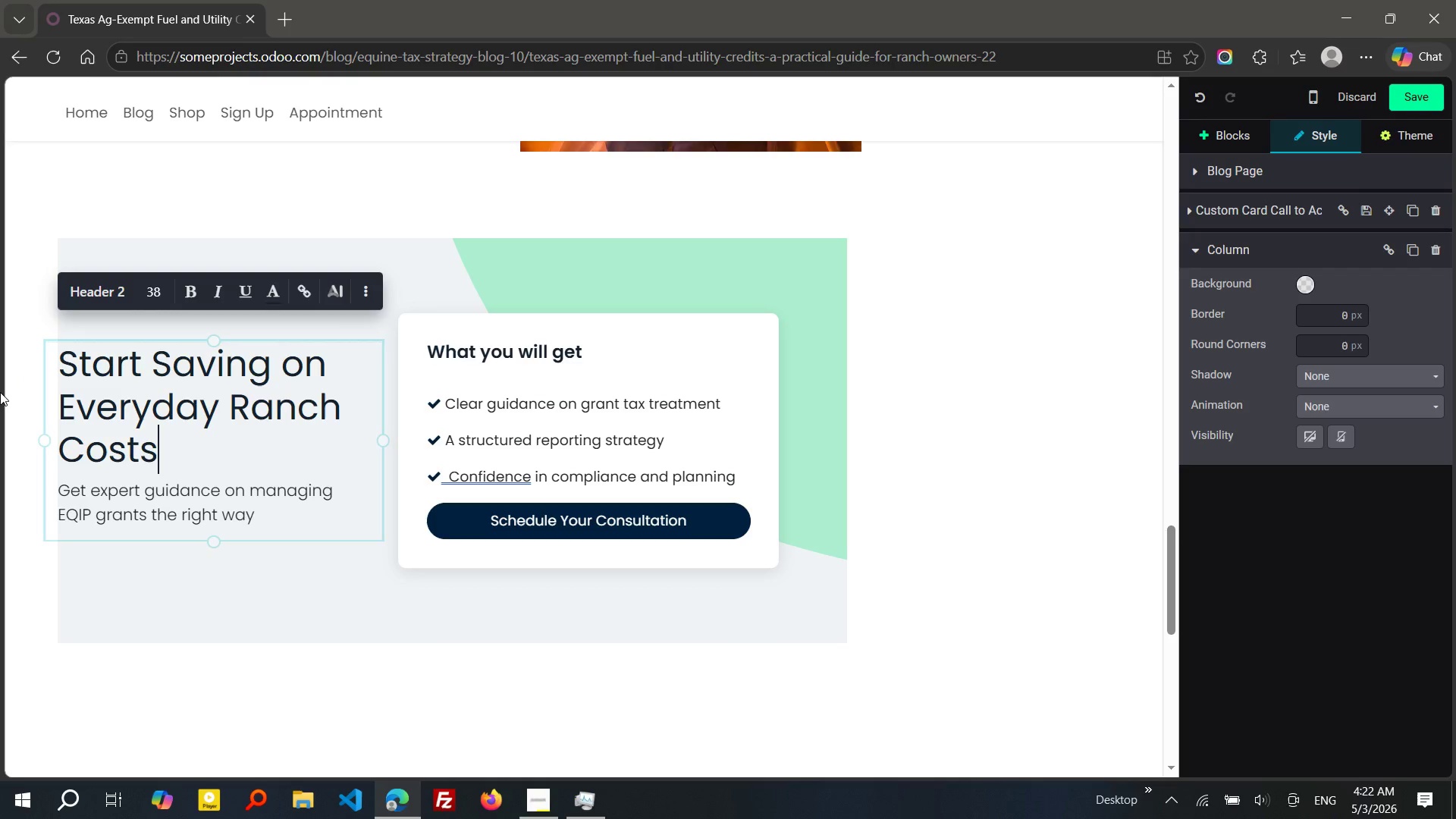 
left_click_drag(start_coordinate=[264, 516], to_coordinate=[149, 500])
 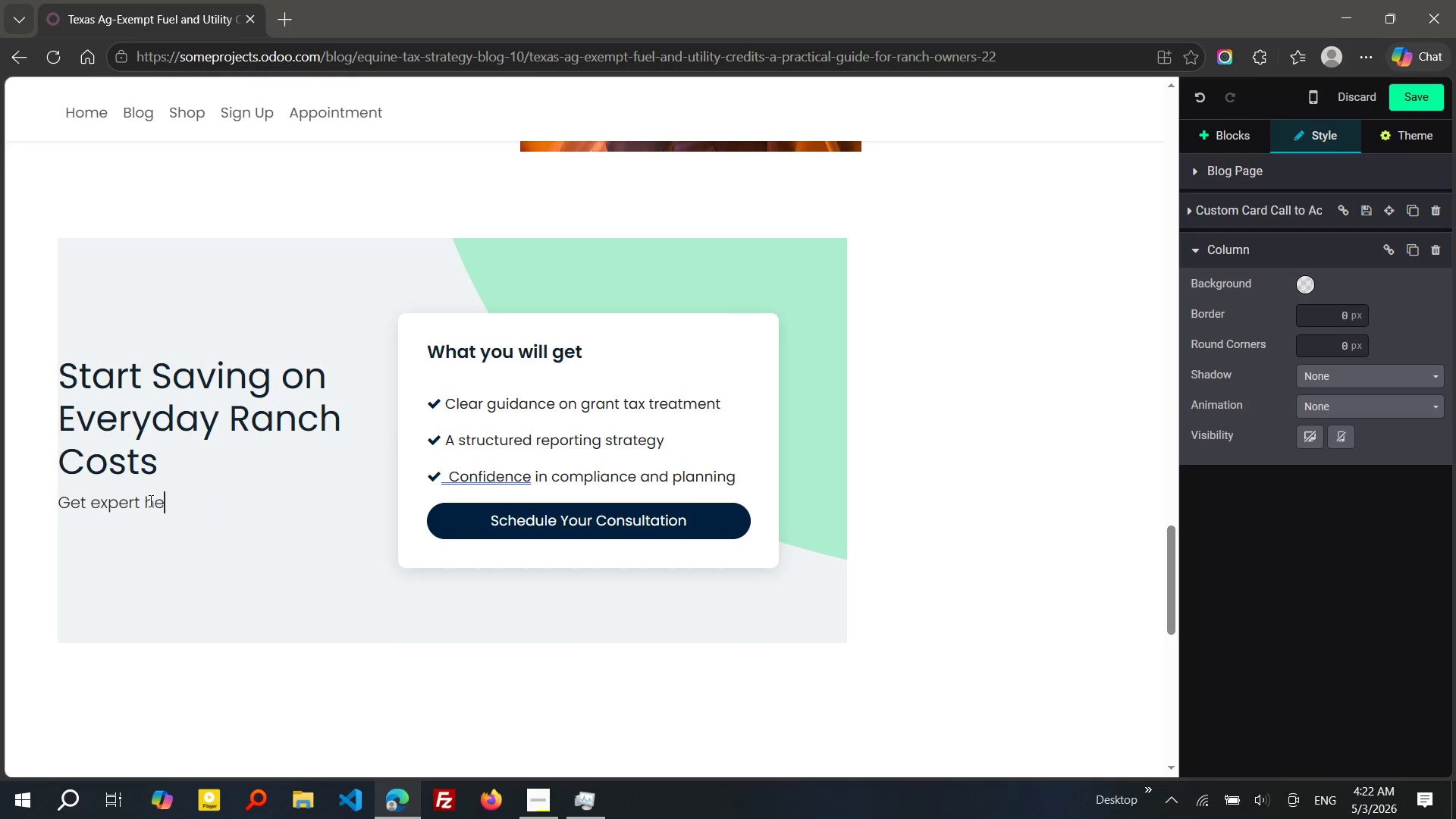 
type(help to maximze your fuel and utili)
key(Tab)
type( tax benefits.)
 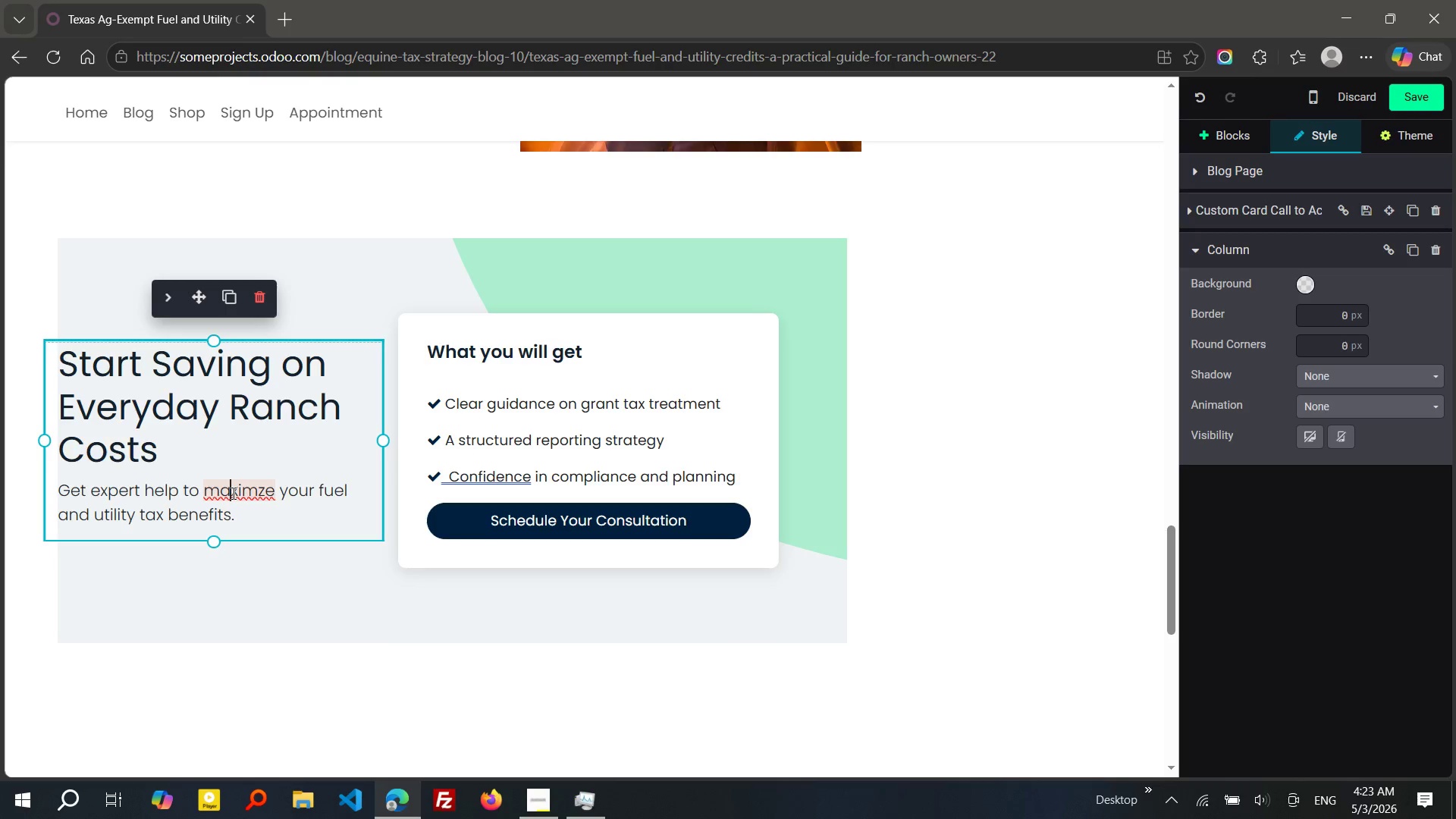 
left_click([232, 493])
 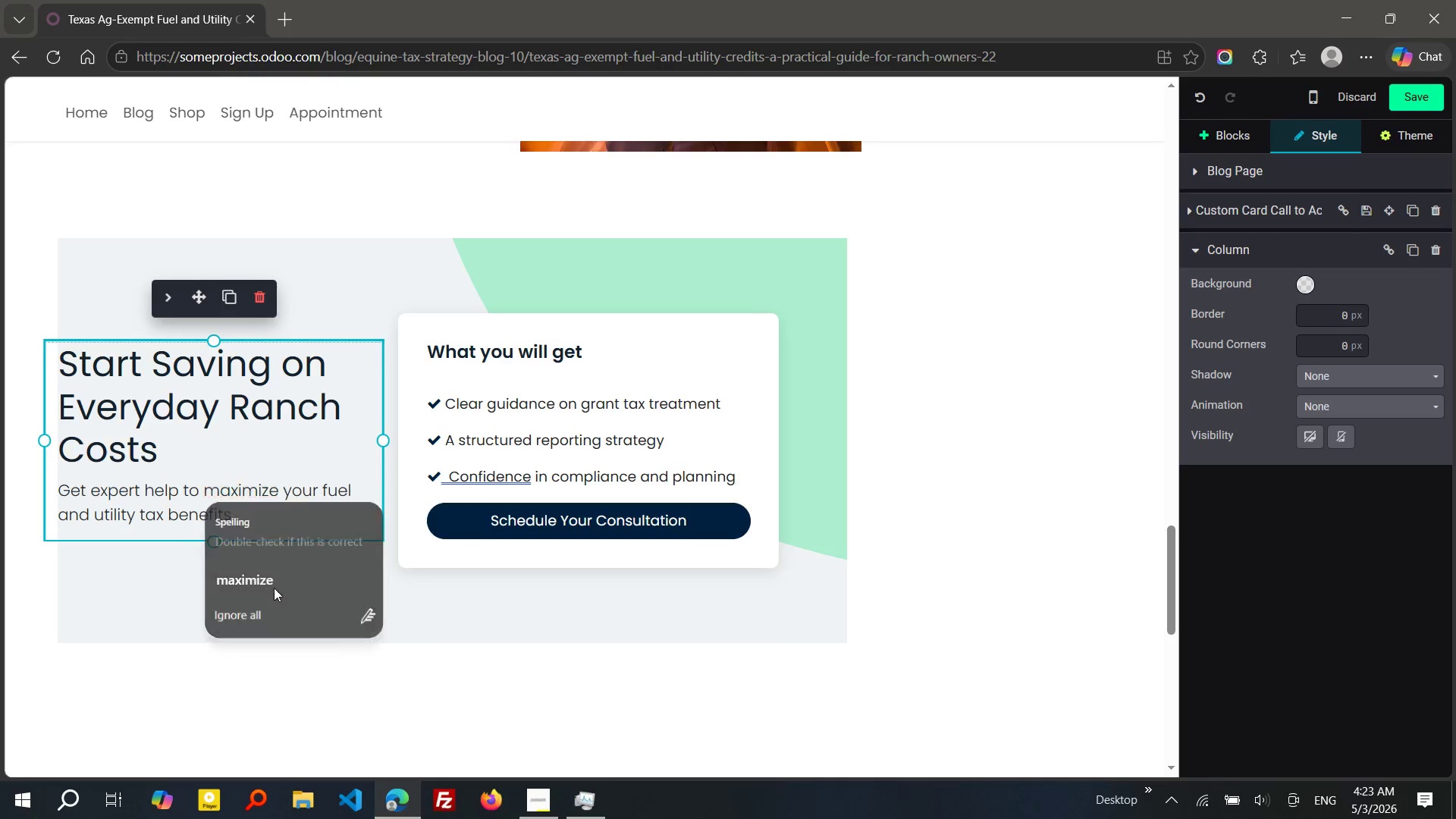 
left_click([274, 588])
 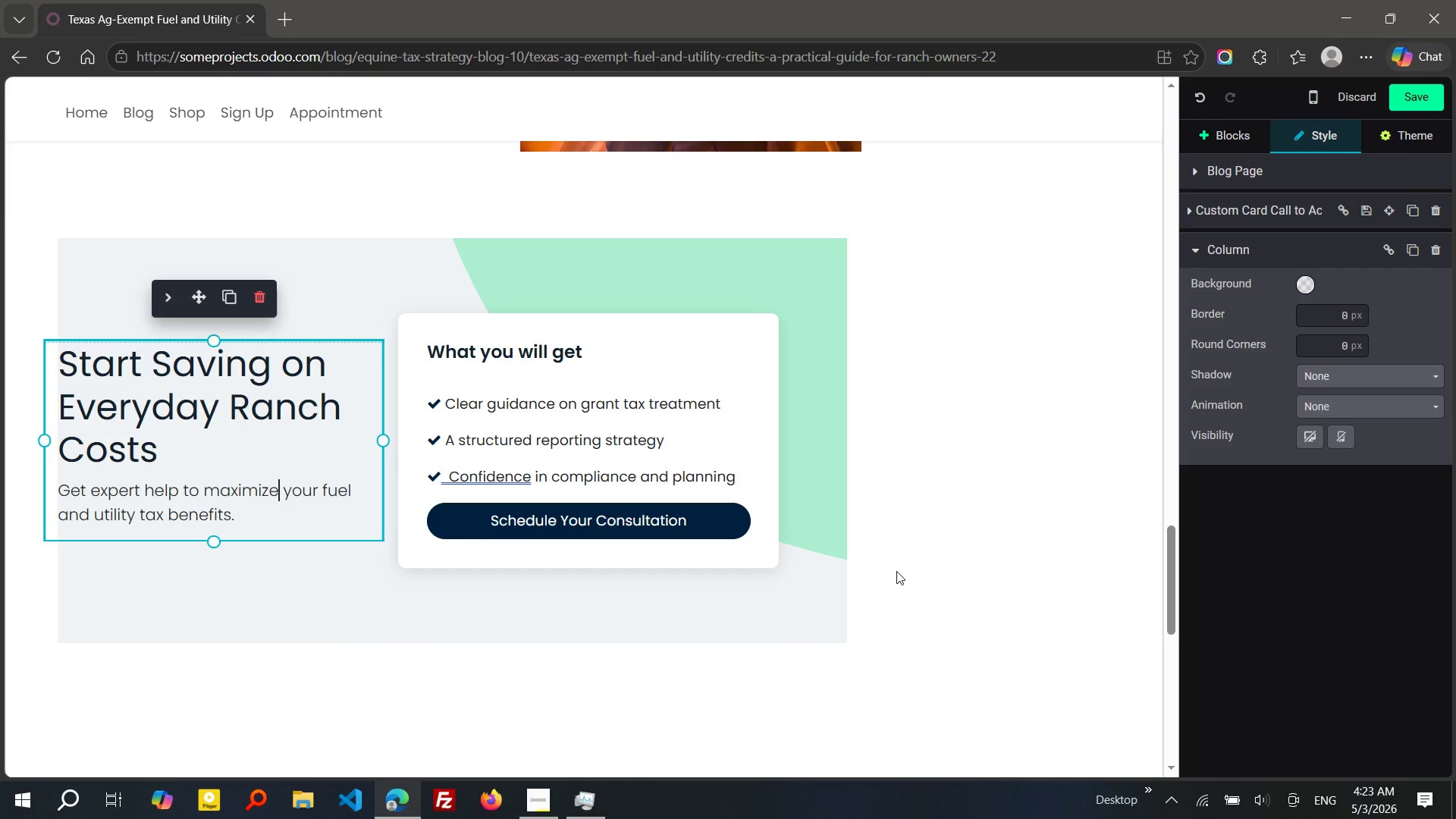 
wait(18.8)
 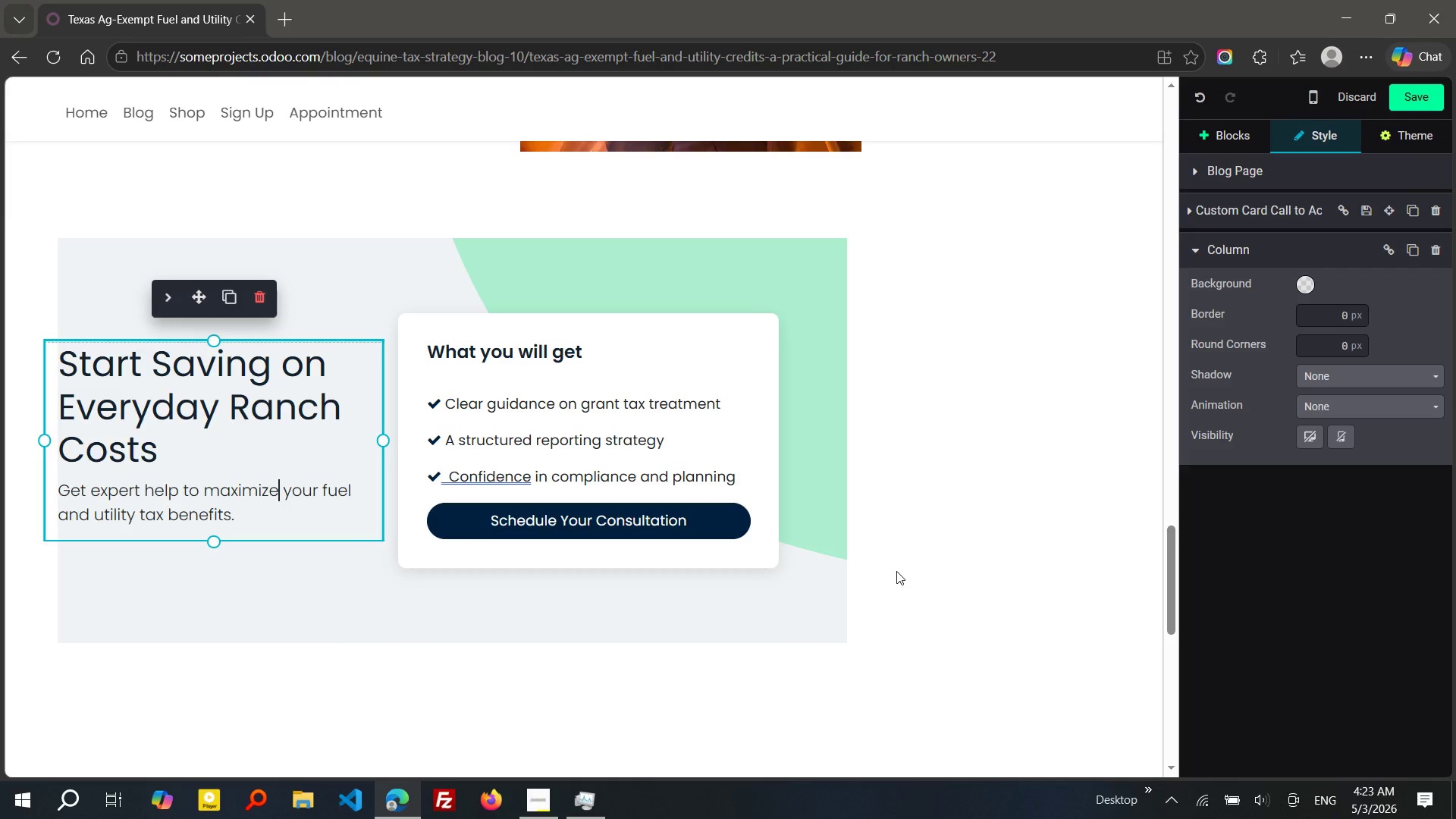 
left_click_drag(start_coordinate=[721, 401], to_coordinate=[450, 397])
 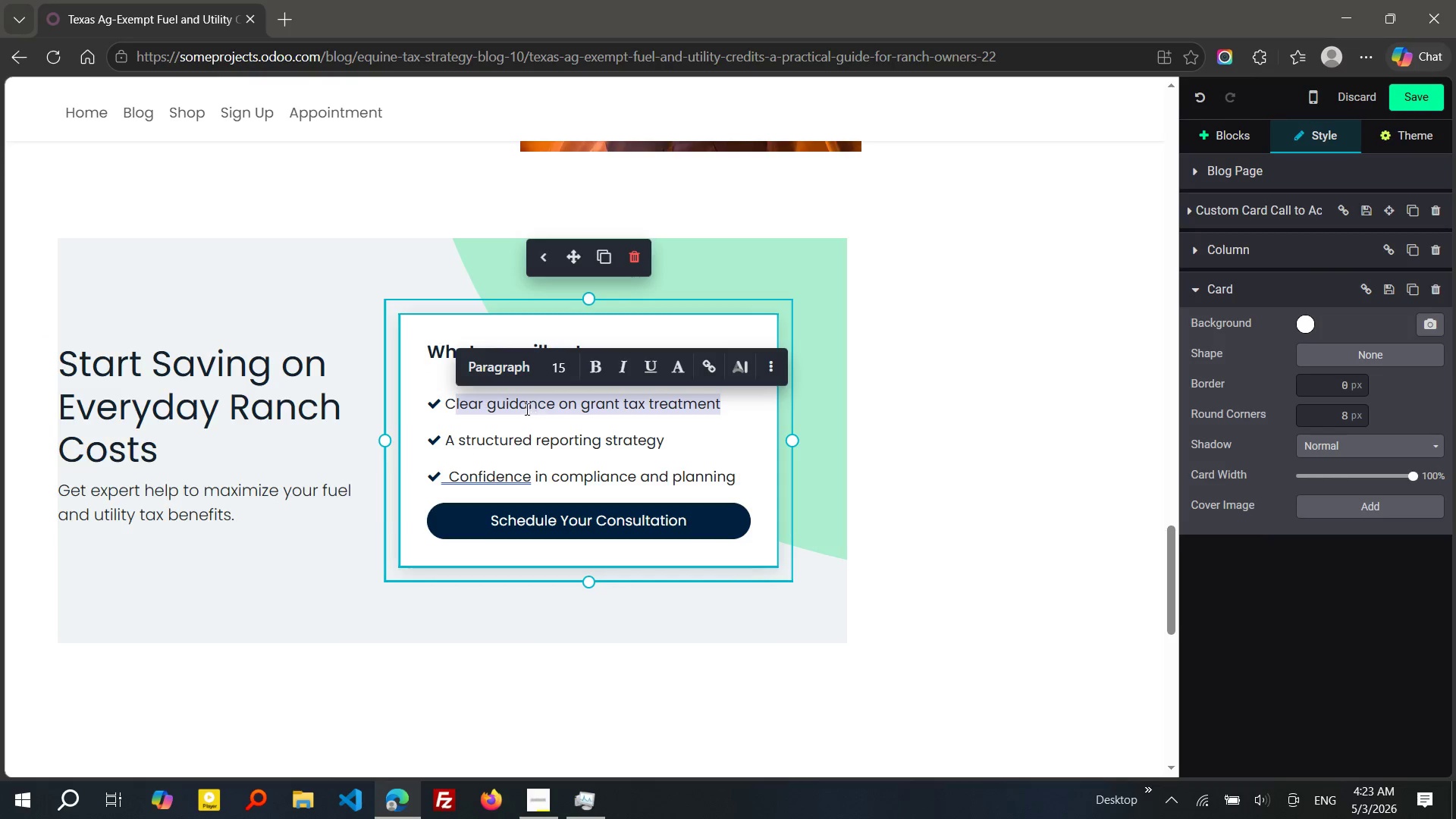 
left_click([494, 409])
 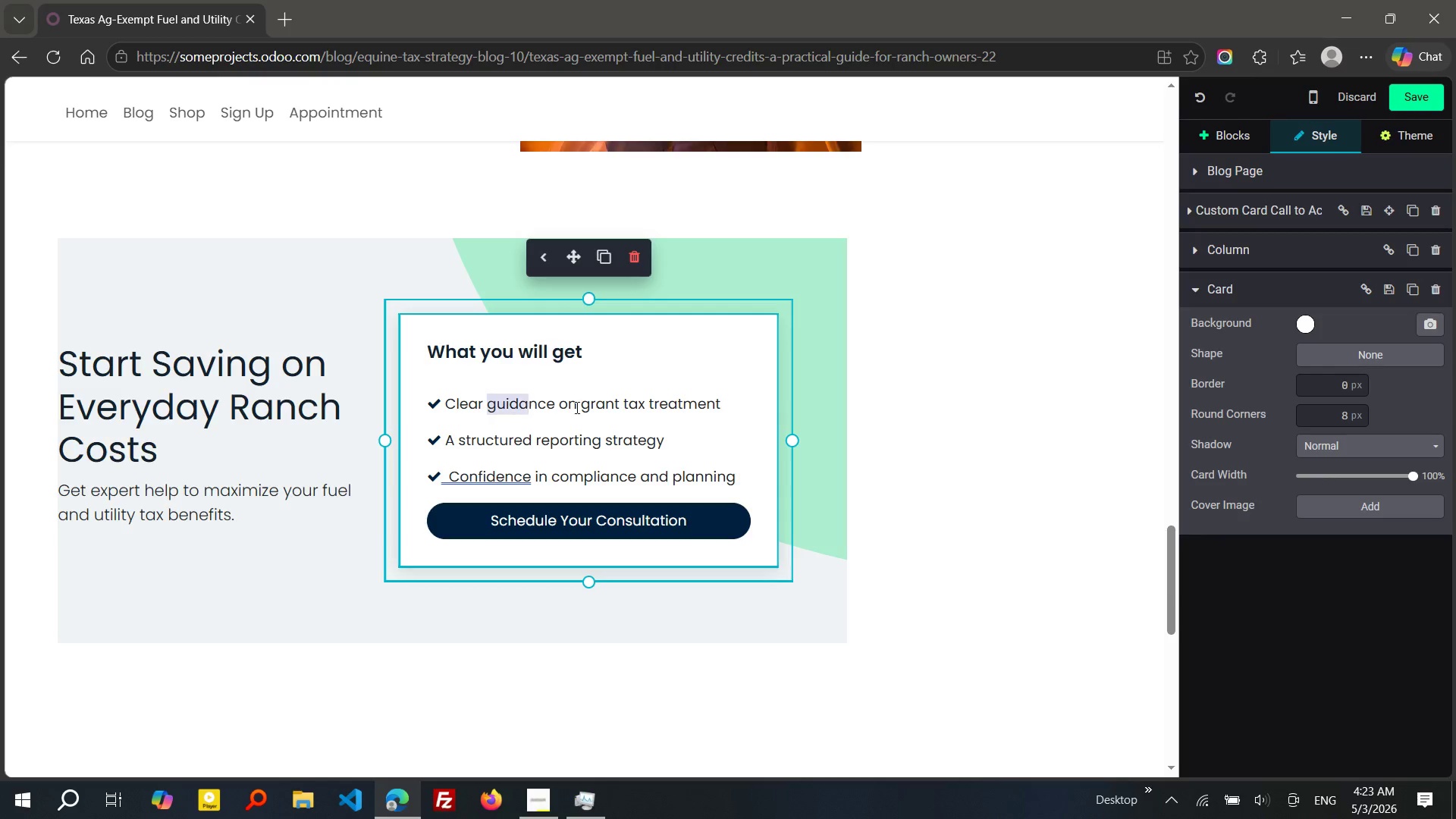 
left_click_drag(start_coordinate=[489, 408], to_coordinate=[762, 408])
 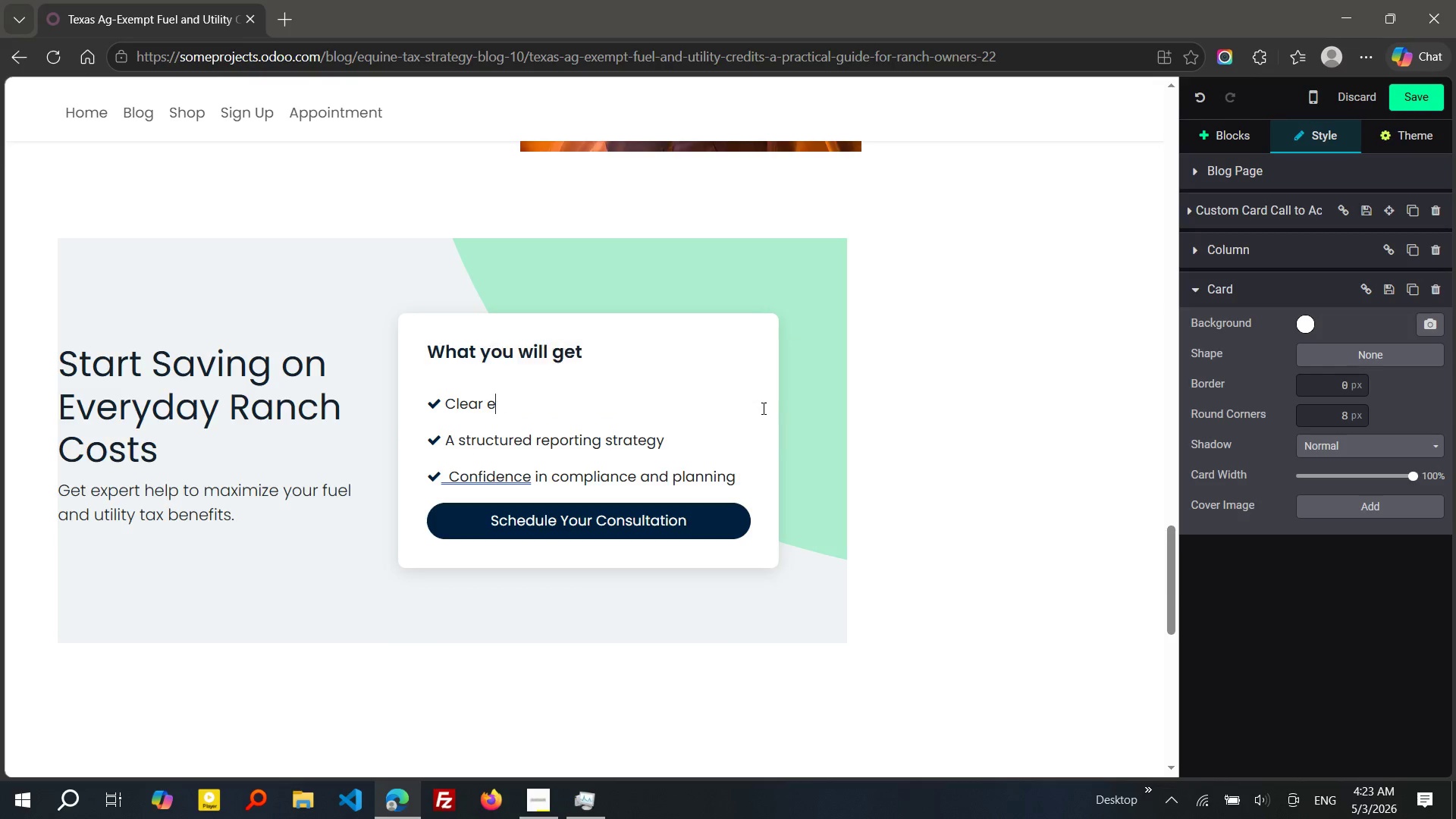 
type(eligibility)
 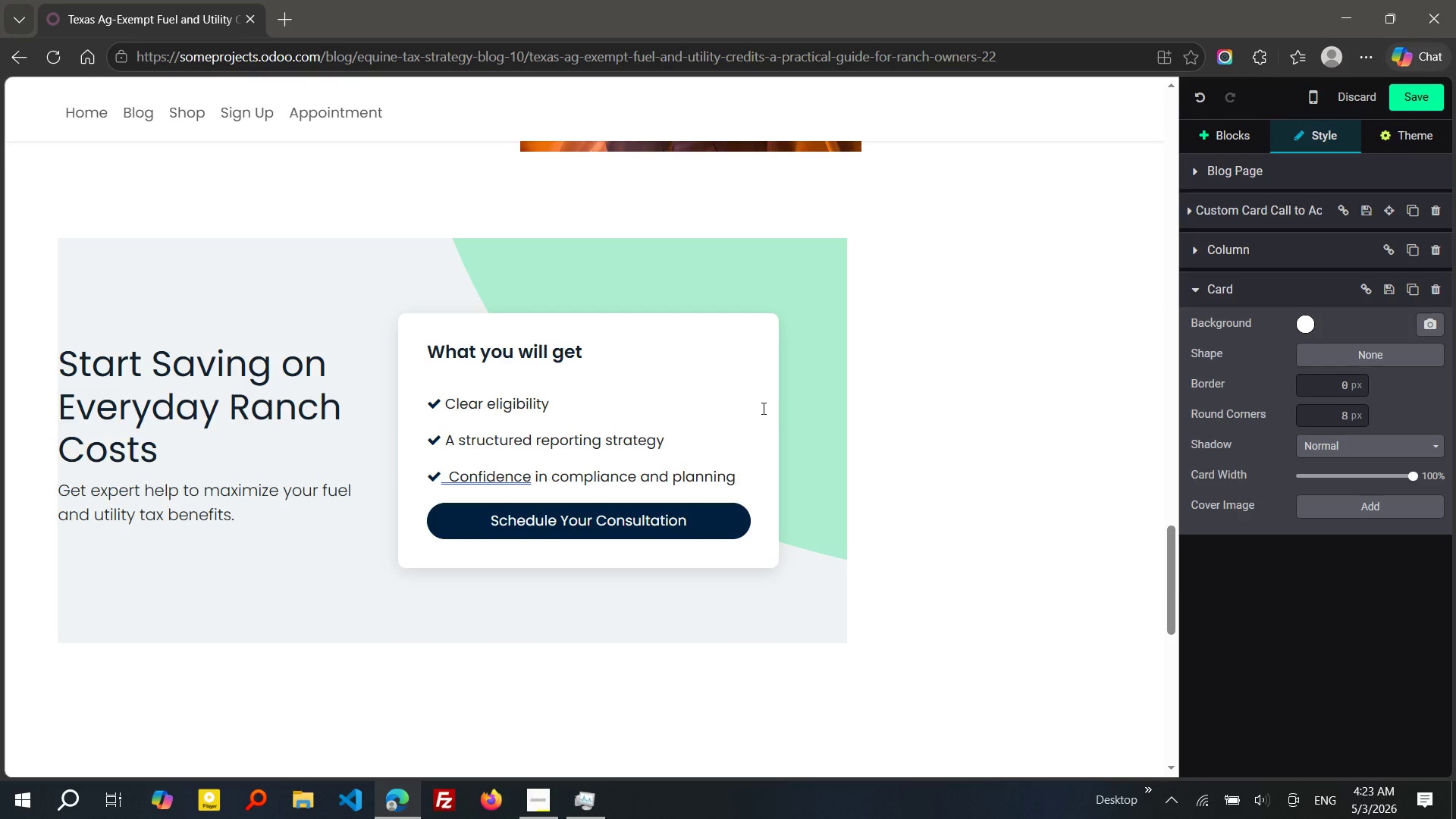 
type( assessment)
 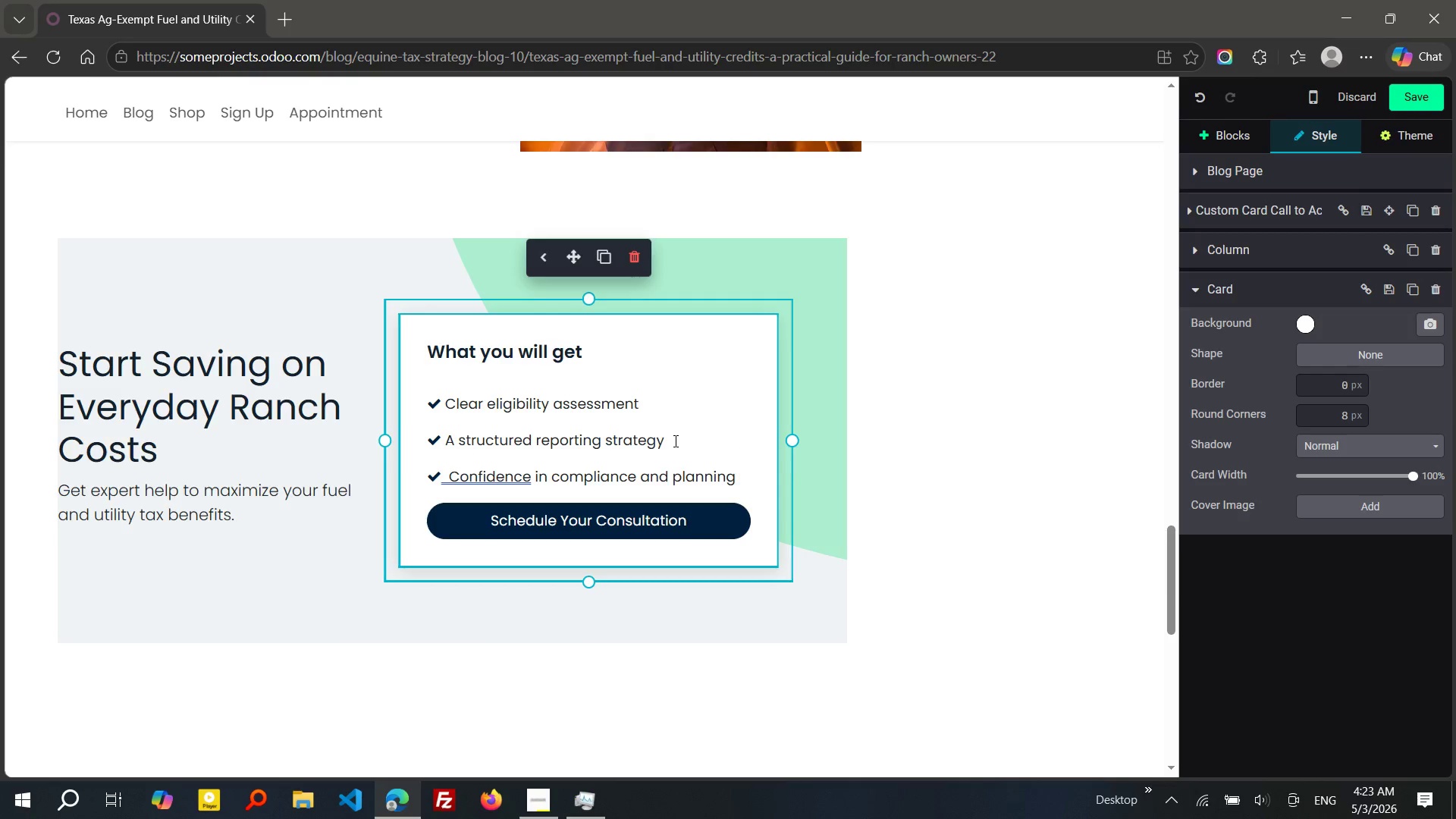 
wait(5.8)
 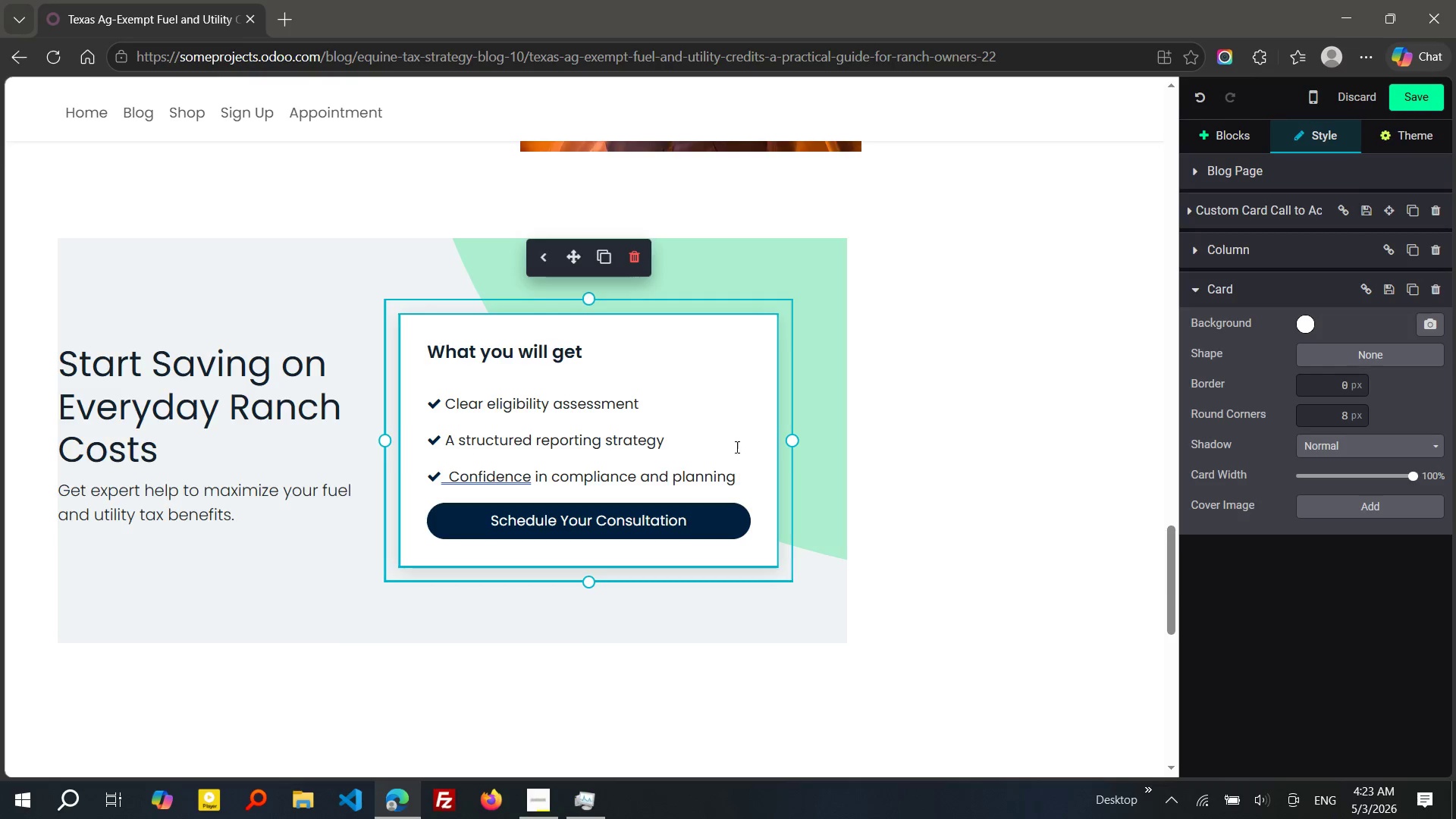 
double_click([571, 438])
 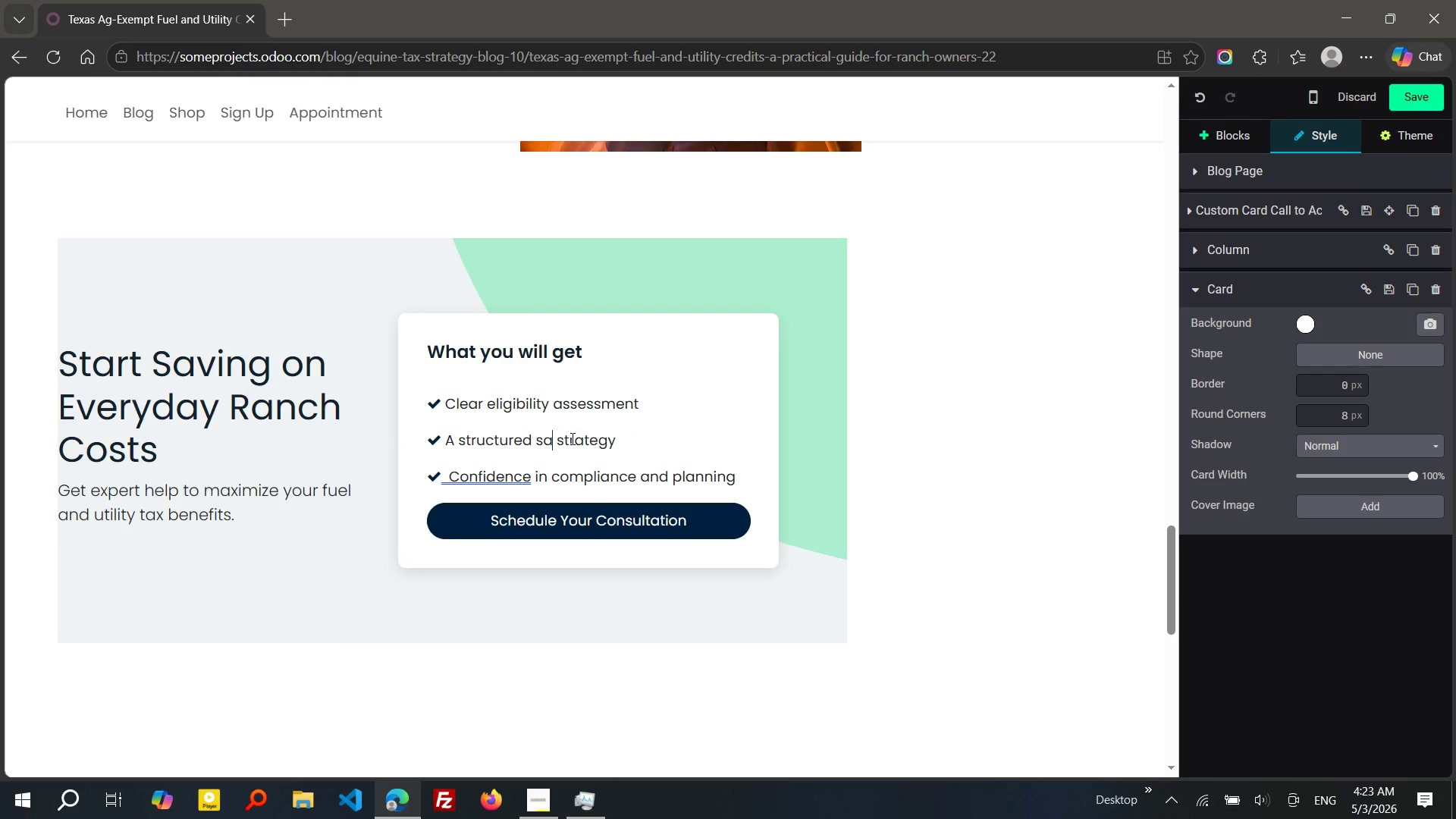 
type(sab)
key(Backspace)
type(ving)
 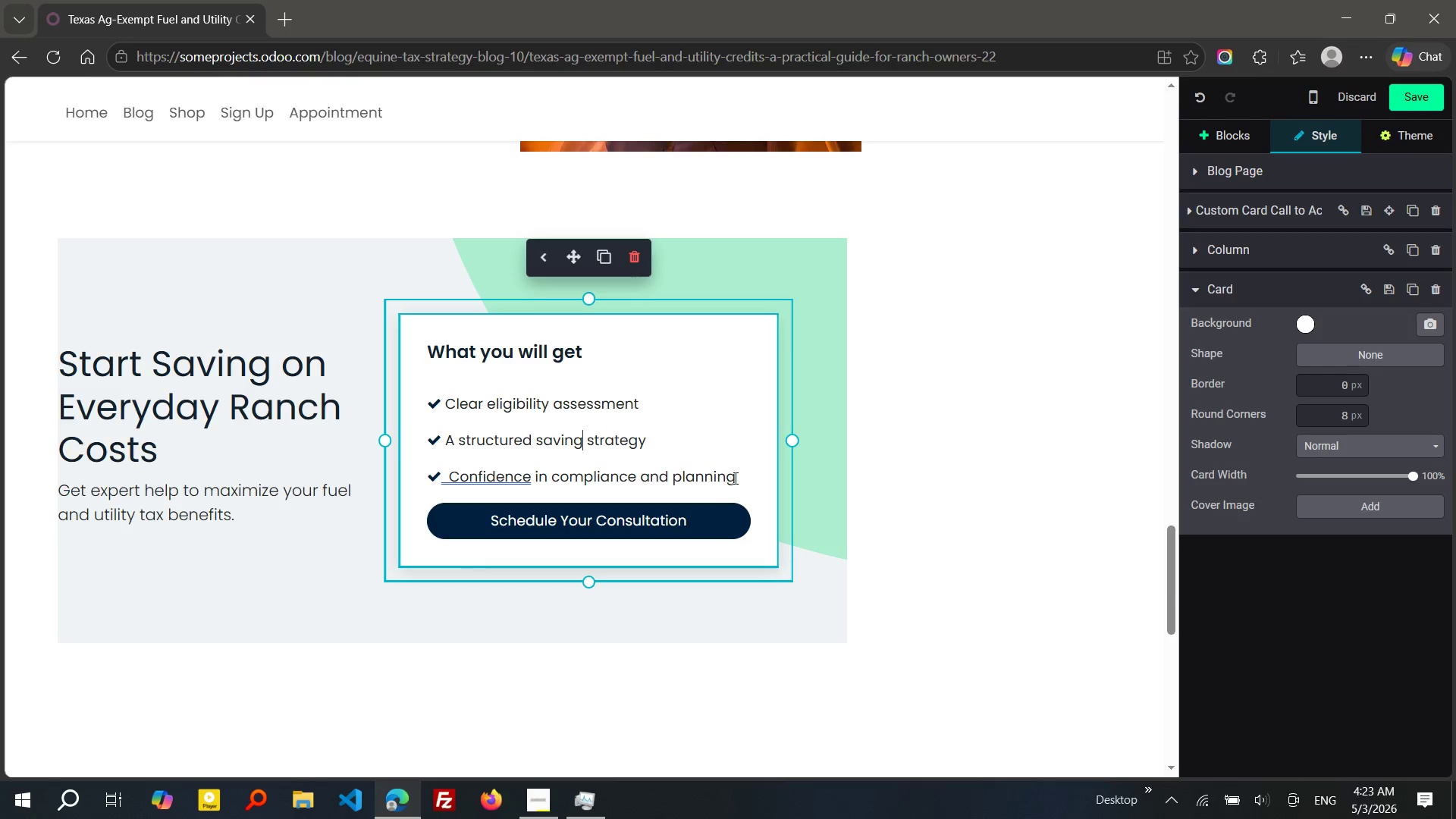 
left_click_drag(start_coordinate=[737, 476], to_coordinate=[446, 482])
 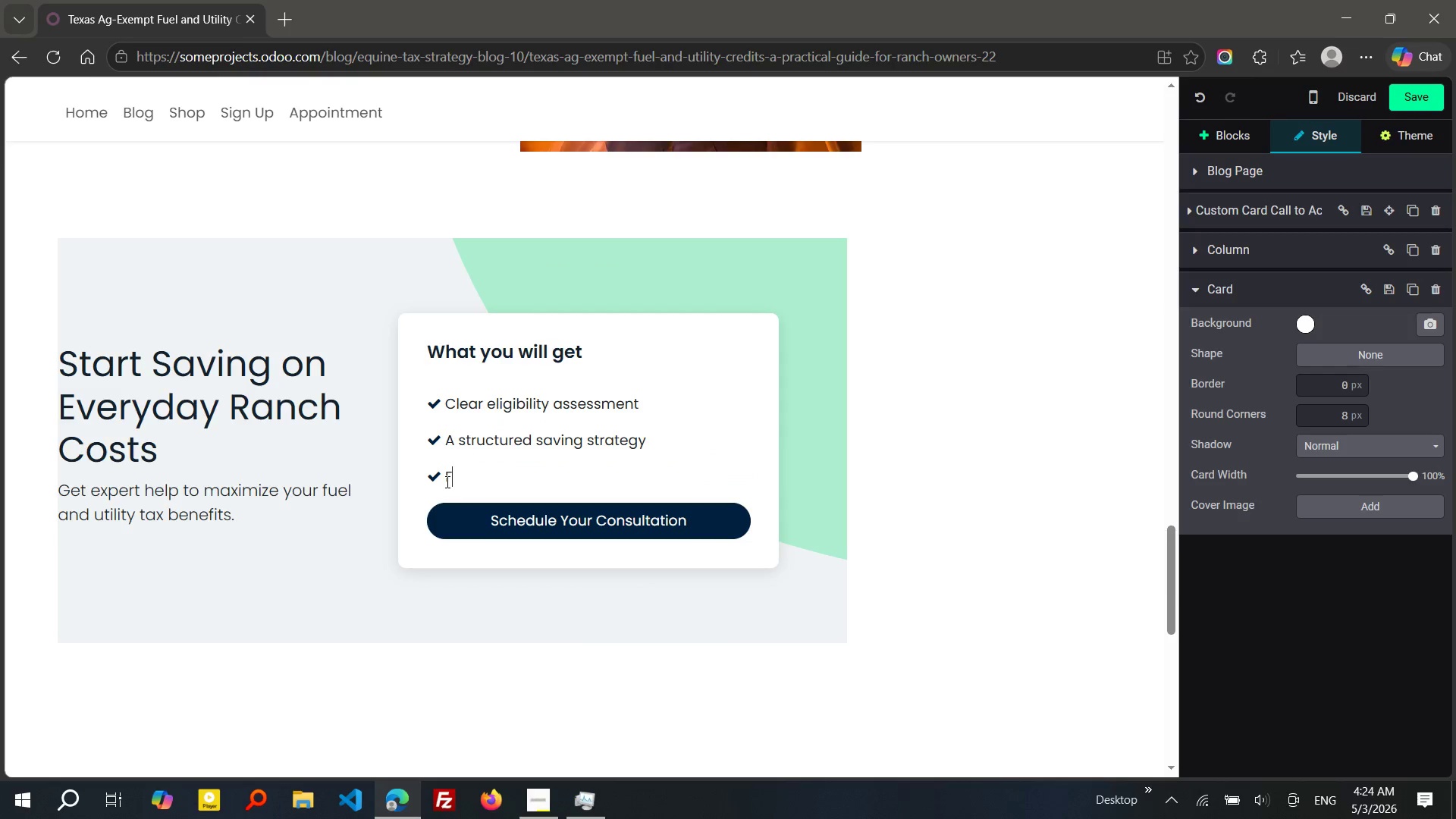 
type(FULl )
 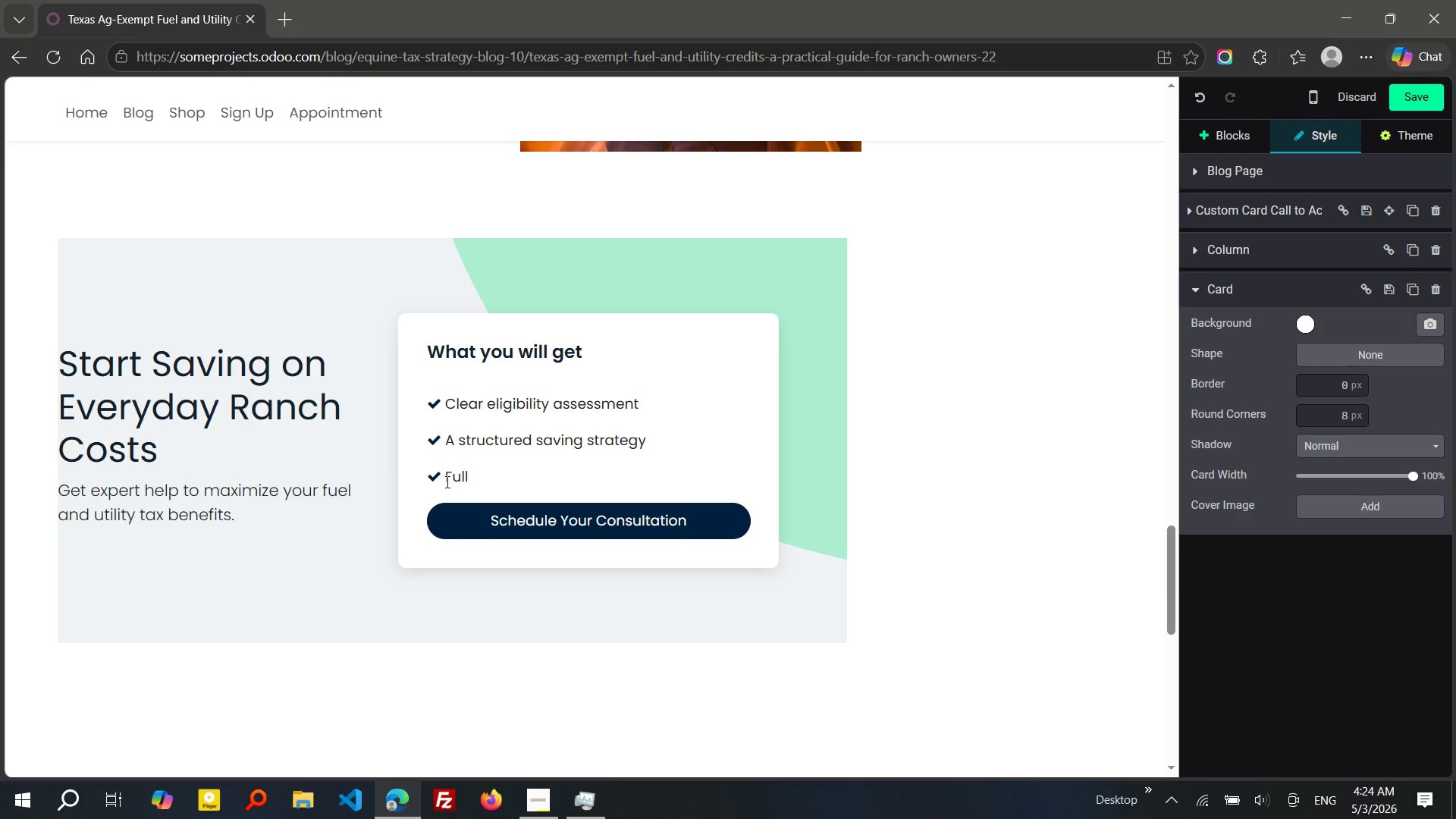 
type(compliance support)
 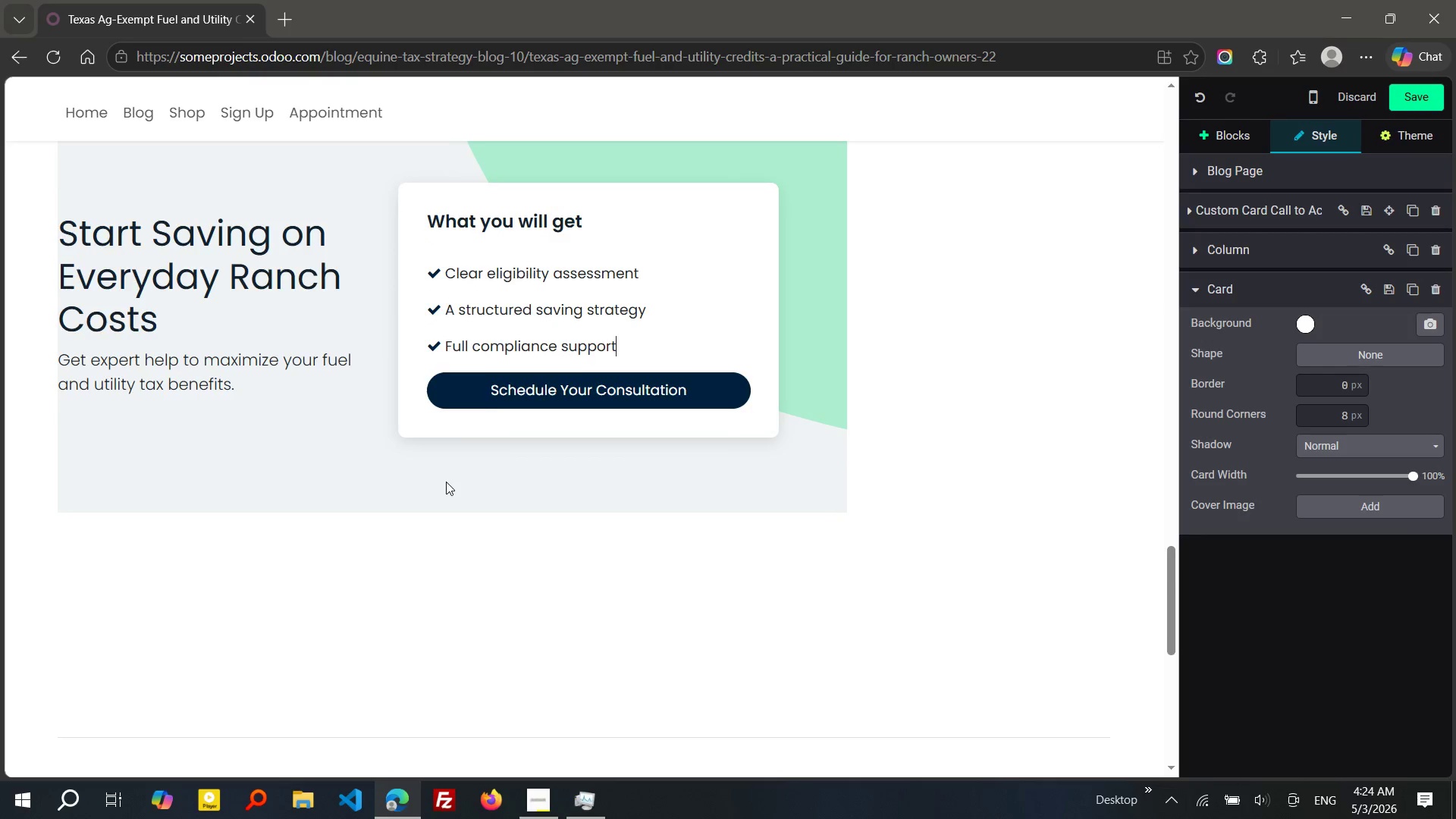 
wait(6.61)
 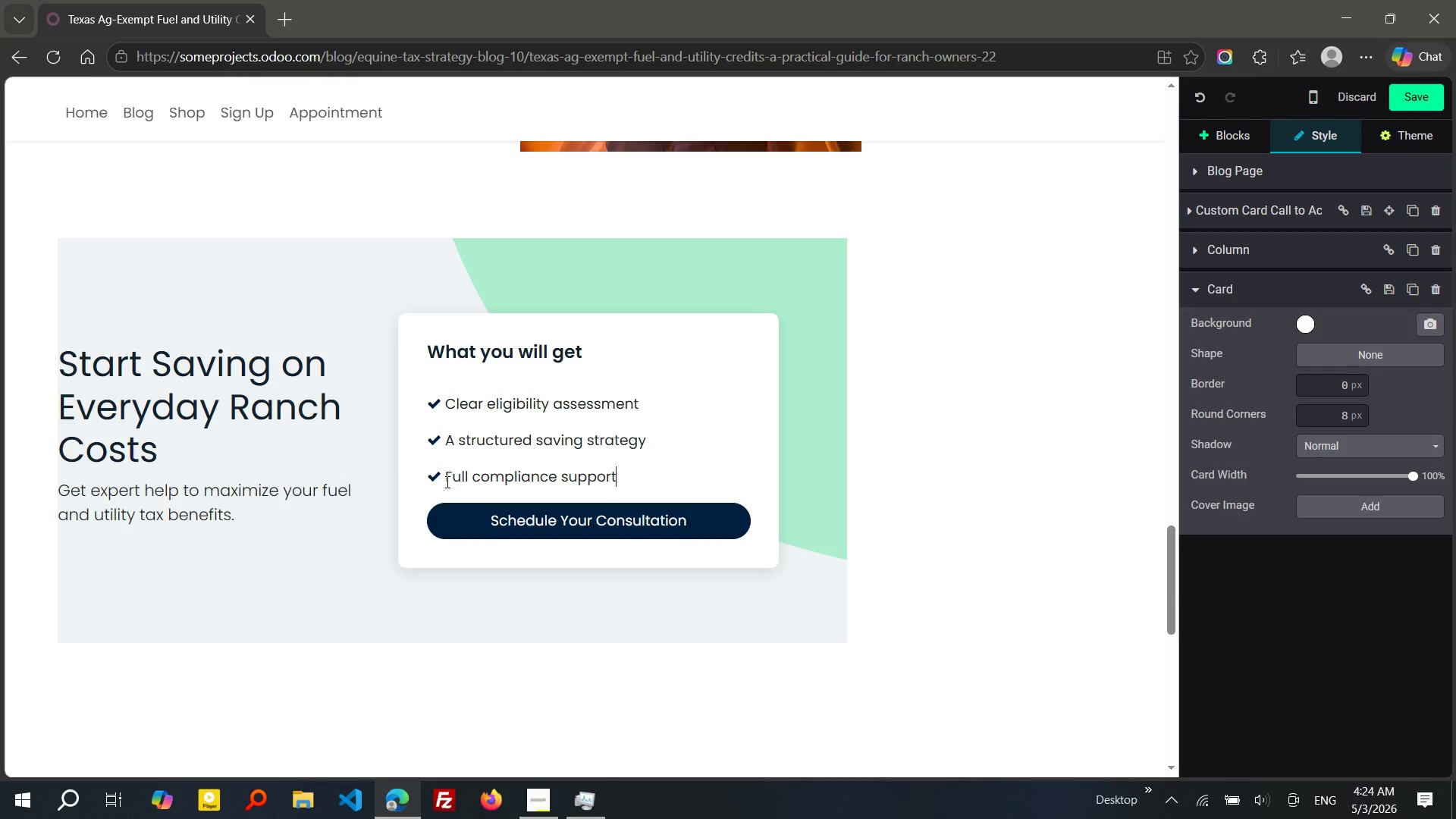 
left_click([255, 560])
 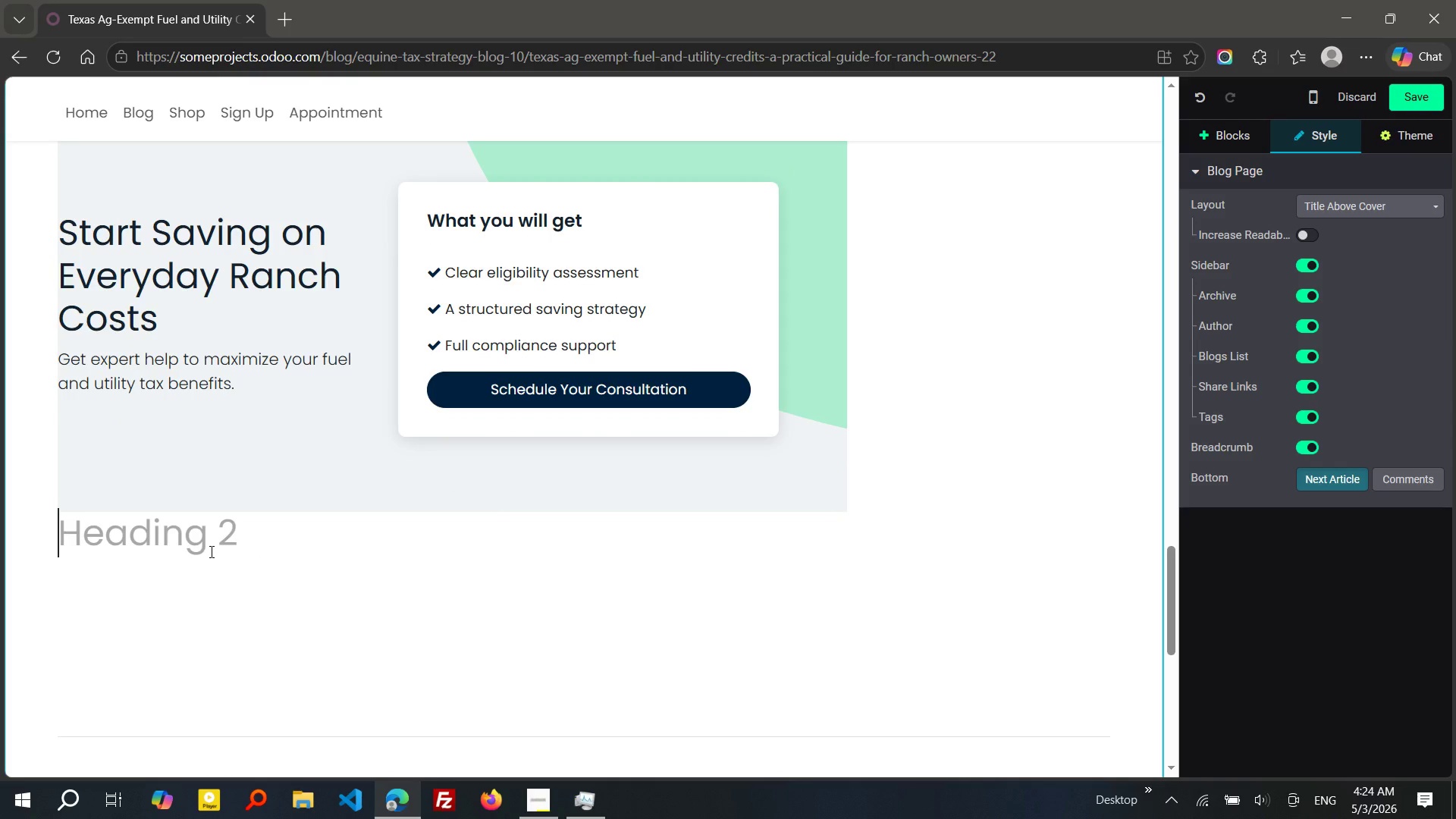 
left_click([210, 551])
 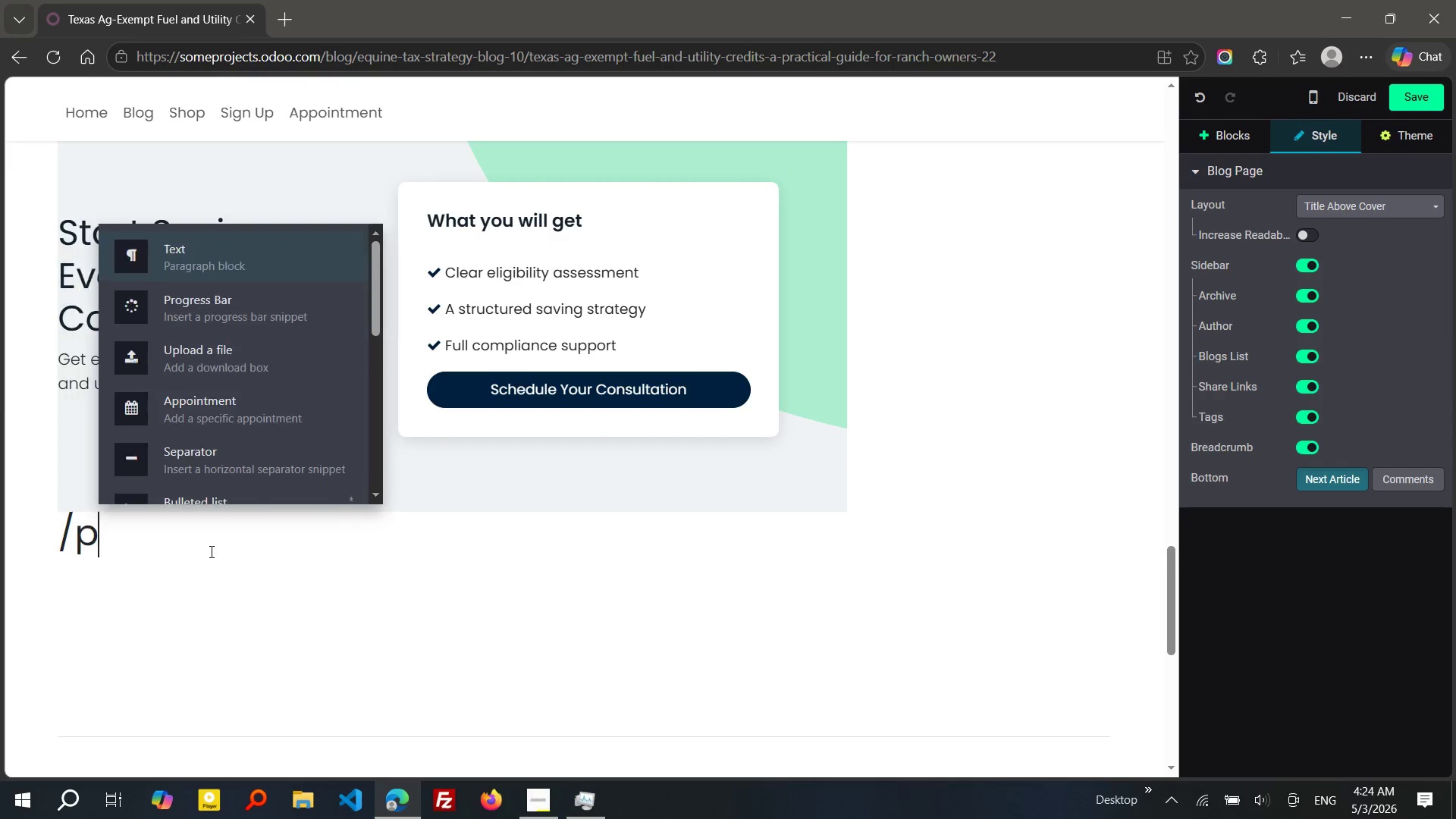 
key(Slash)
 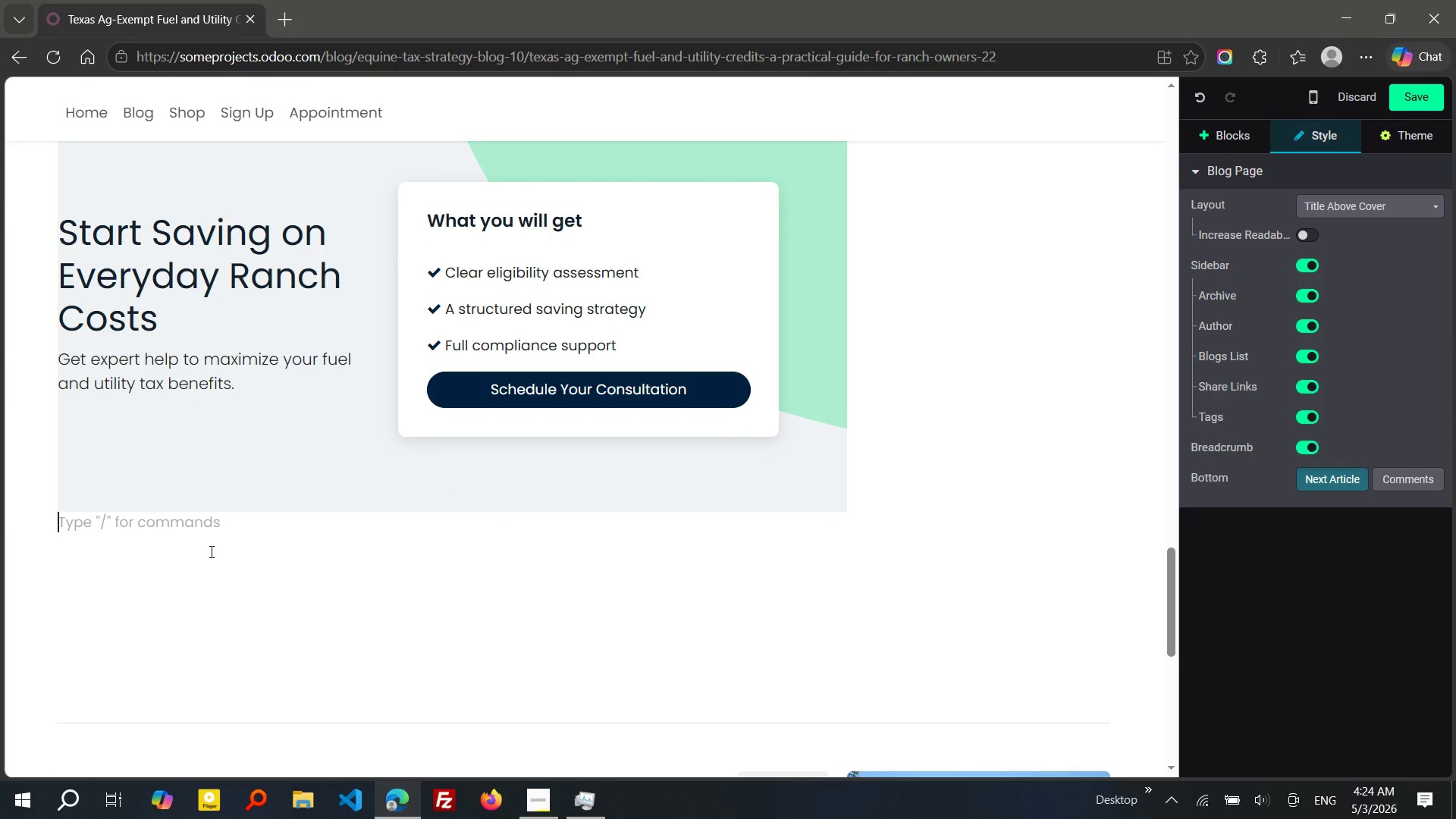 
key(P)
 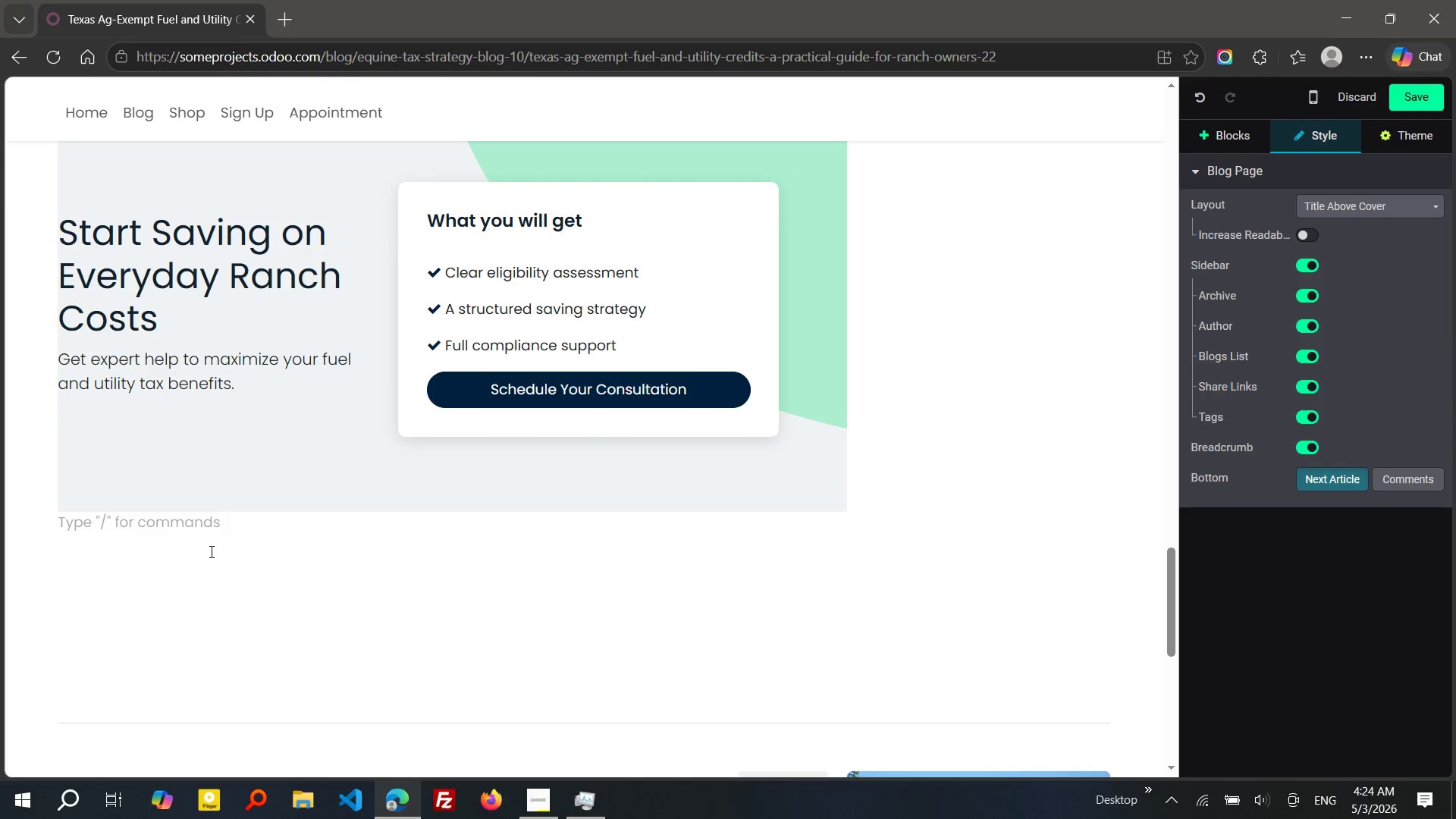 
key(Enter)
 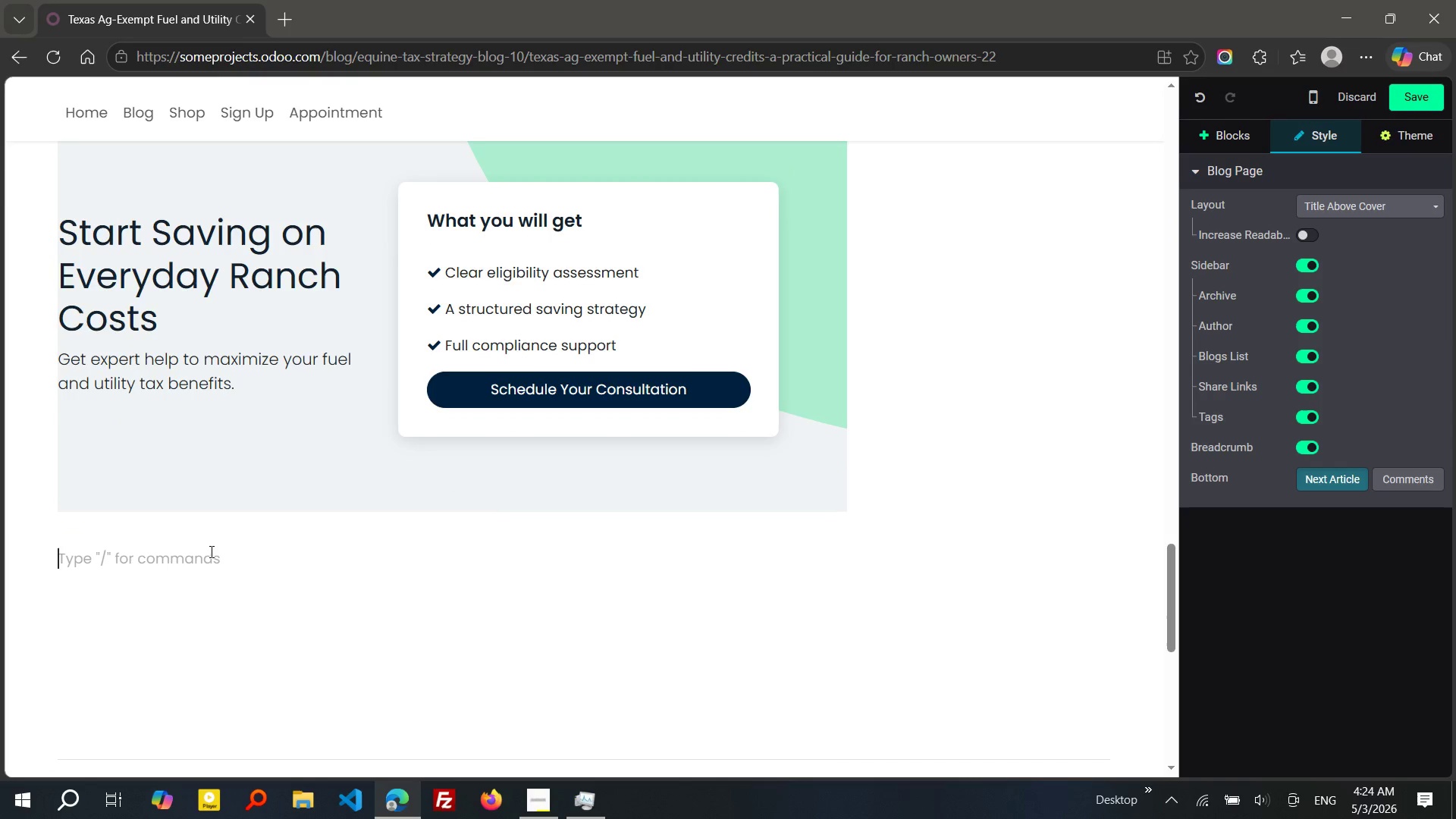 
key(Enter)
 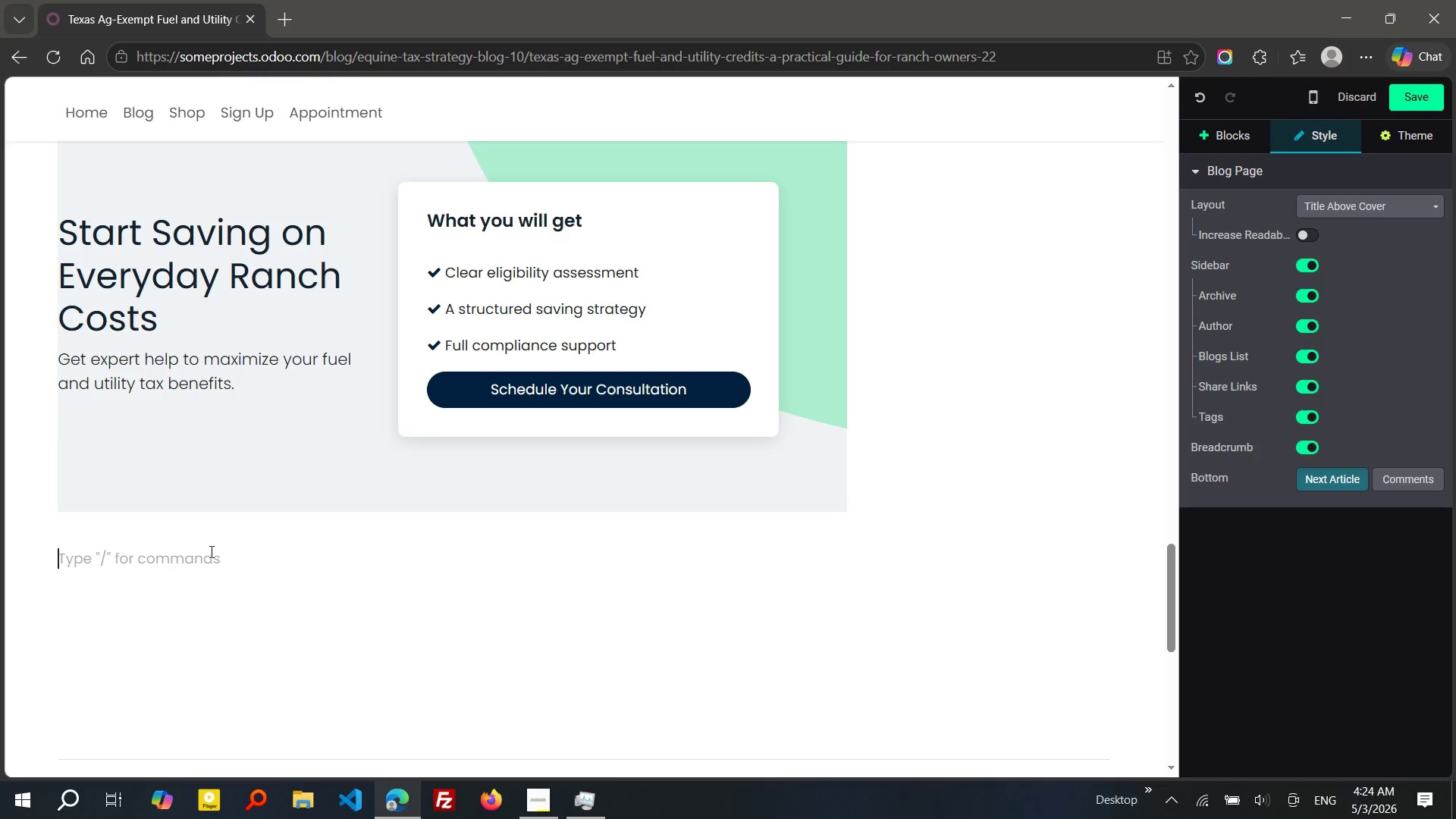 
wait(8.61)
 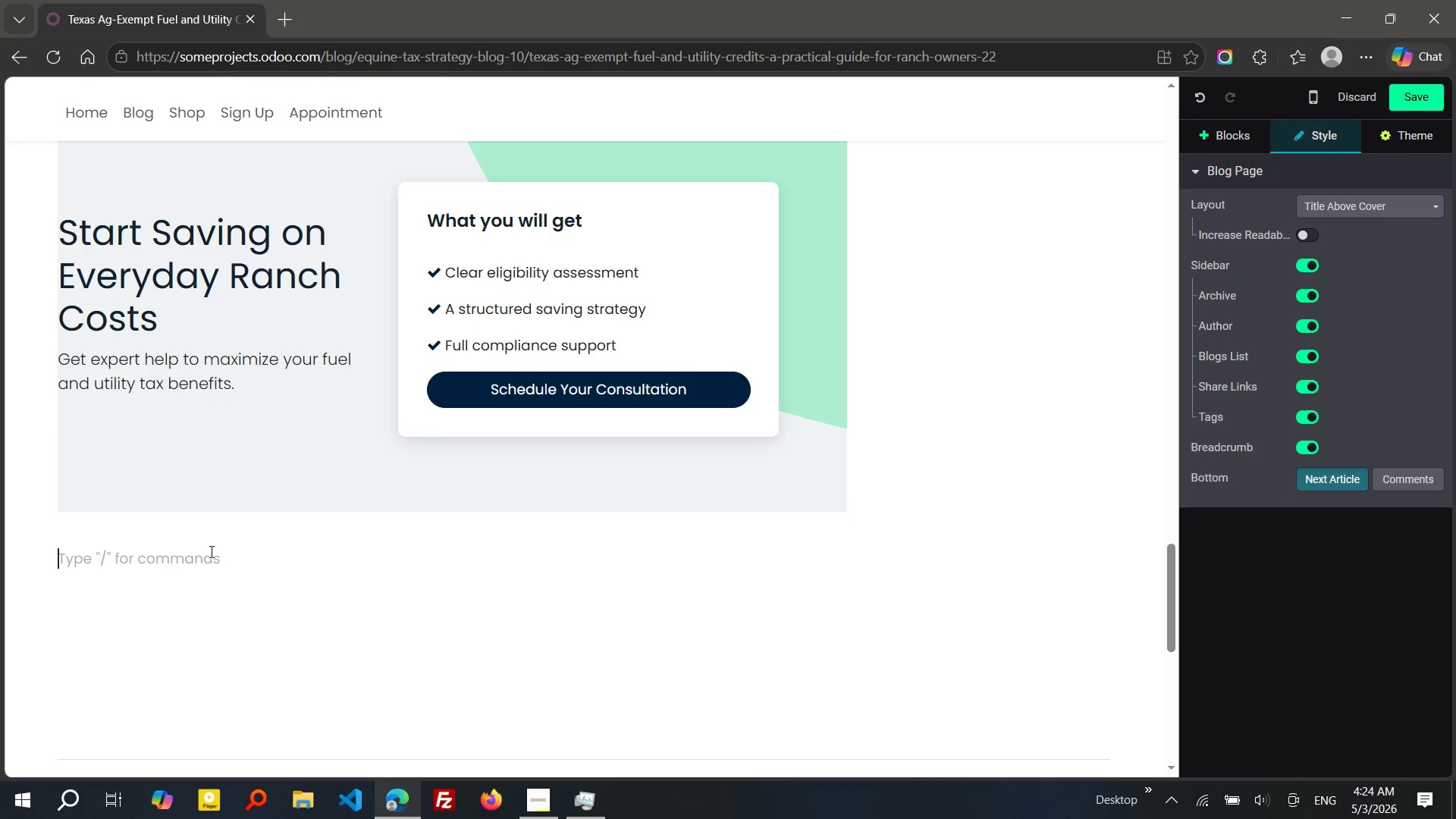 
key(Shift+ShiftRight)
 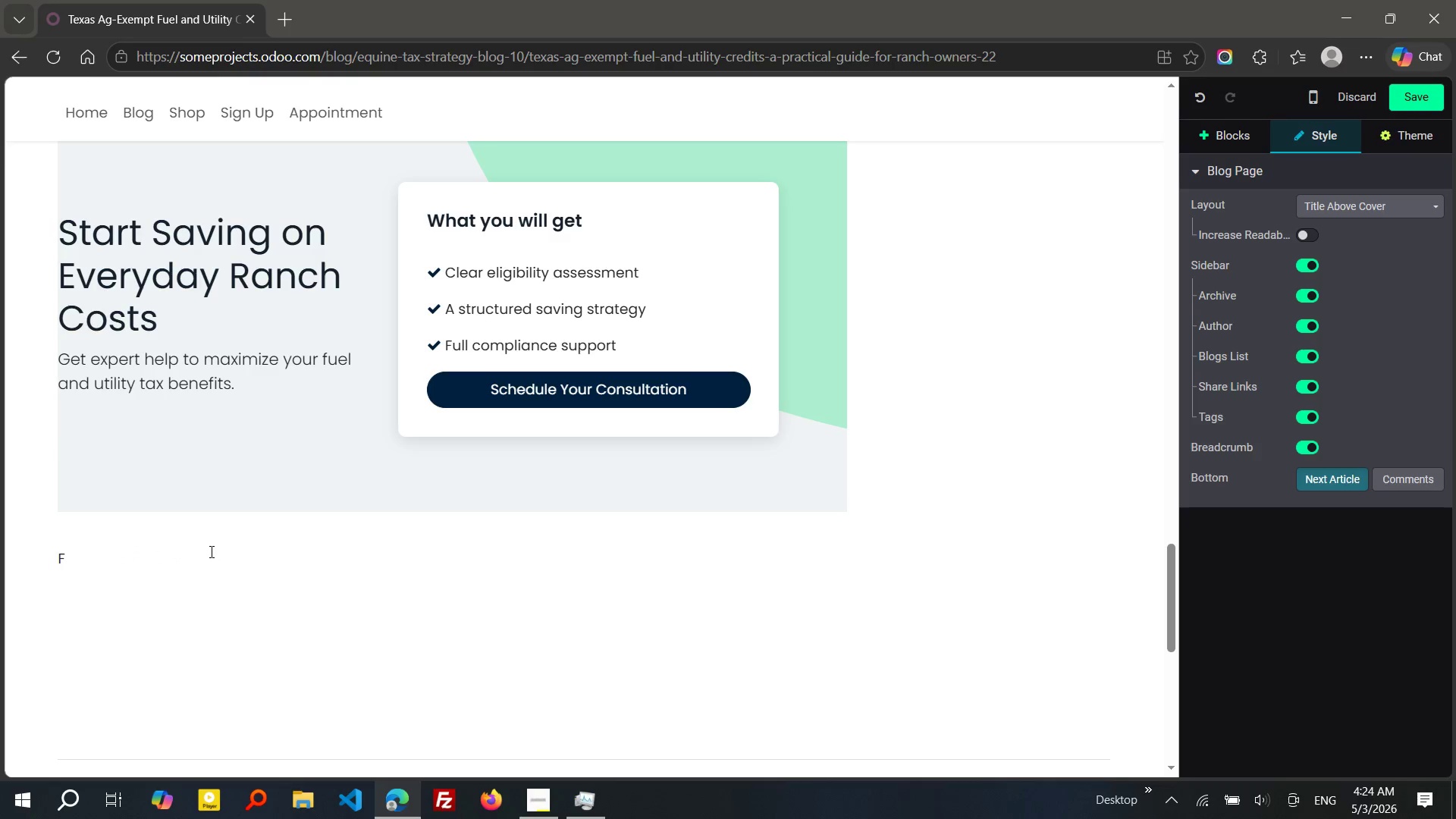 
key(Shift+F)
 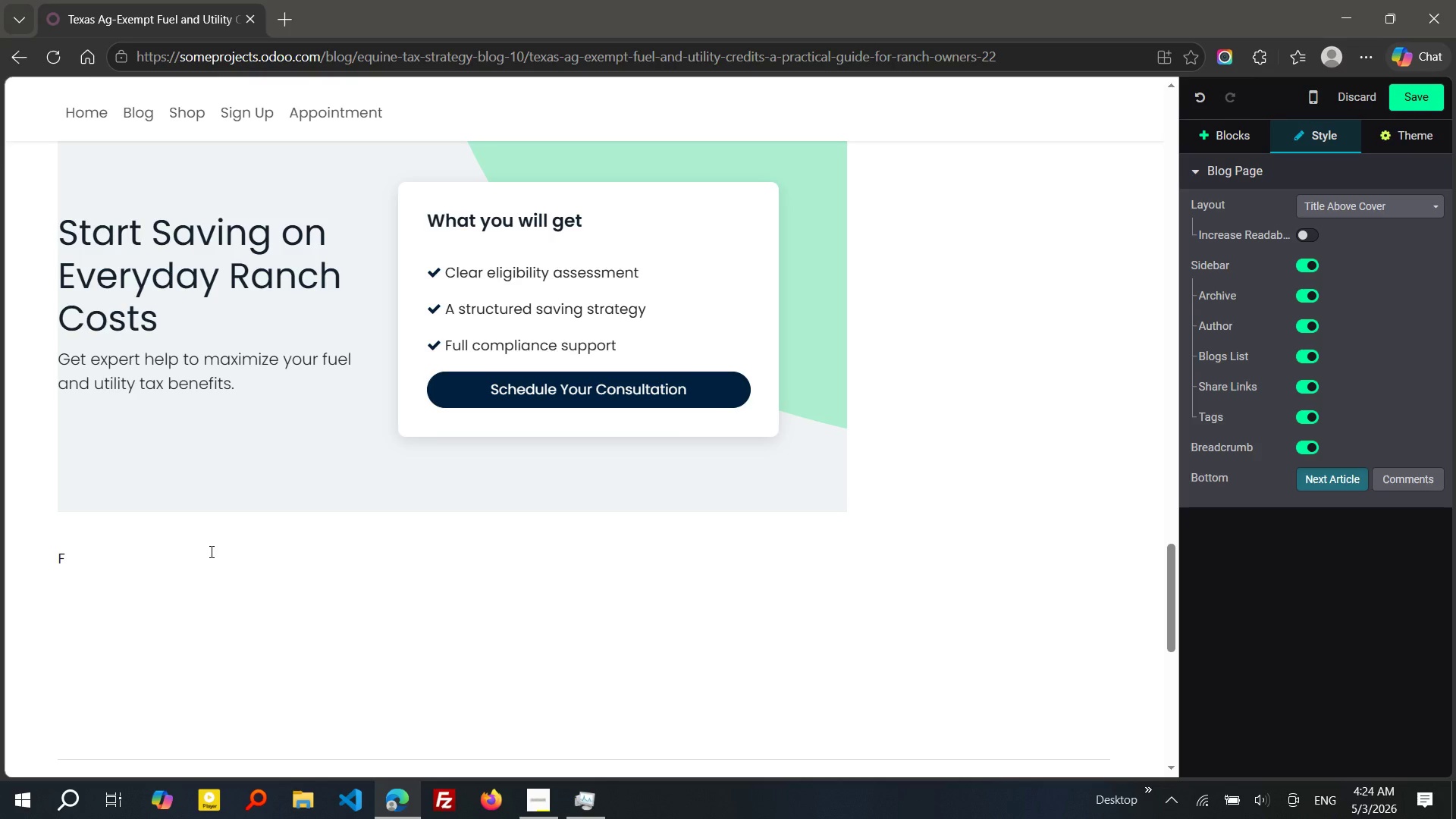 
wait(5.84)
 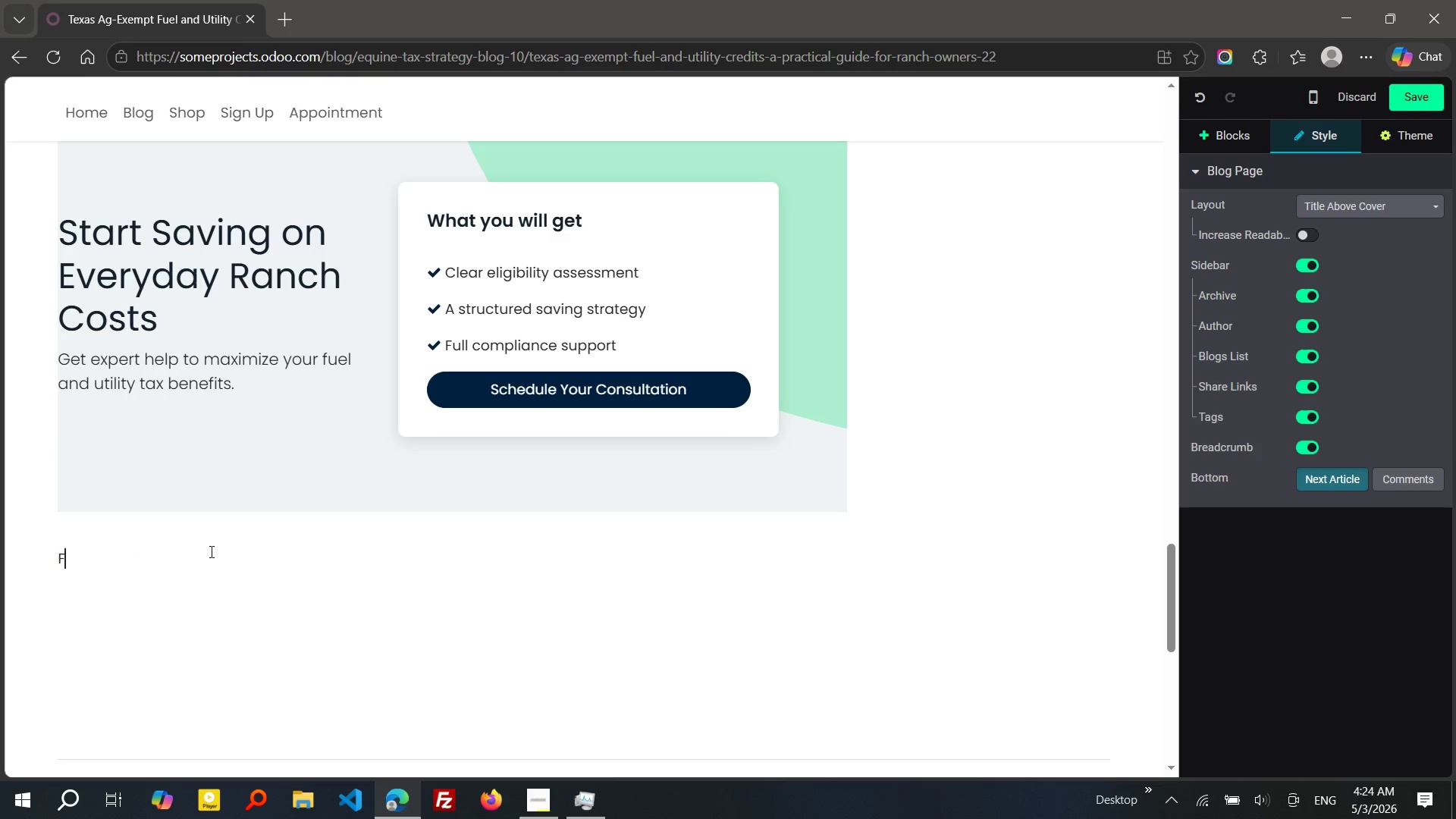 
hold_key(key=ShiftRight, duration=0.36)
 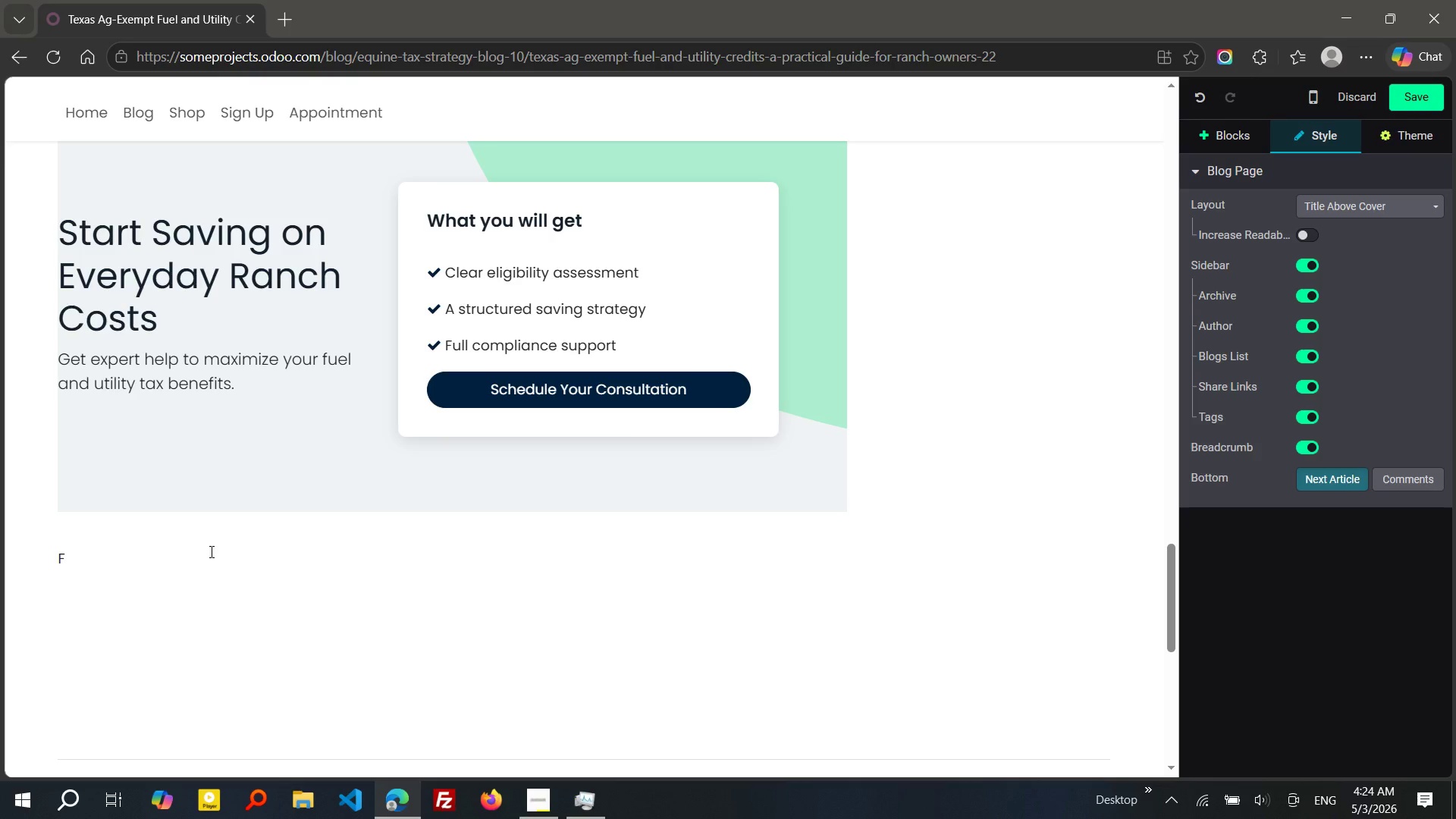 
hold_key(key=ShiftRight, duration=0.52)
 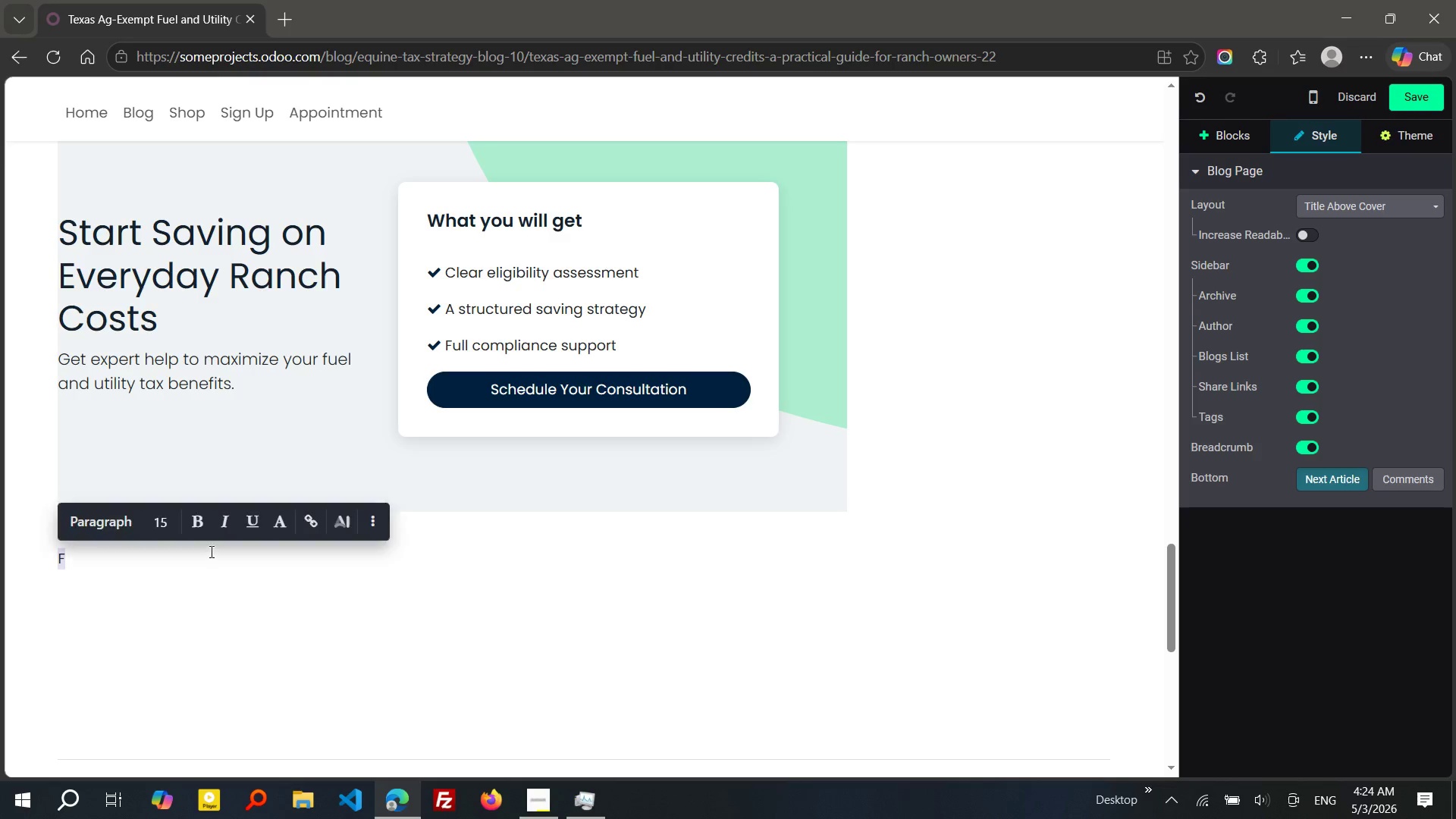 
key(Shift+ShiftRight)
 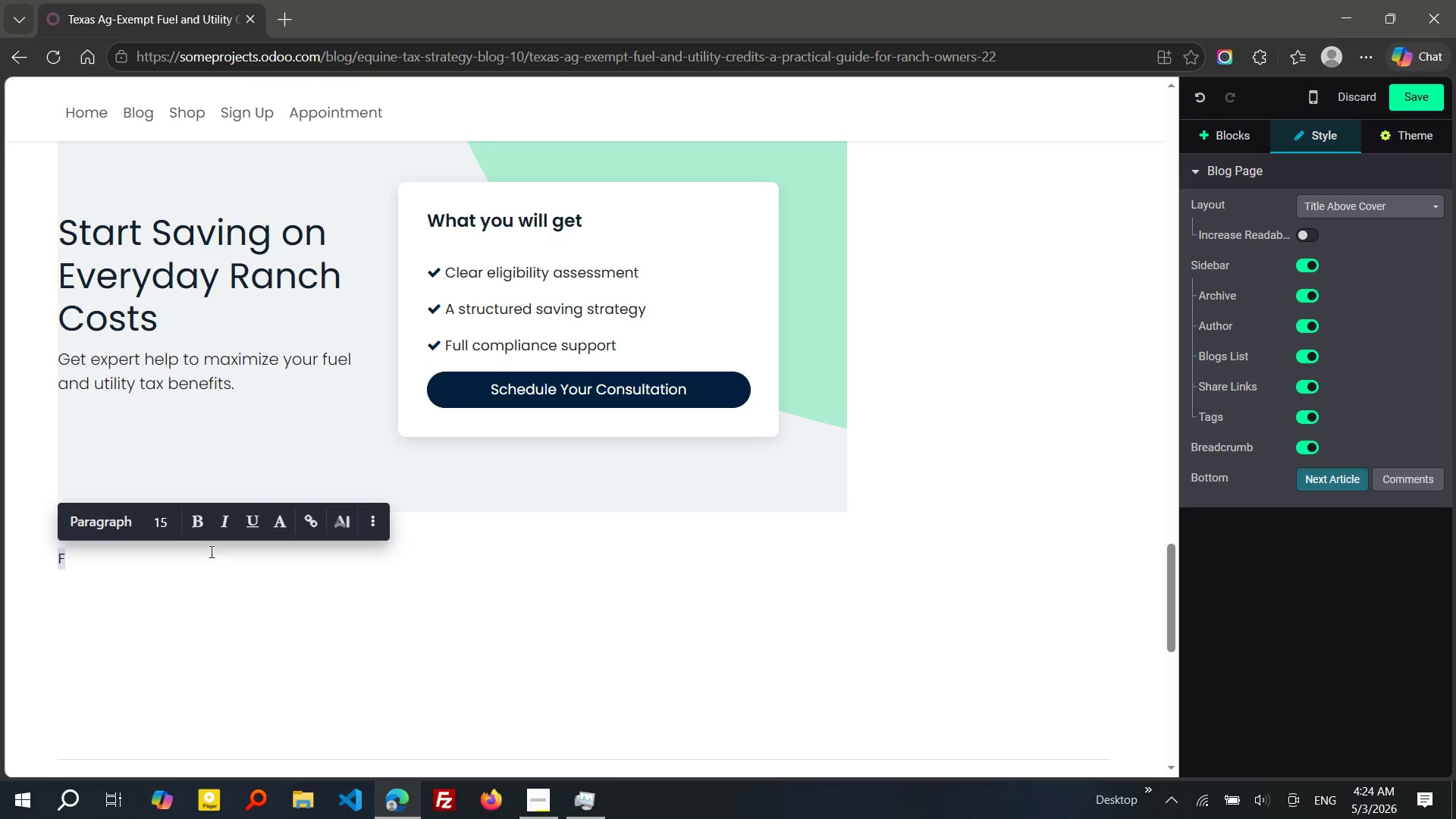 
key(Shift+ArrowLeft)
 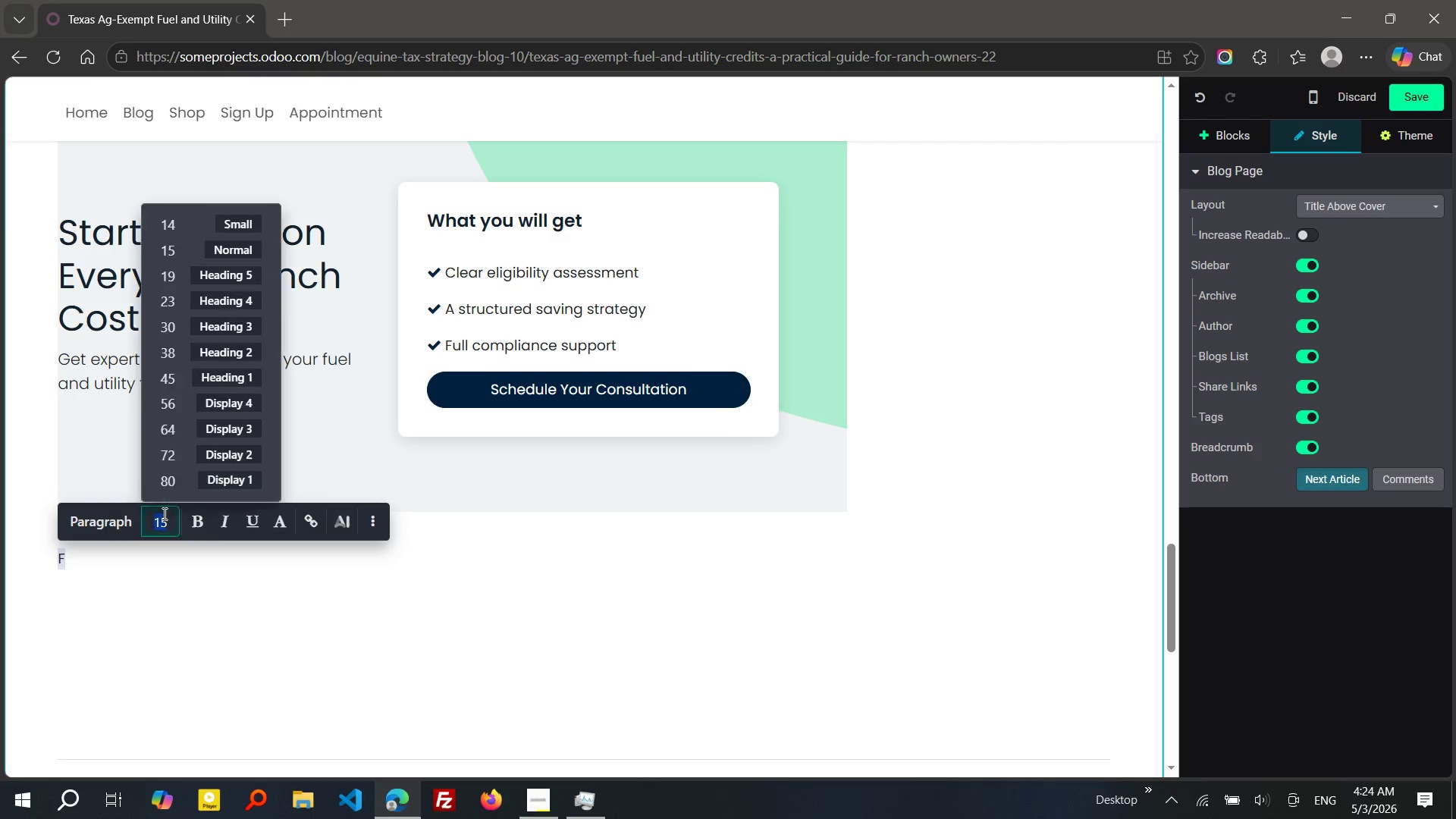 
left_click([163, 513])
 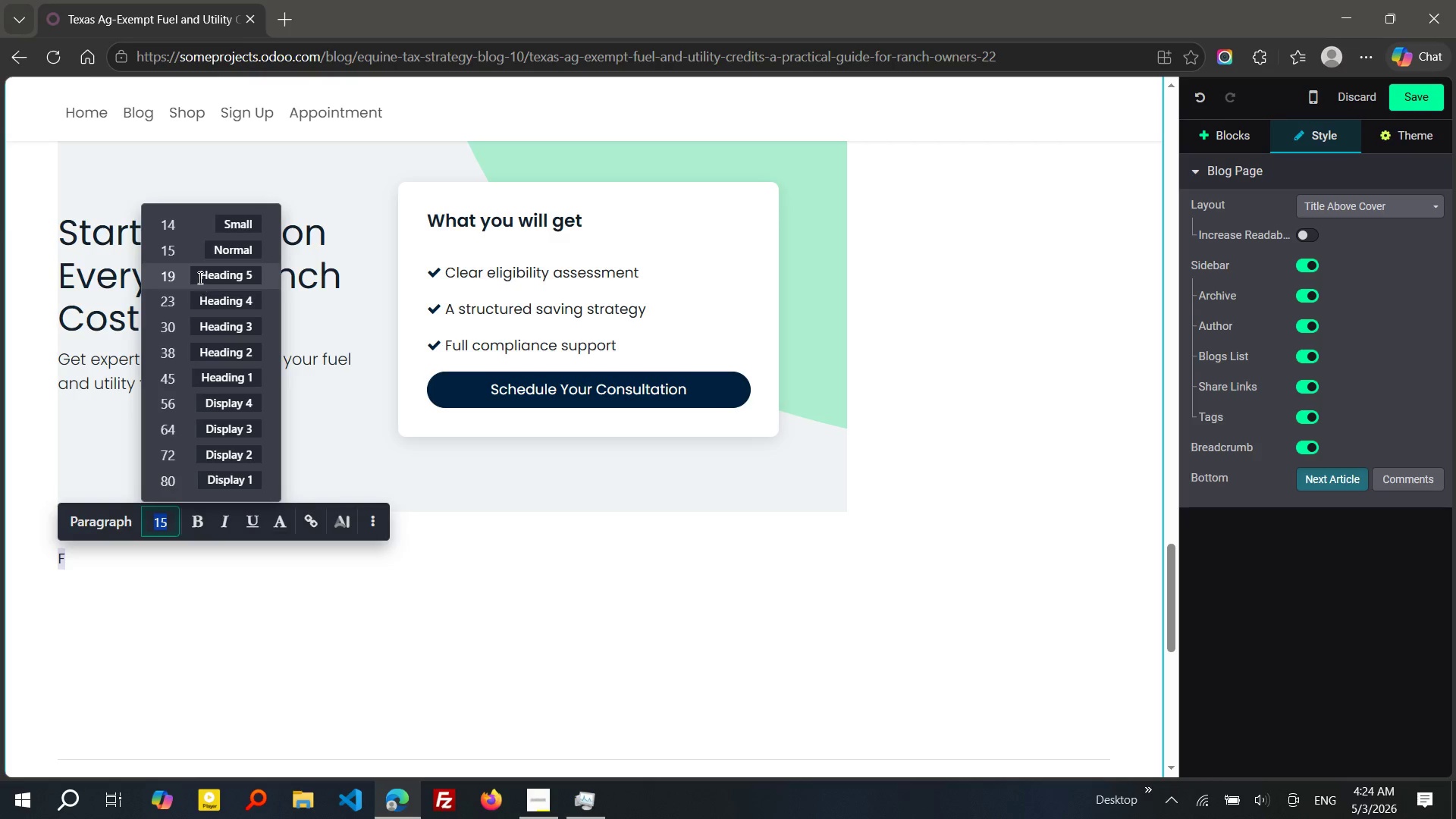 
left_click([199, 278])
 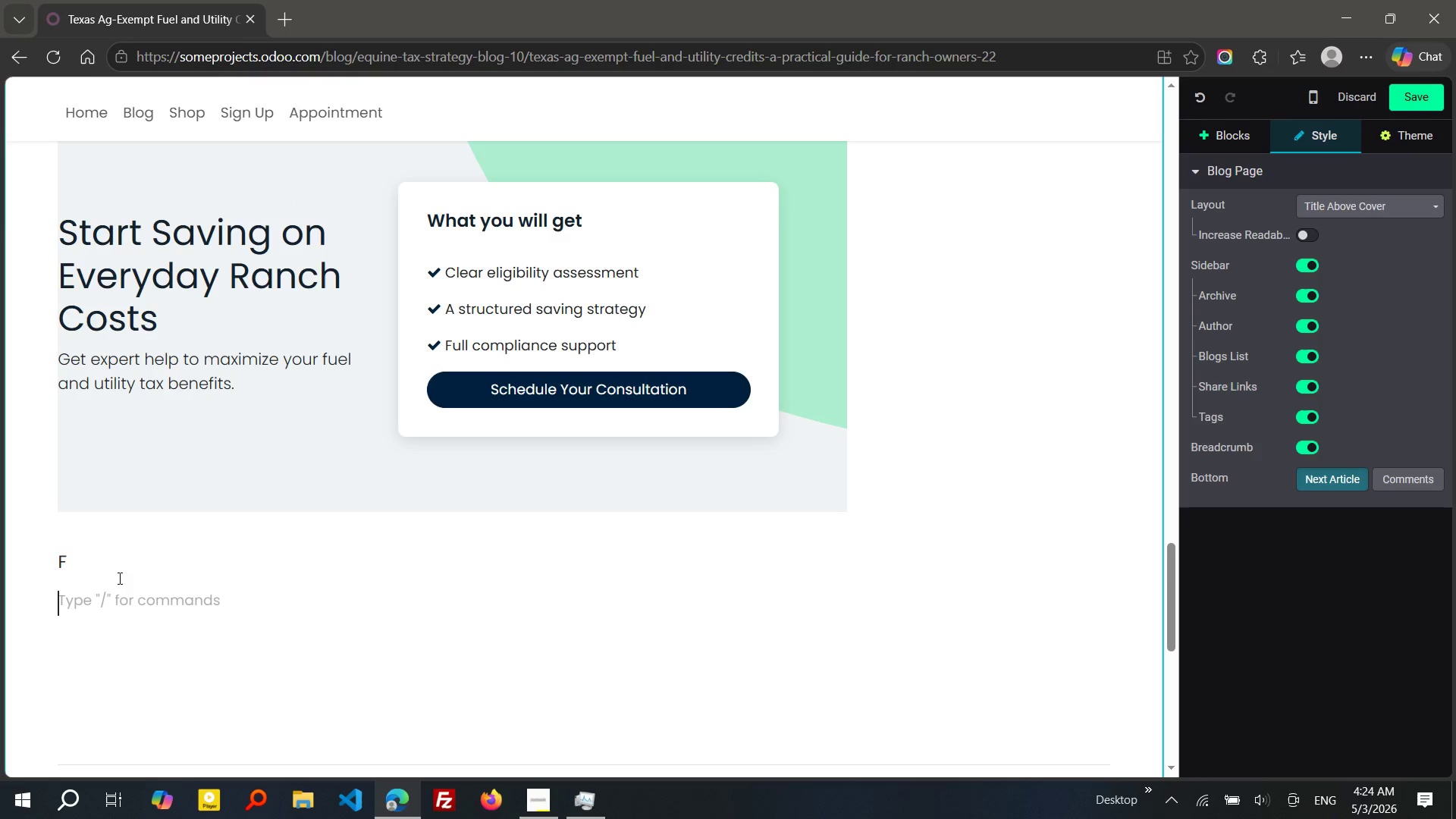 
left_click([118, 578])
 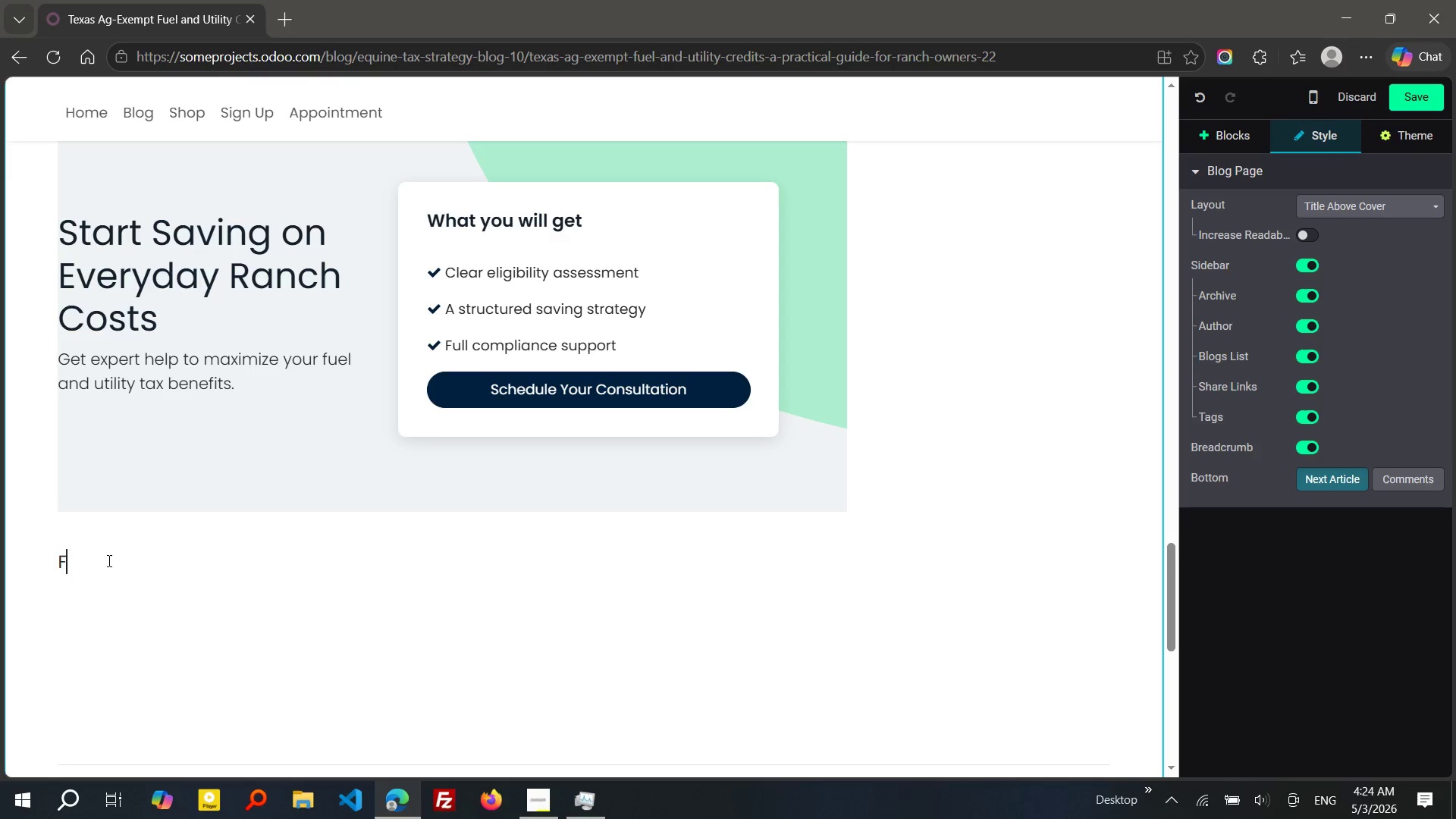 
left_click([108, 560])
 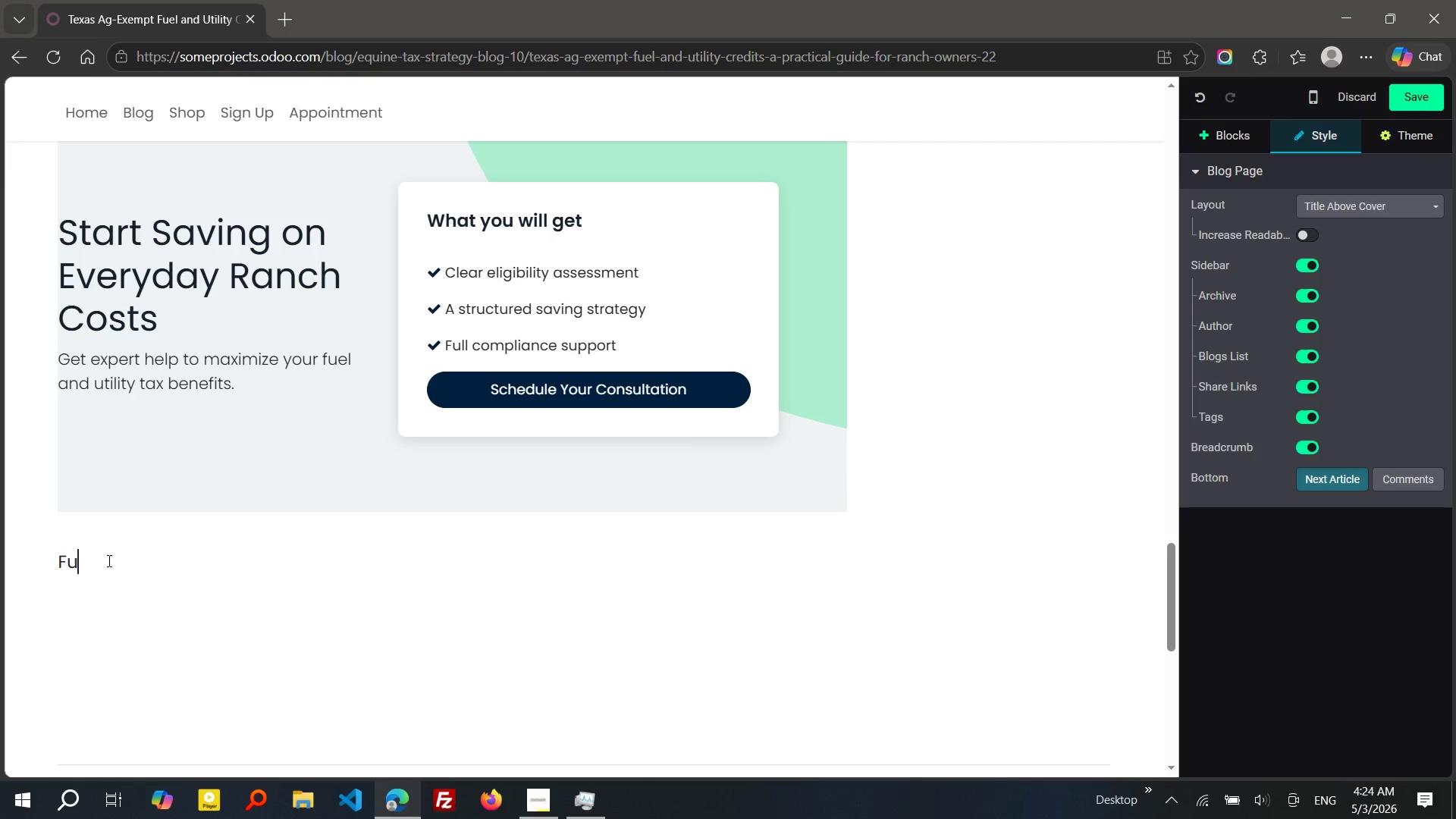 
type(uel and U)
key(Backspace)
type(utility exemptons are one of the)
 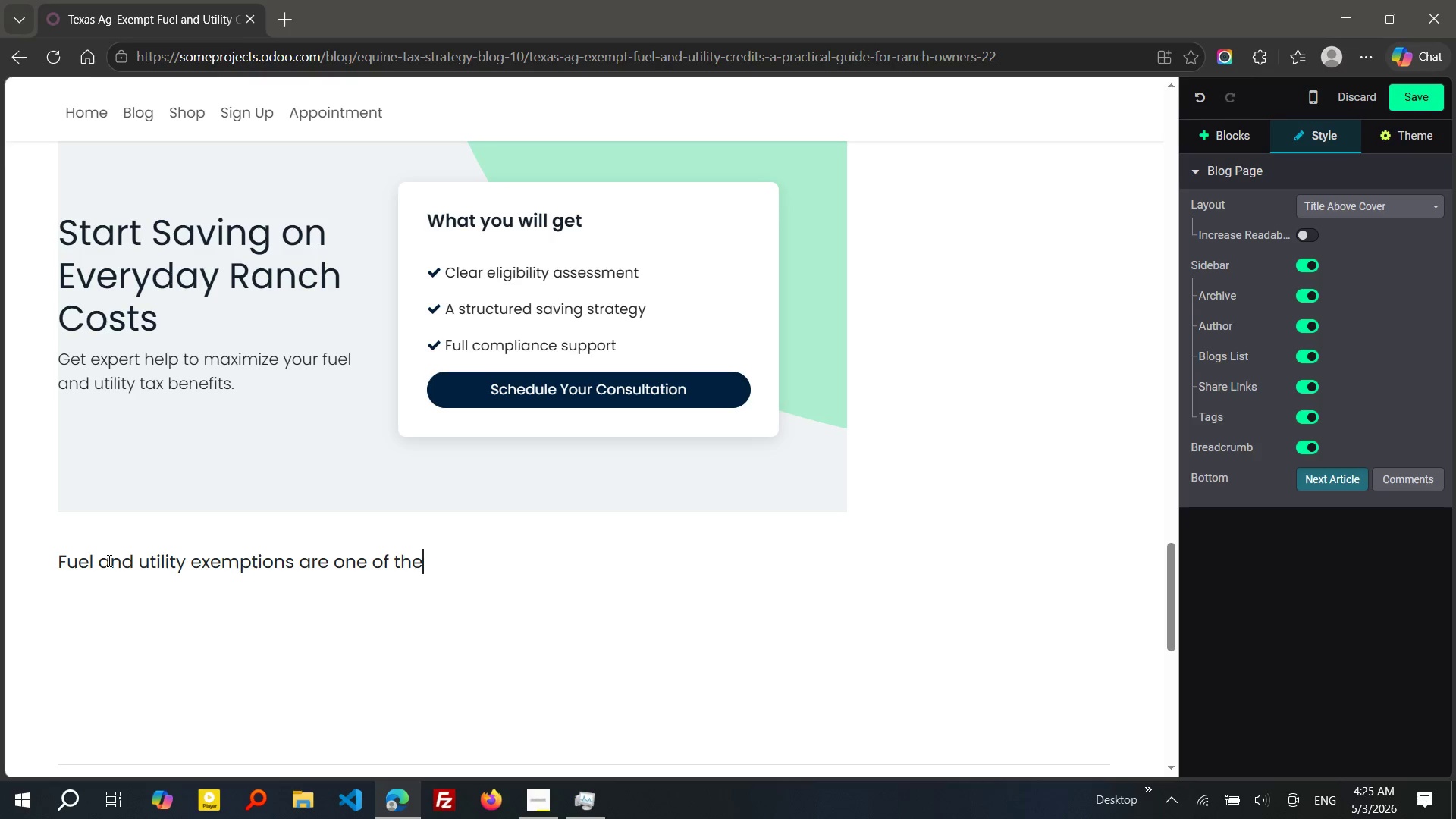 
type( om)
key(Backspace)
key(Backspace)
type(most practical ways to redce)
key(Backspace)
key(Backspace)
key(Backspace)
type(duce operational costs without changing your core business. When managed)
 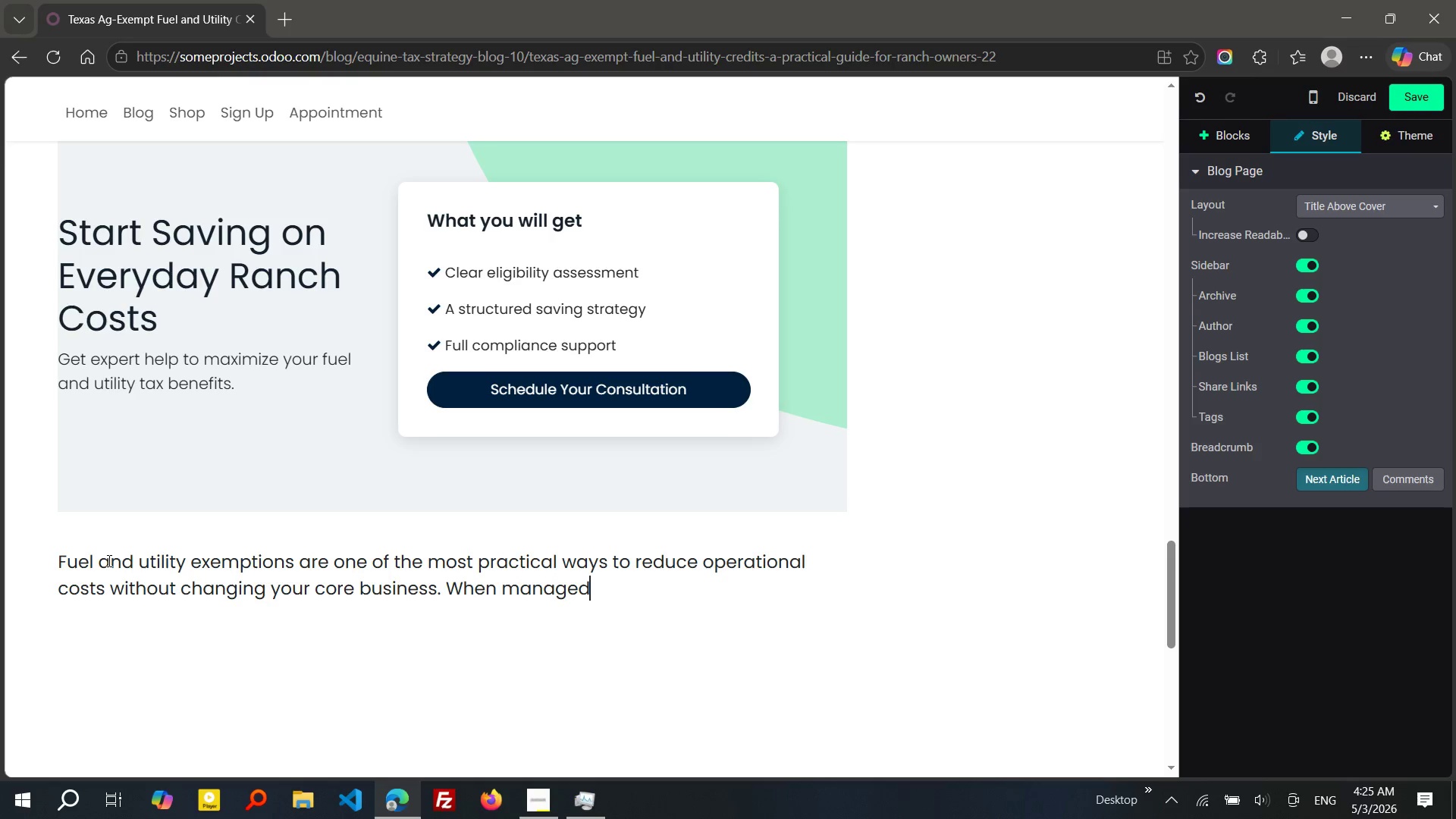 
type( correctly, they provide consistn)
key(Backspace)
type(ence)
key(Backspace)
type(y)
 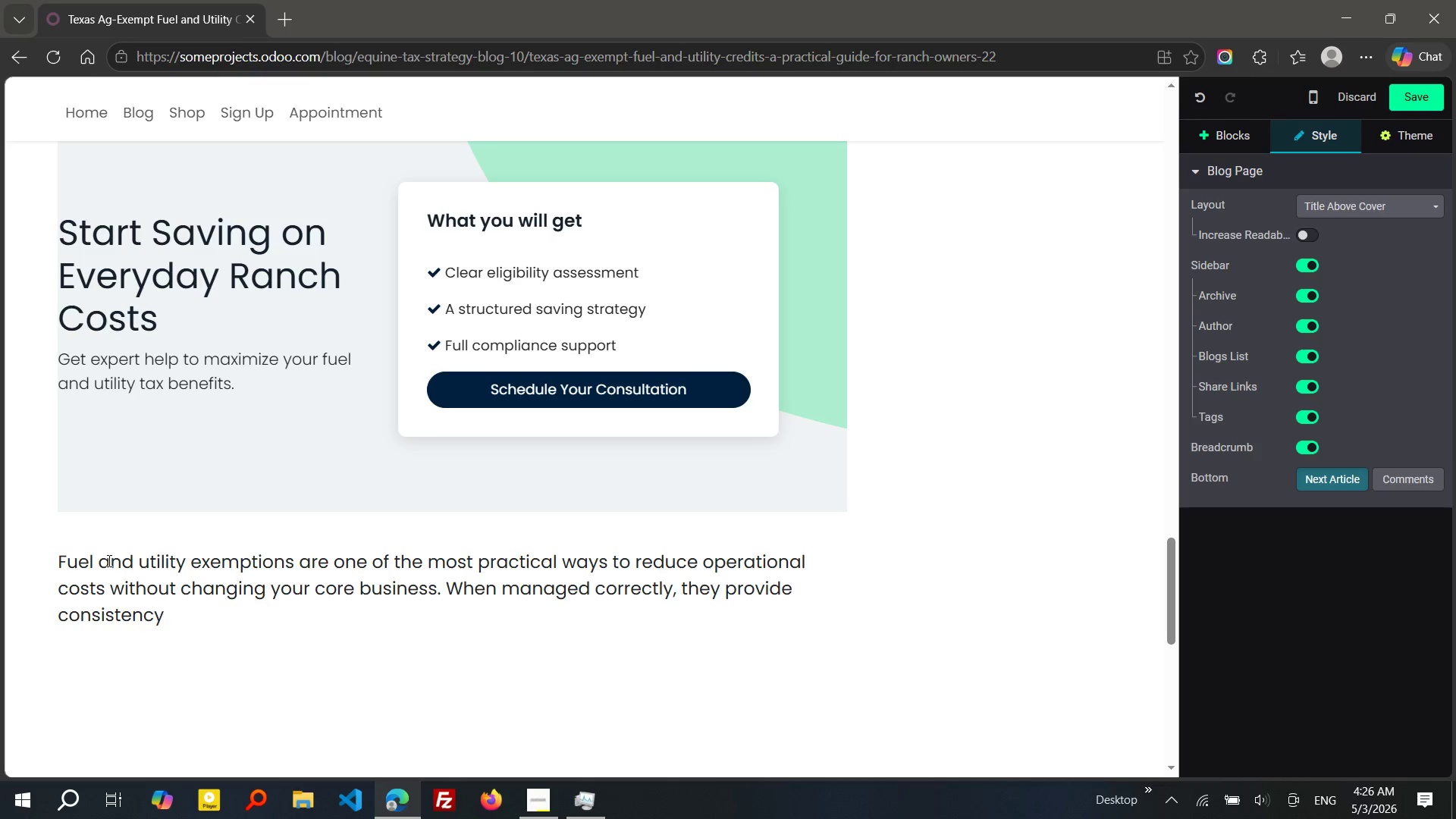 
key(Backspace)
key(Backspace)
type(t, reliable savings year after year.)
 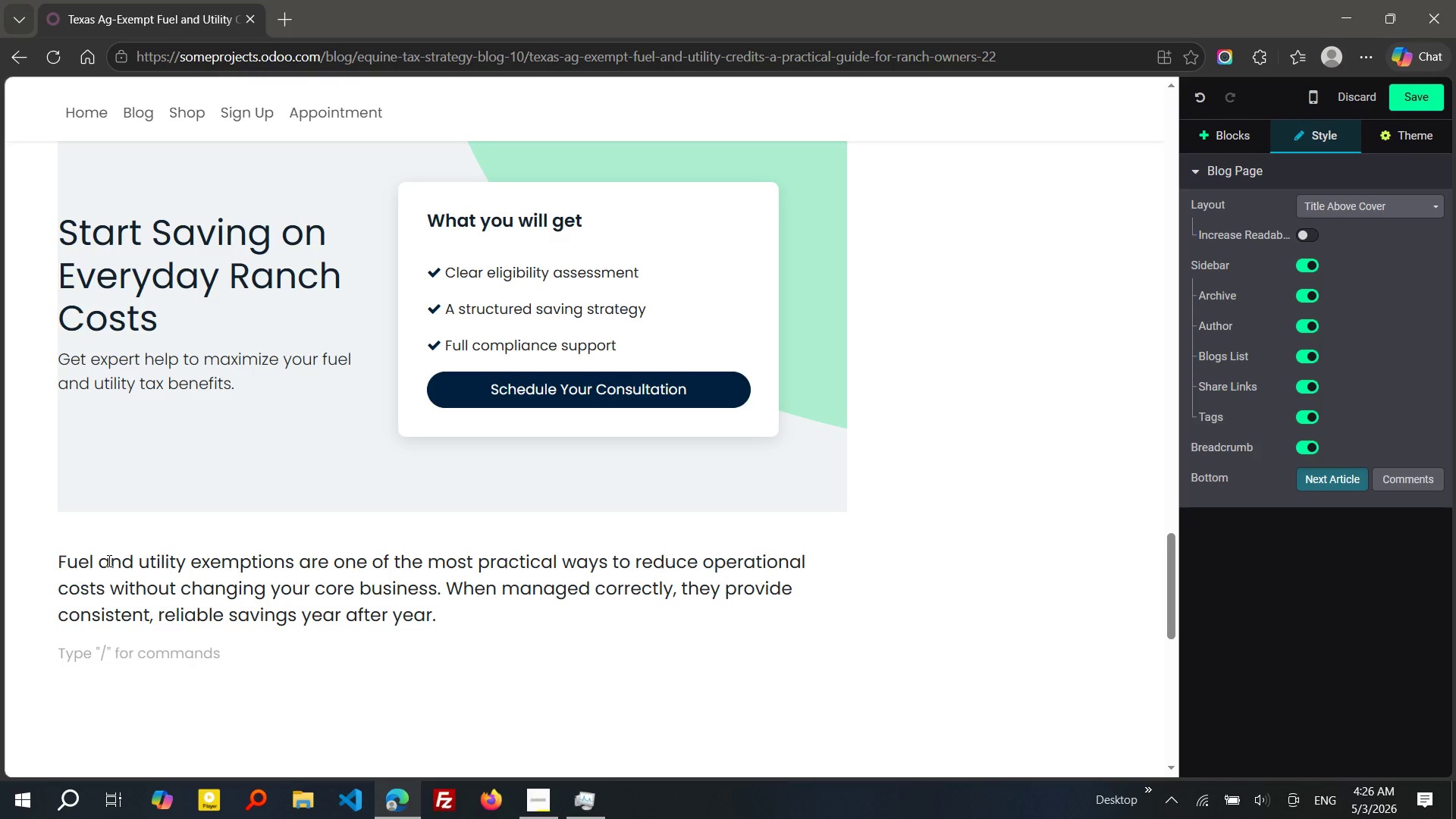 
key(Enter)
 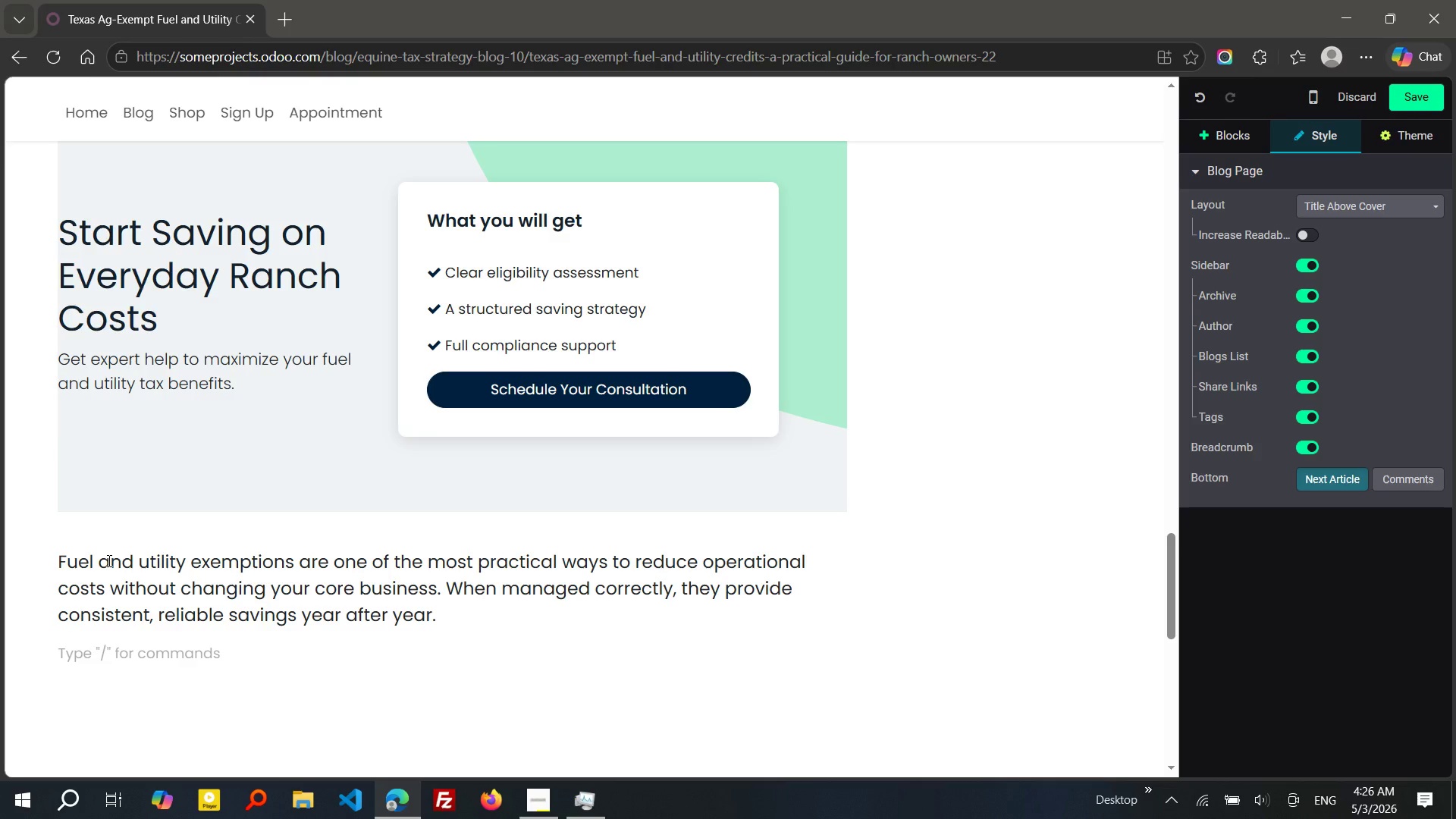 
type(Ironclad LEDGEr Services helps ranch owners ident)
key(Tab)
type(, apply, and optimze these ine)
 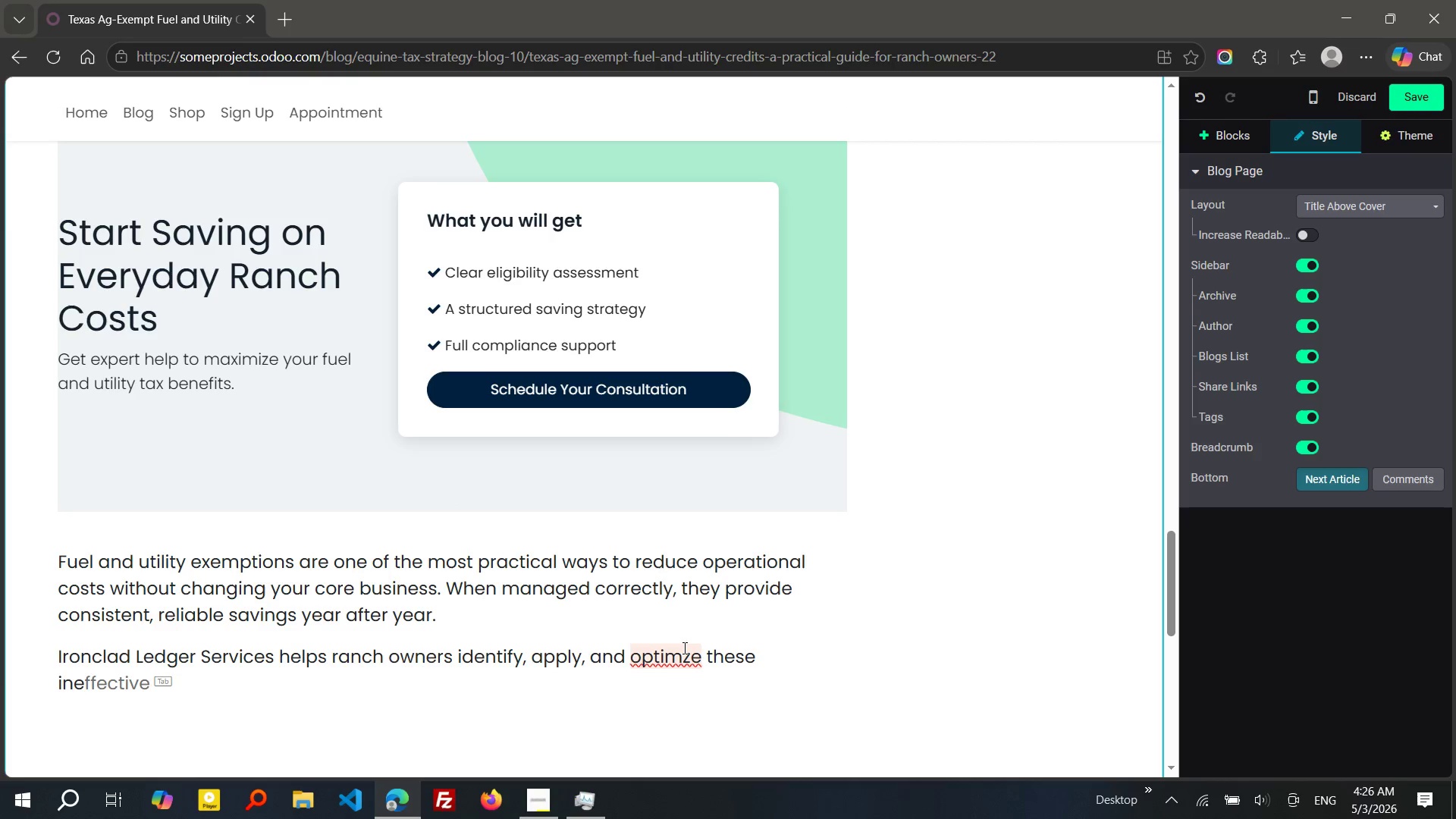 
left_click([683, 648])
 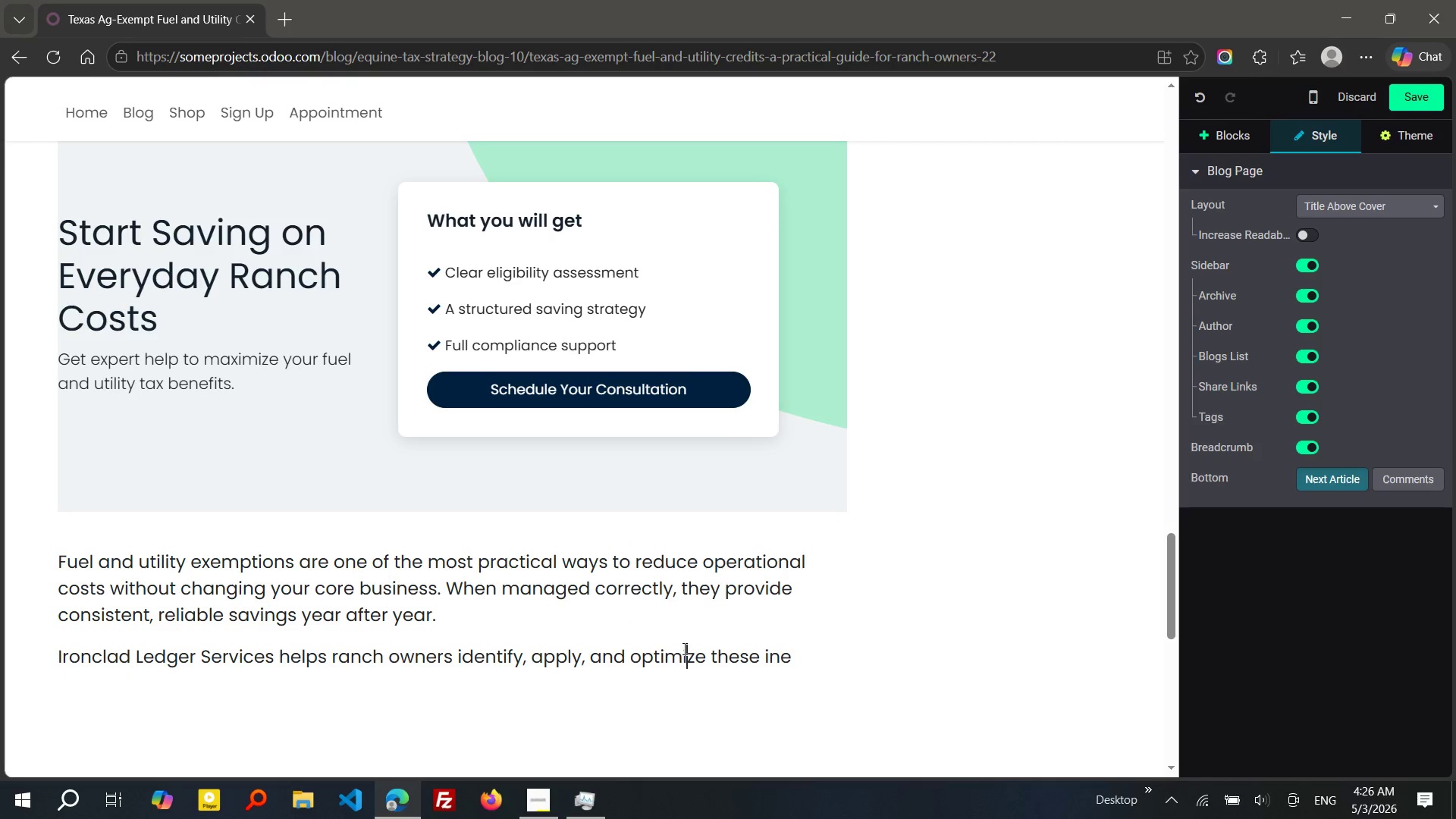 
key(I)
 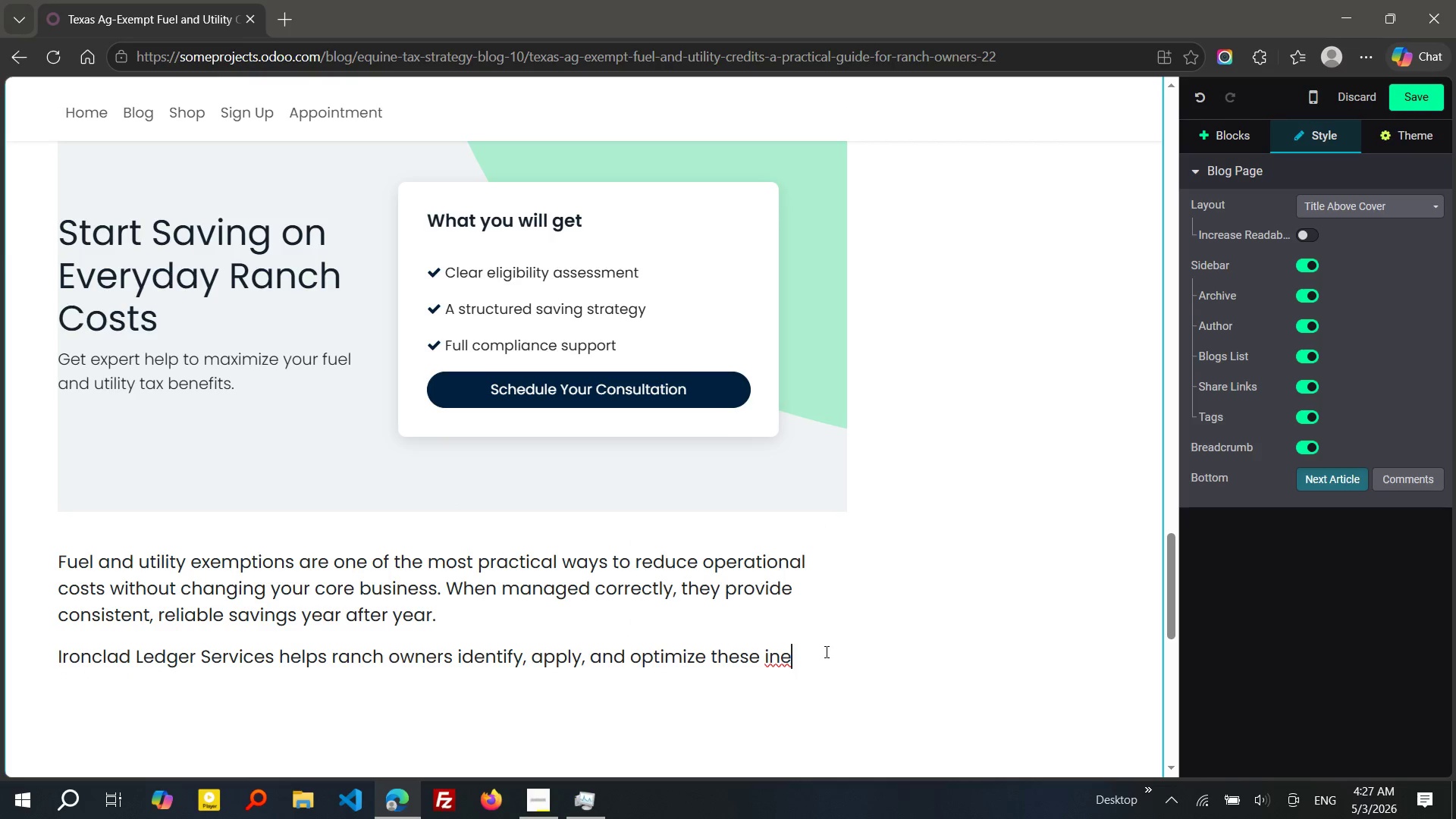 
left_click([825, 651])
 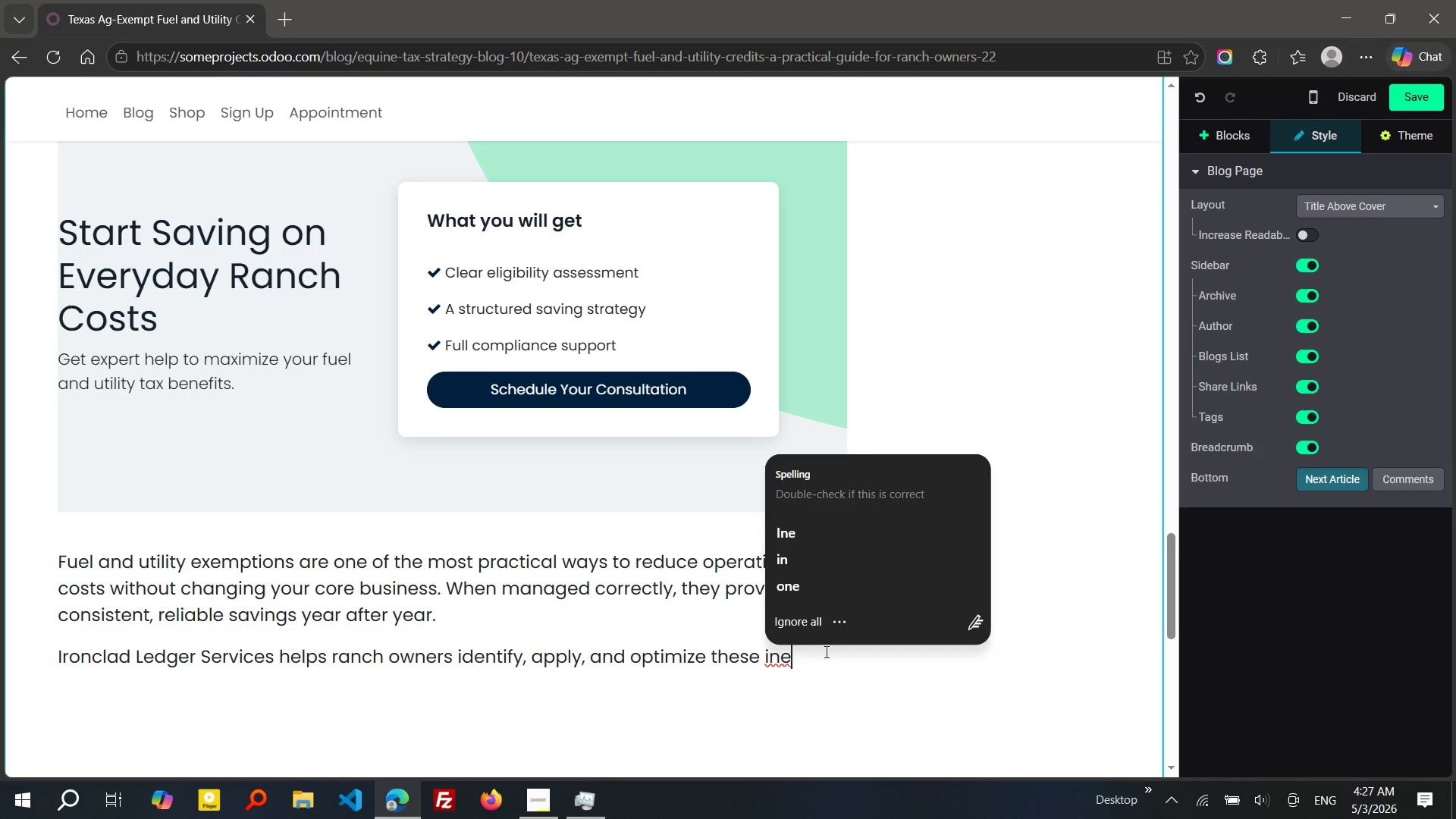 
key(Backspace)
type(centives as part of a complete tac)
key(Backspace)
type(x strategy.)
 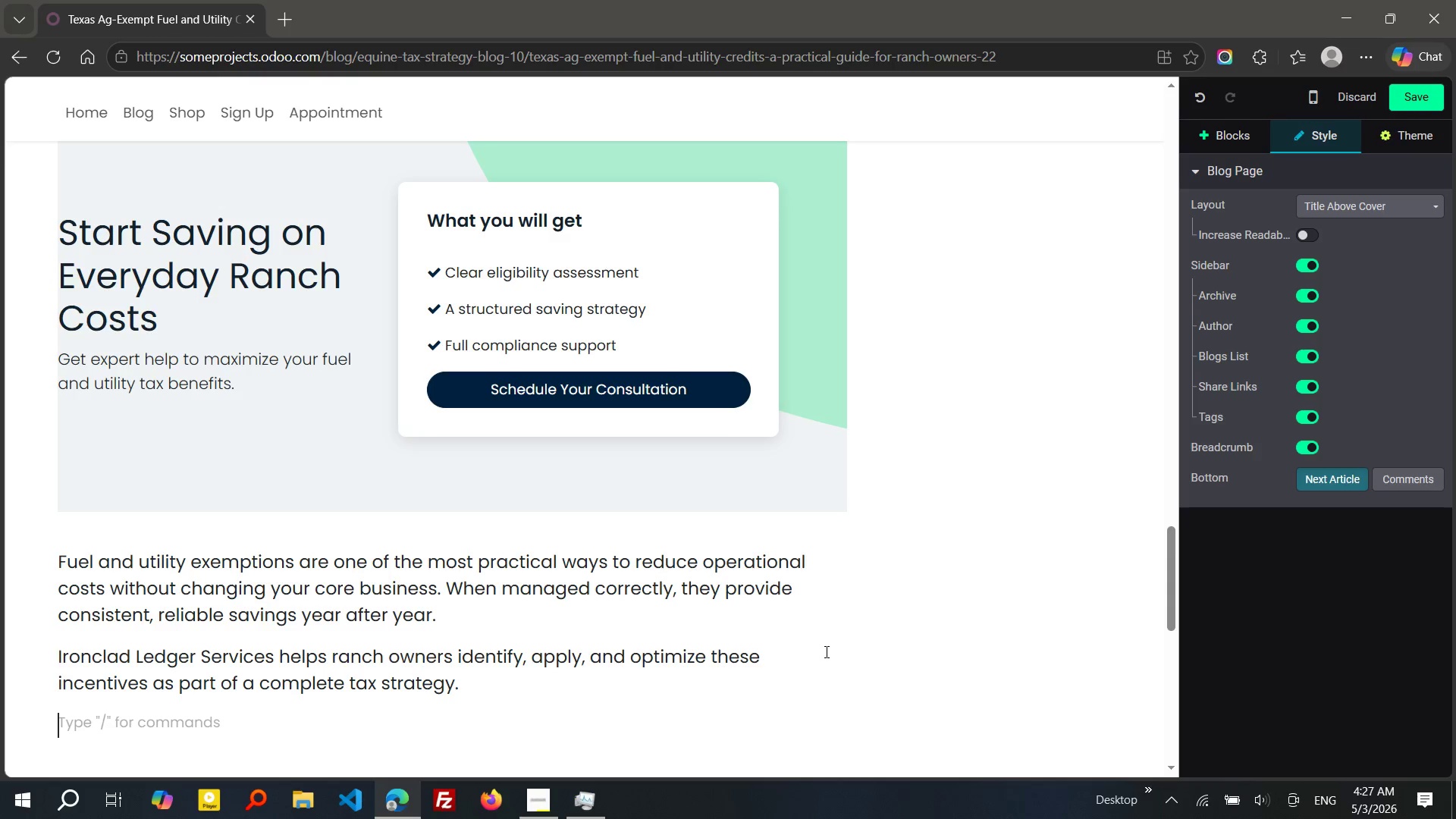 
key(Enter)
 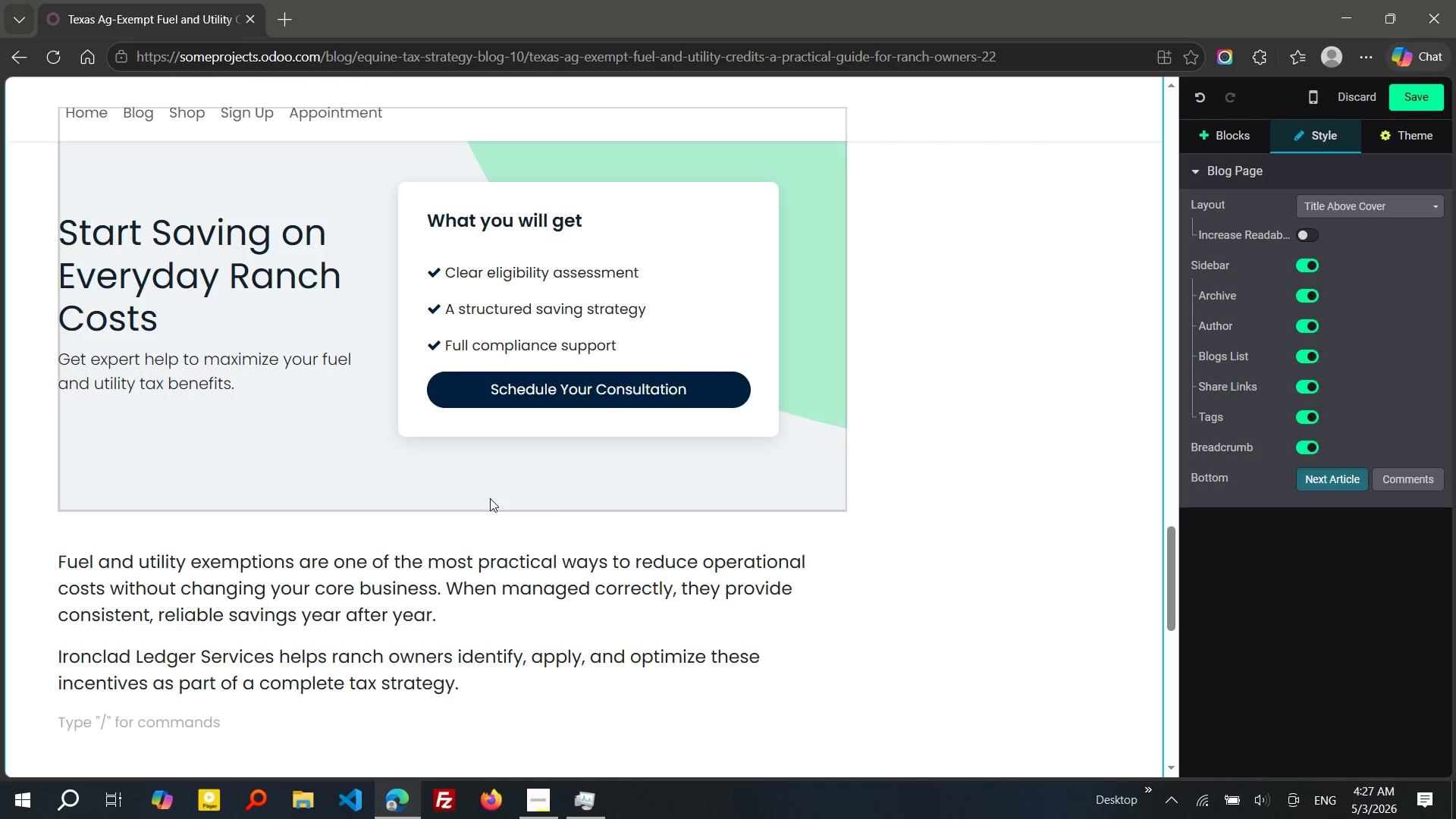 
left_click([490, 498])
 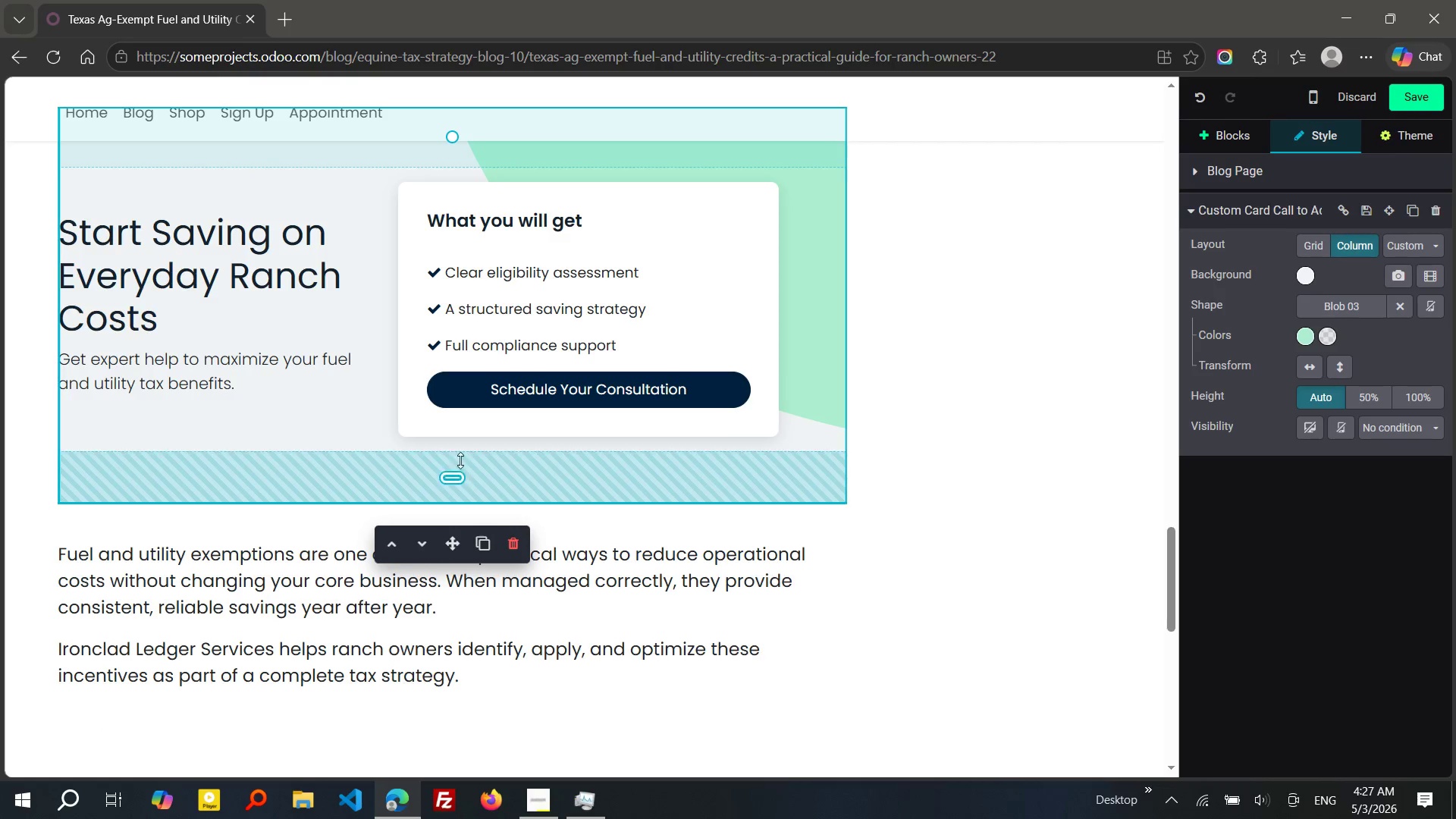 
left_click_drag(start_coordinate=[460, 489], to_coordinate=[460, 441])
 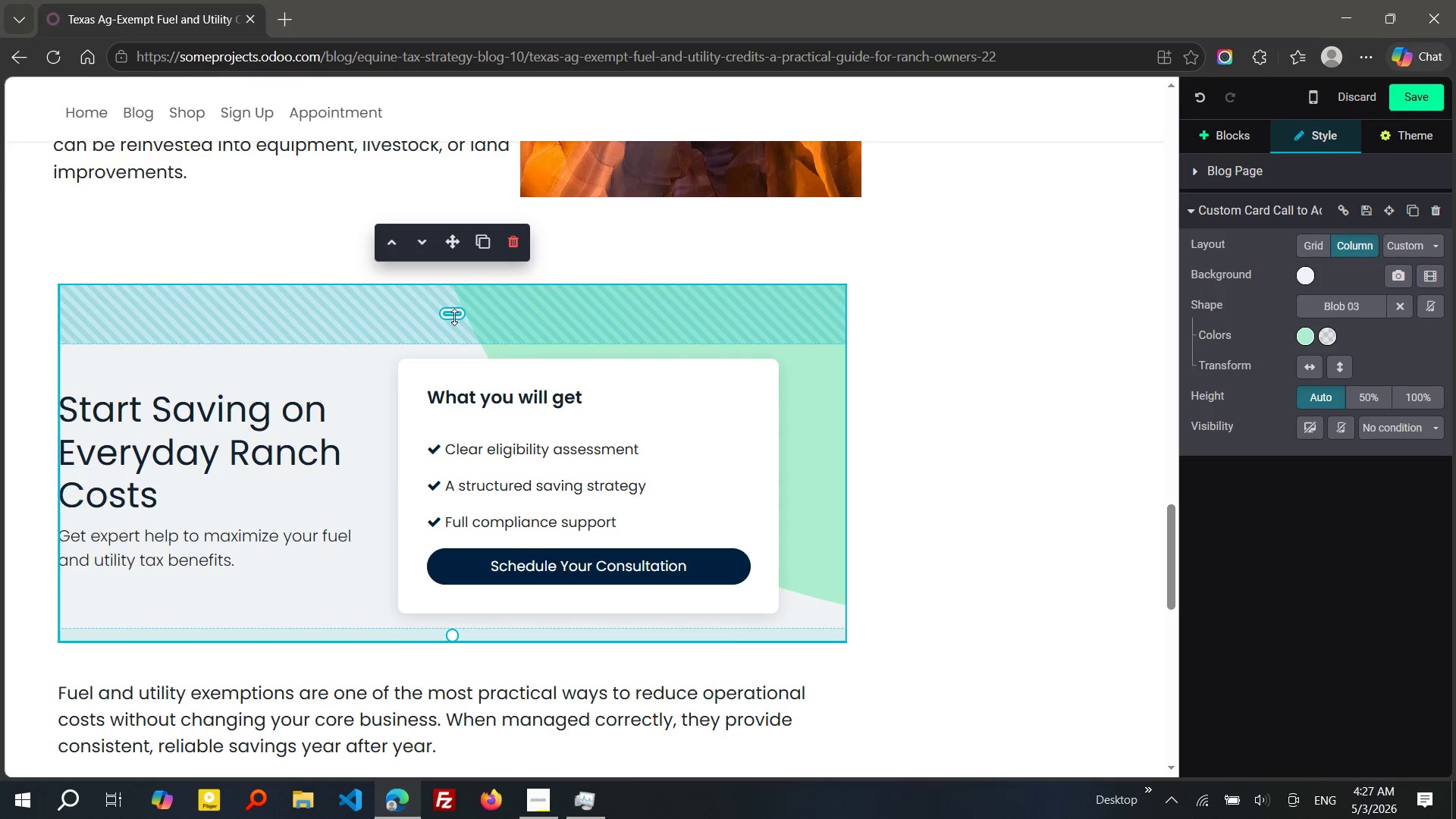 
left_click_drag(start_coordinate=[454, 317], to_coordinate=[455, 284])
 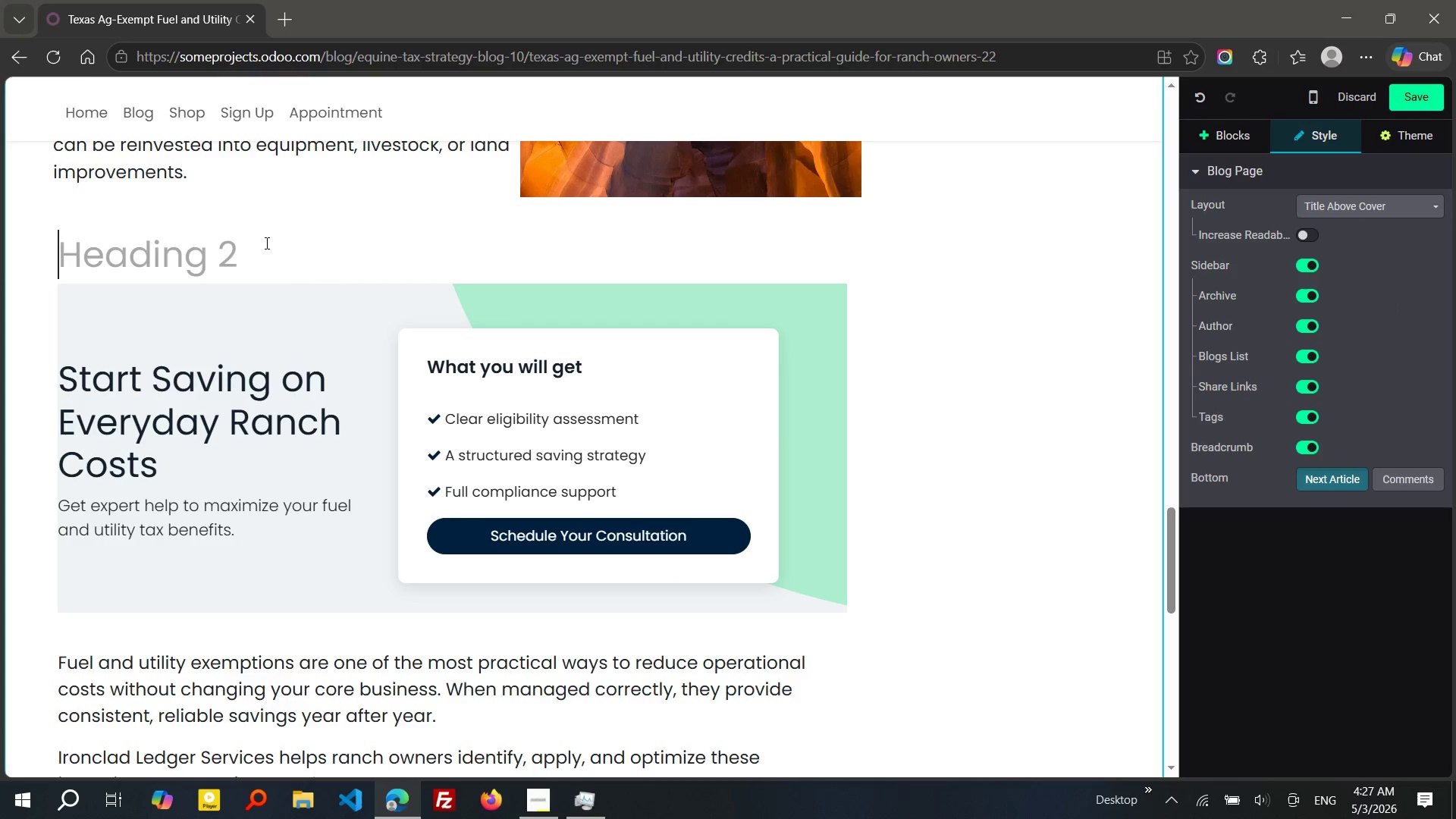 
left_click([265, 243])
 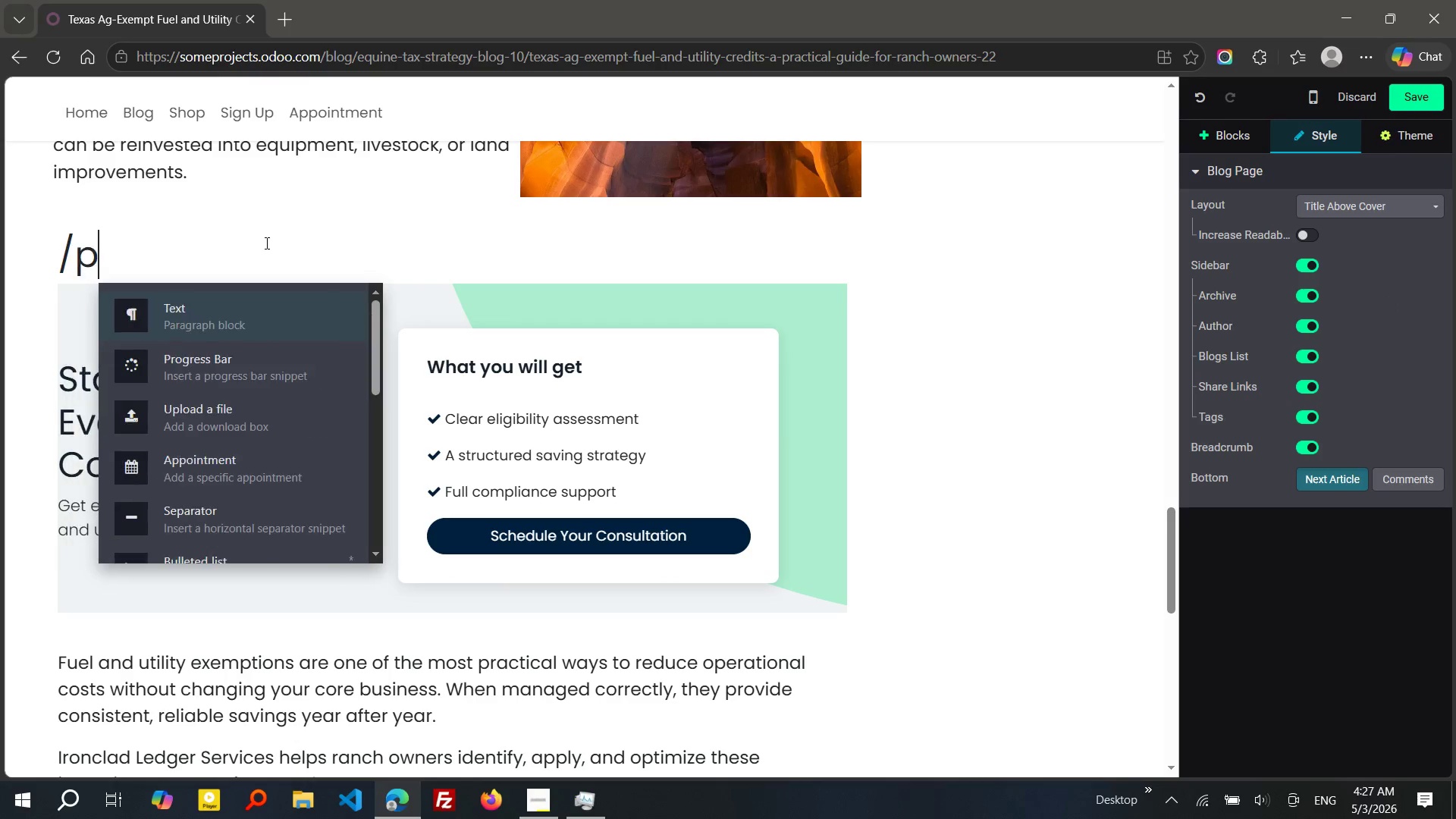 
key(Slash)
 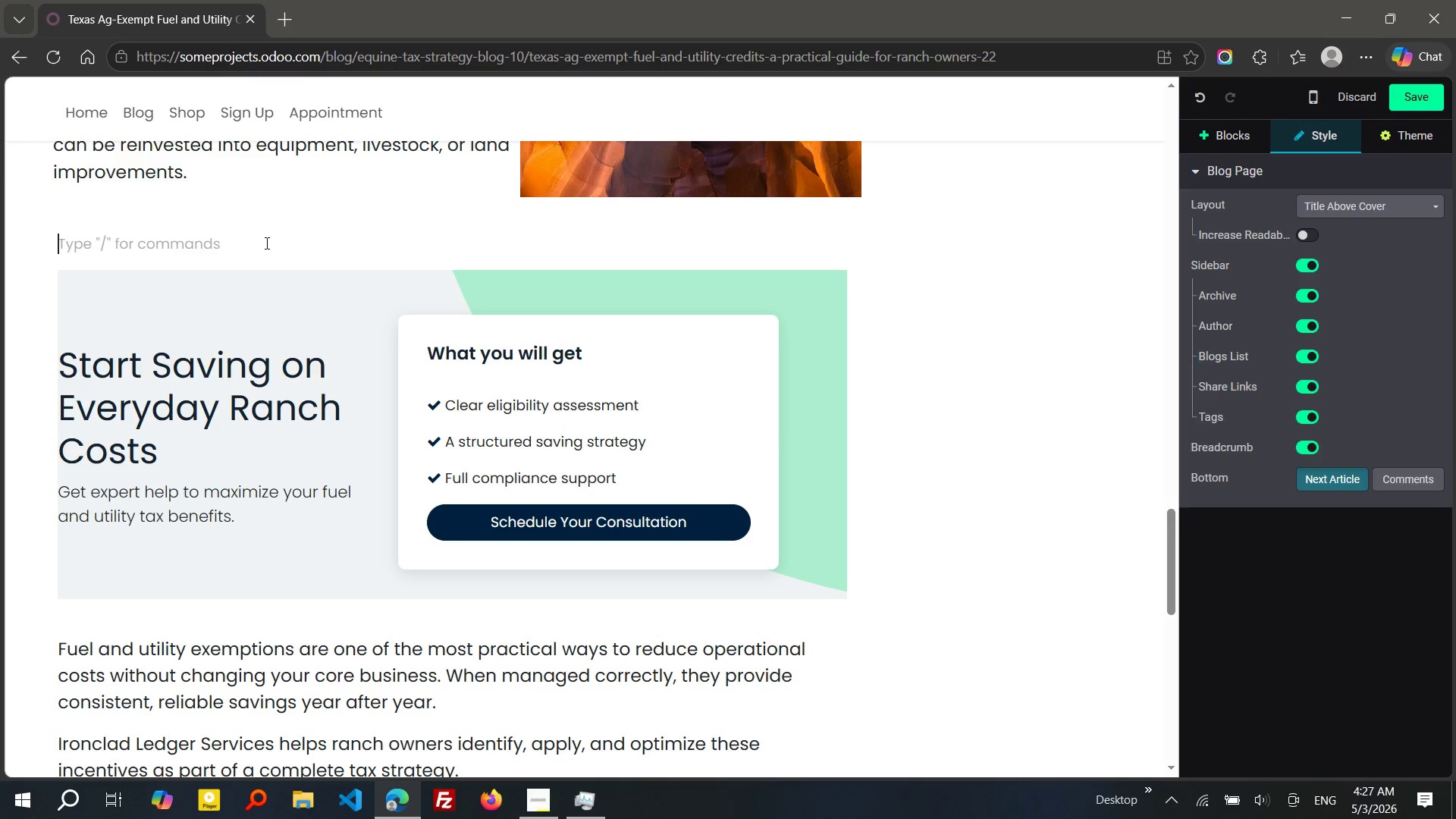 
key(P)
 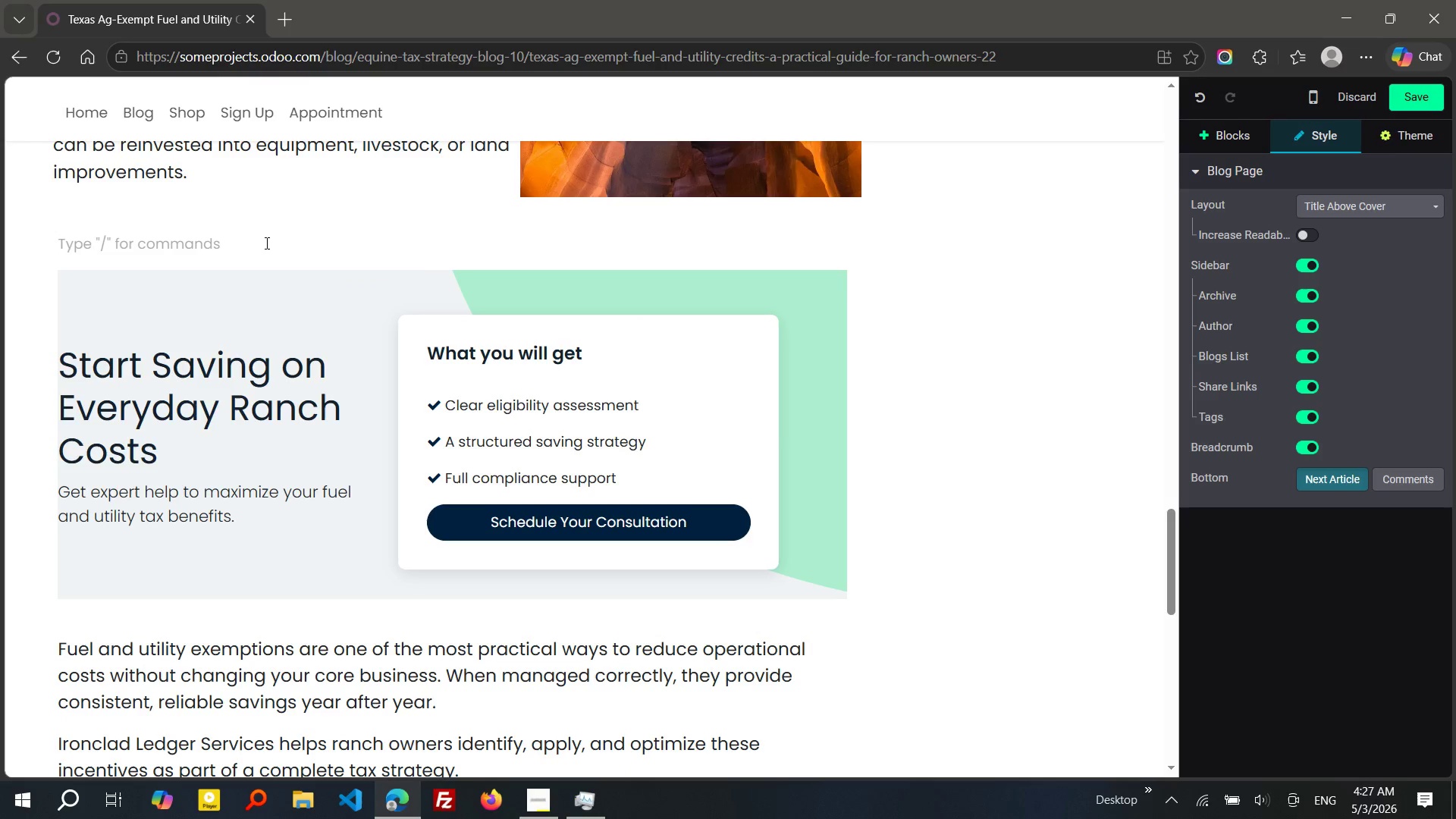 
key(Enter)
 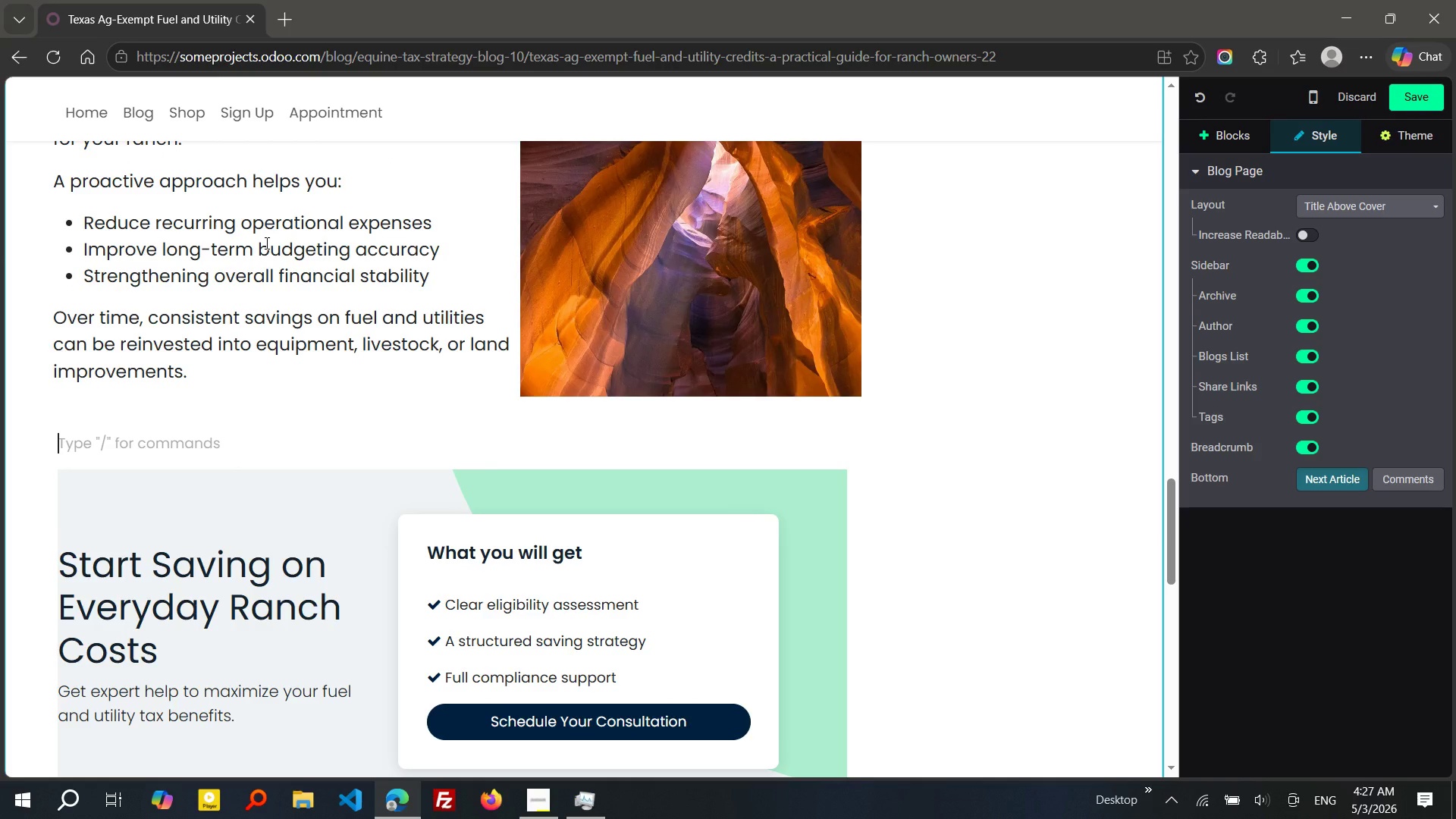 
wait(12.03)
 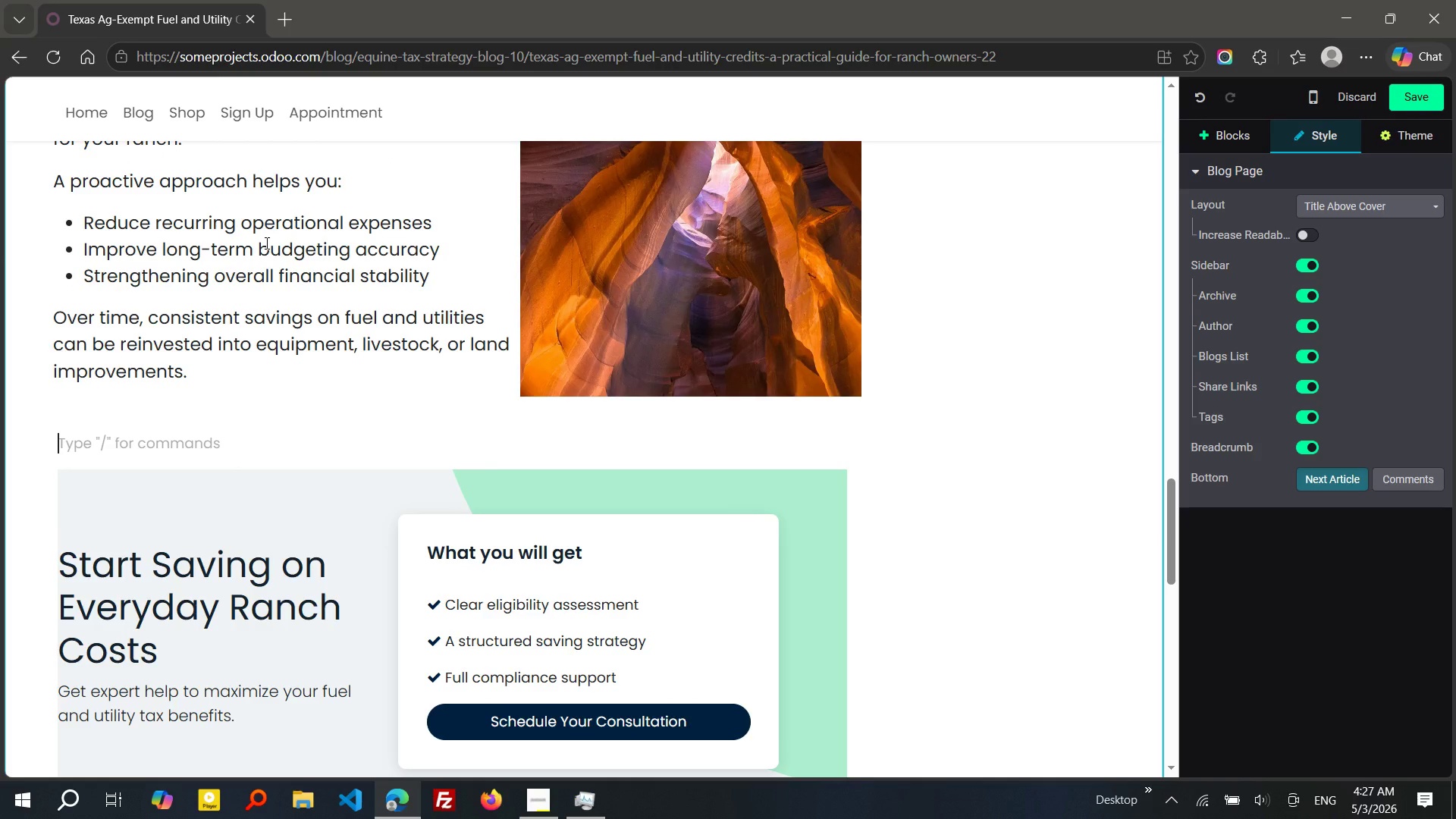 
left_click([220, 473])
 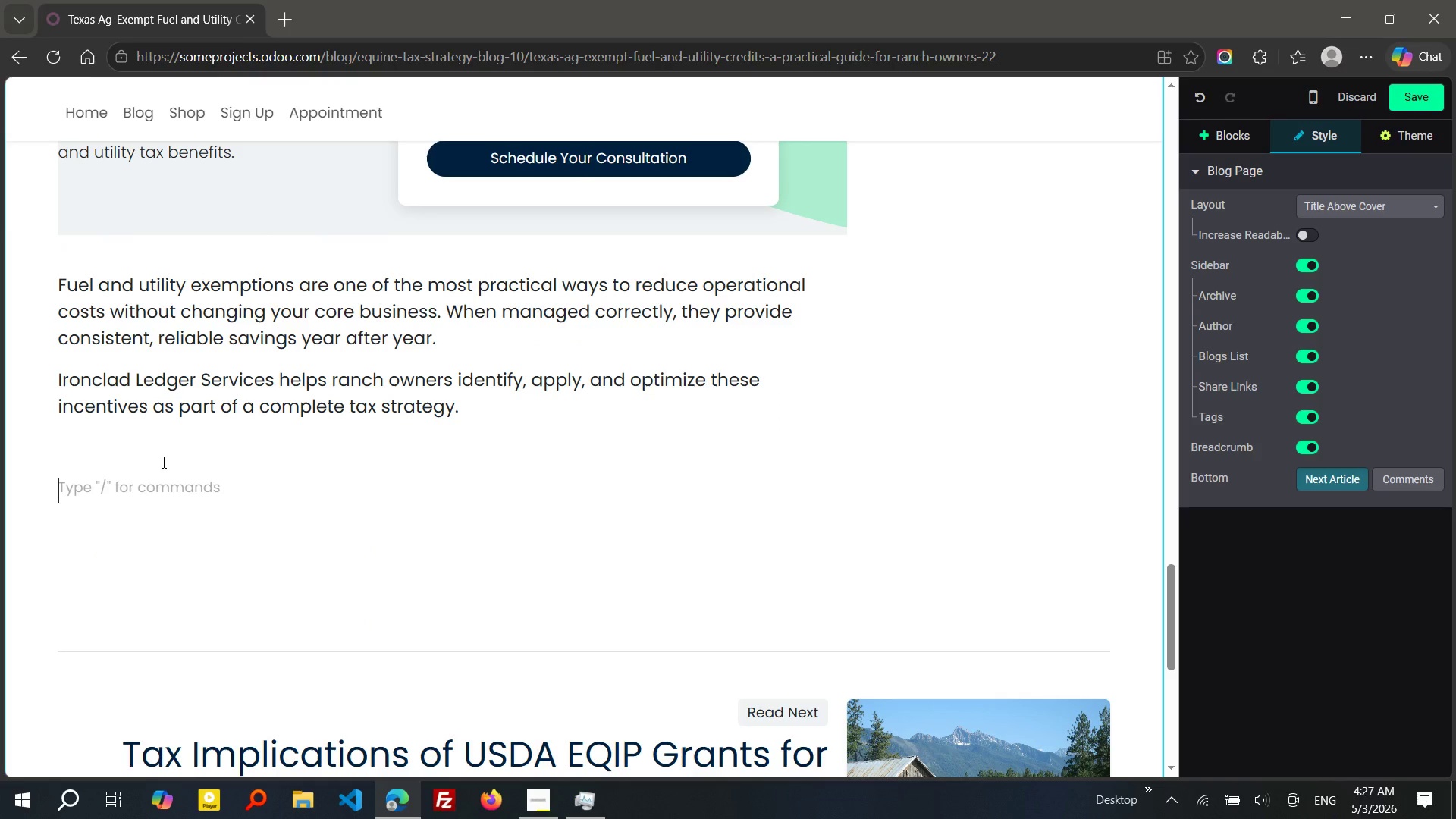 
left_click([162, 462])
 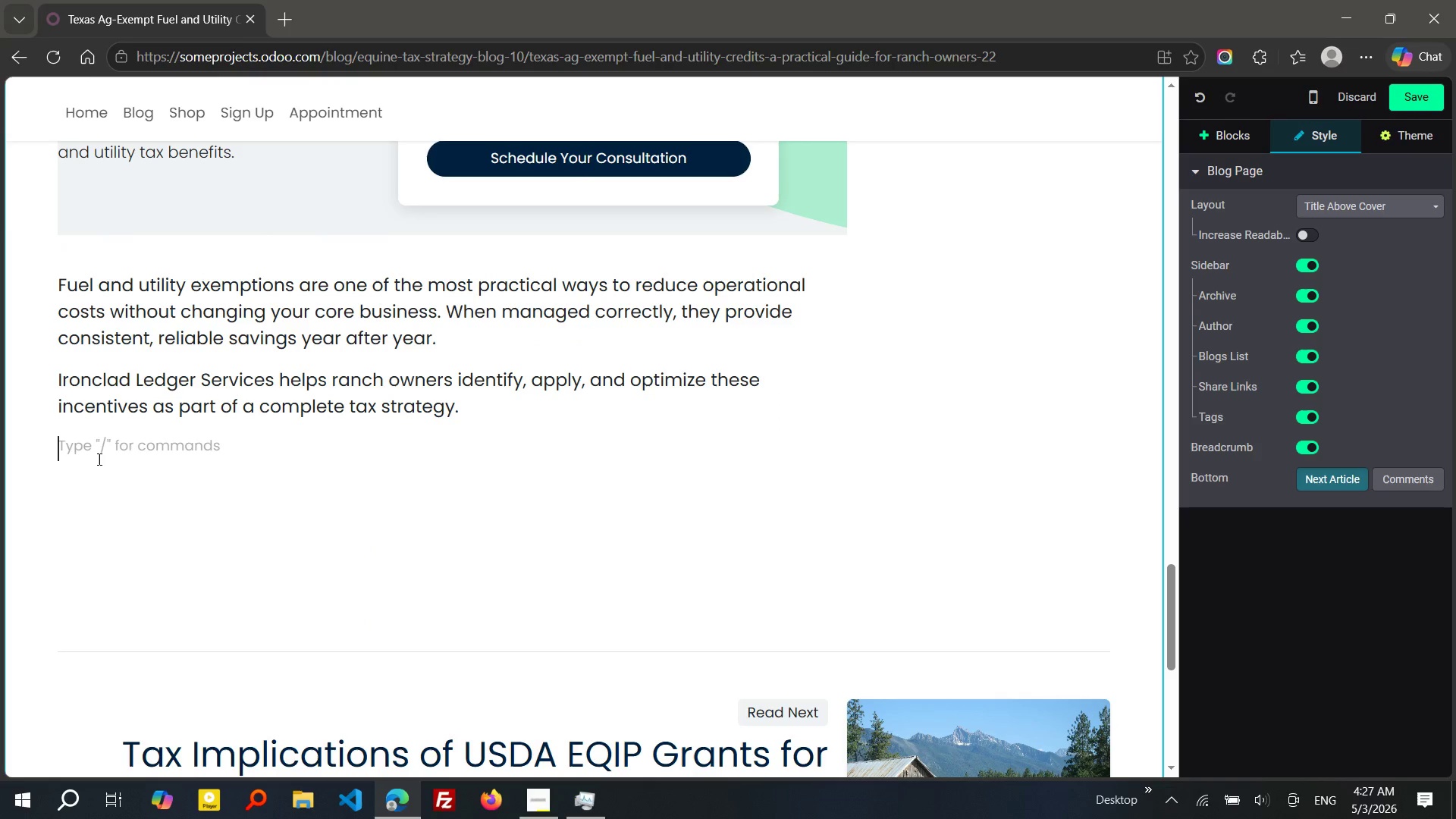 
left_click([98, 459])
 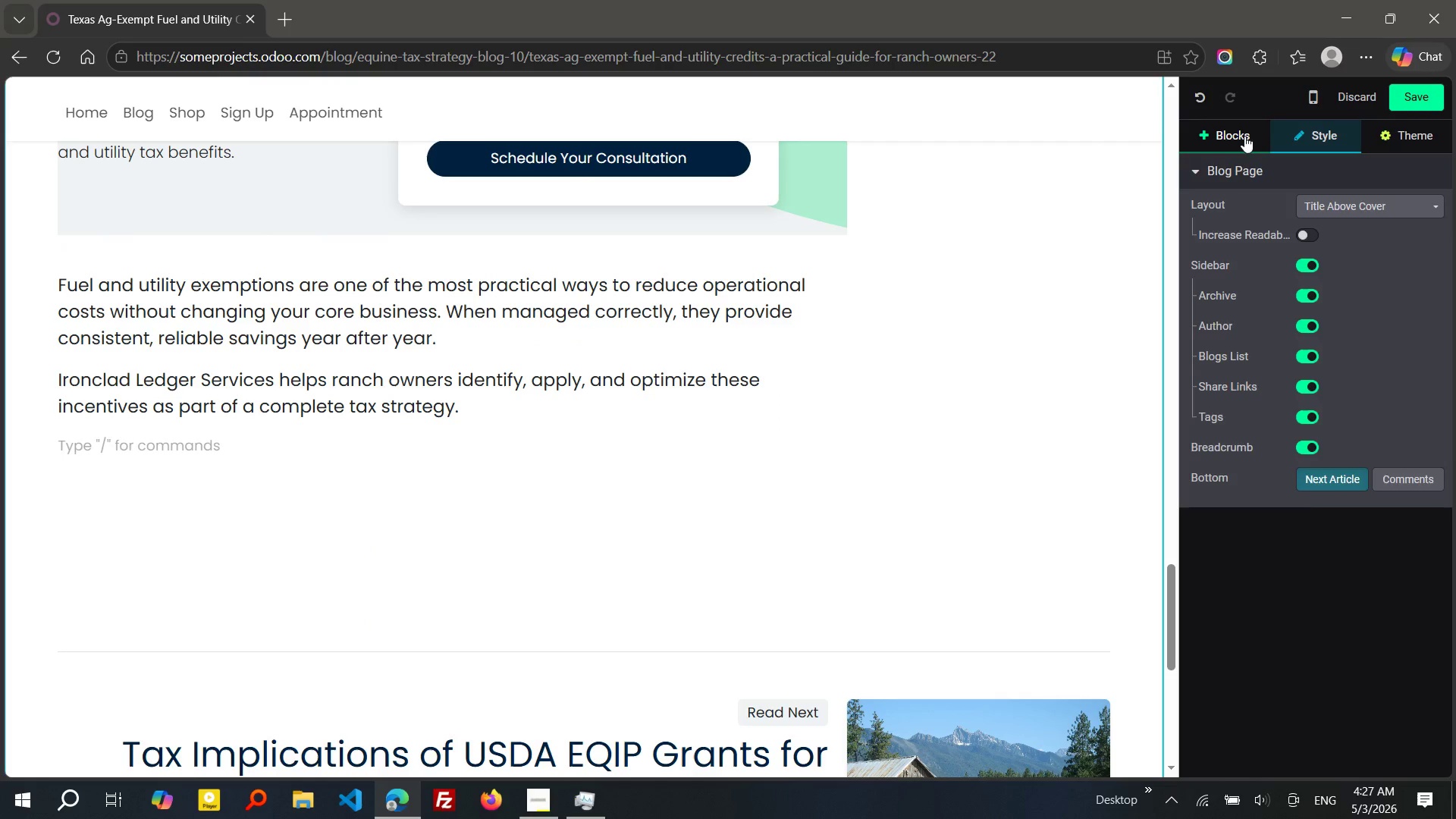 
left_click([1244, 136])
 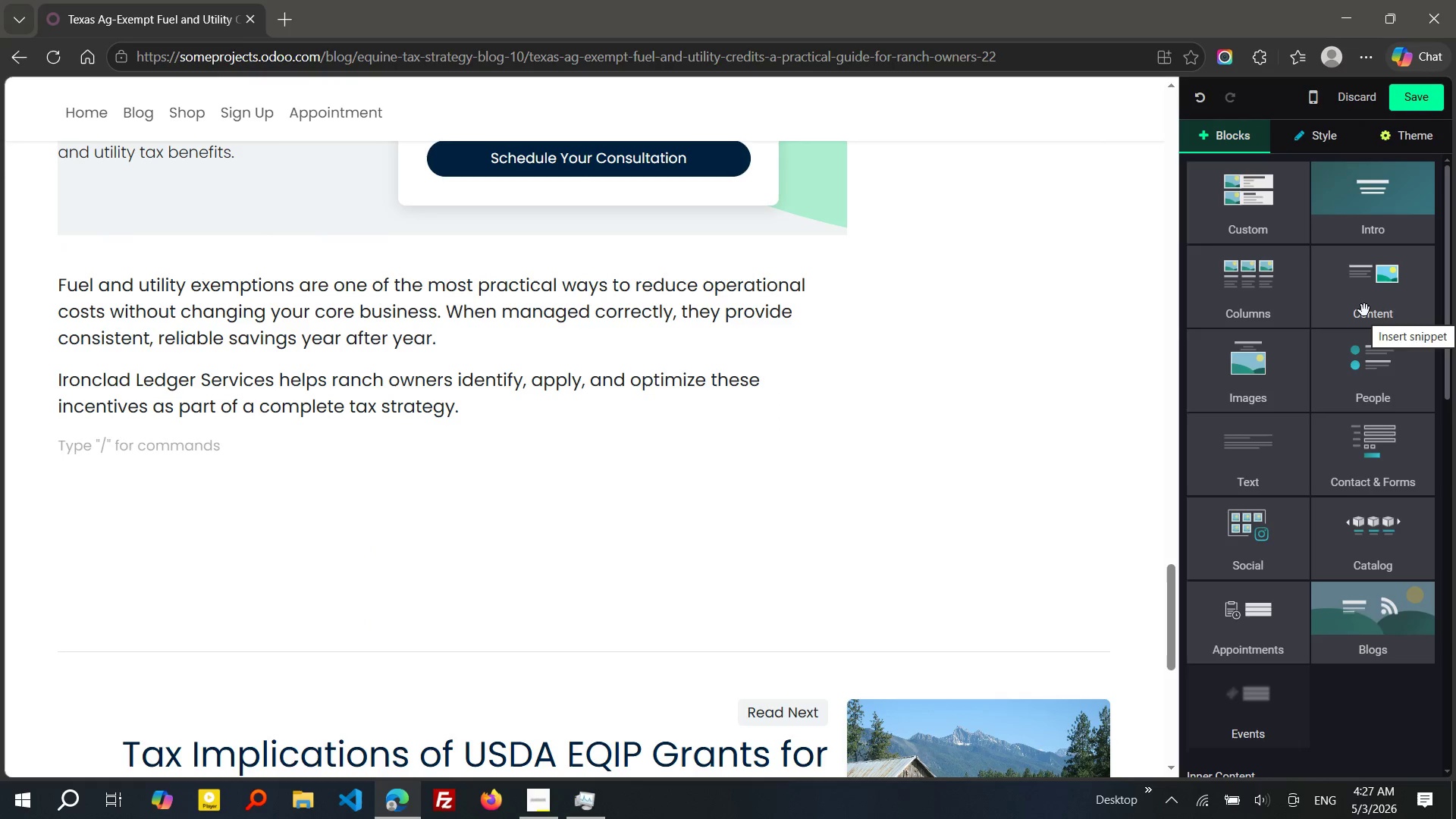 
left_click_drag(start_coordinate=[1364, 310], to_coordinate=[221, 469])
 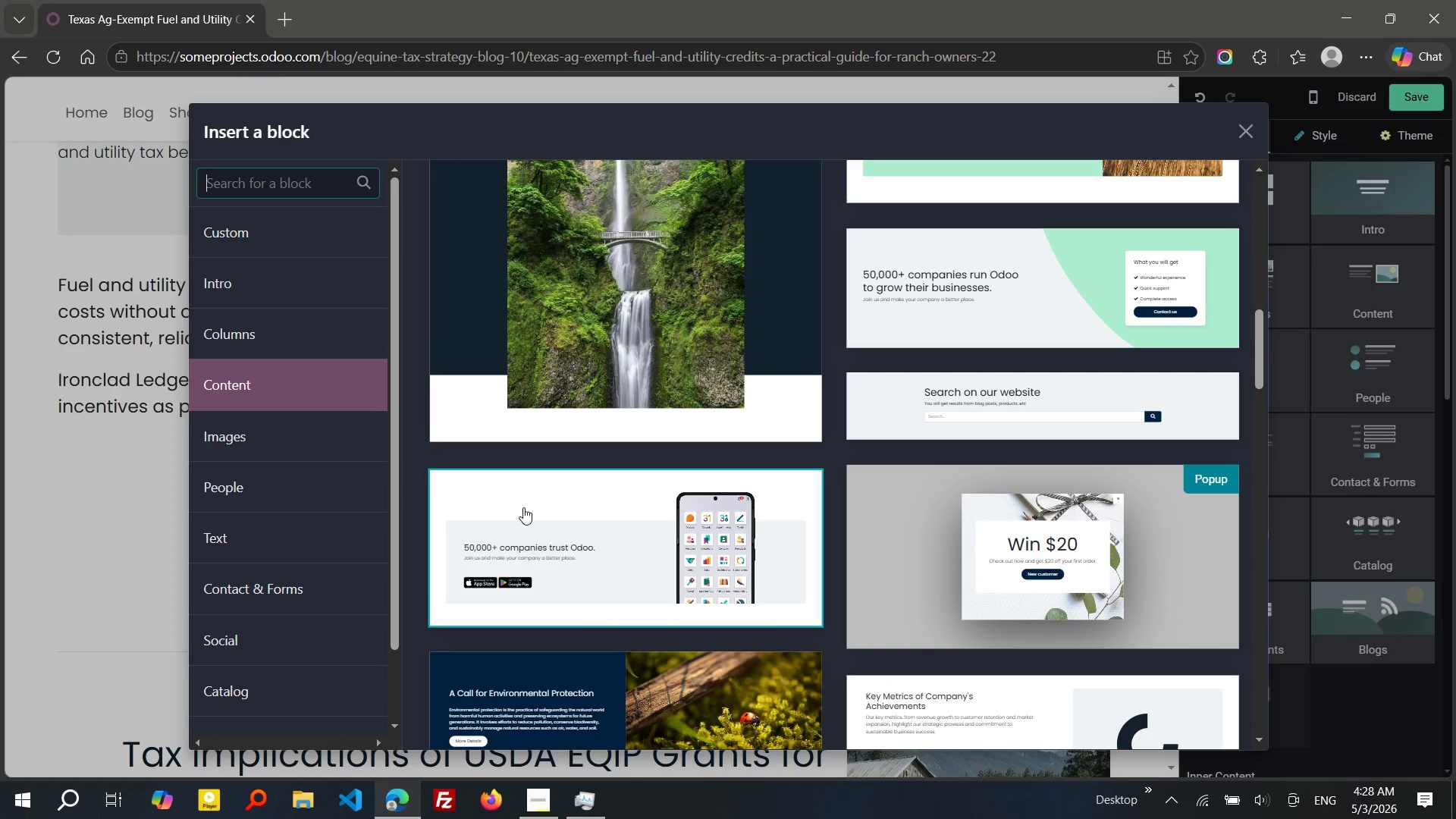 
wait(9.88)
 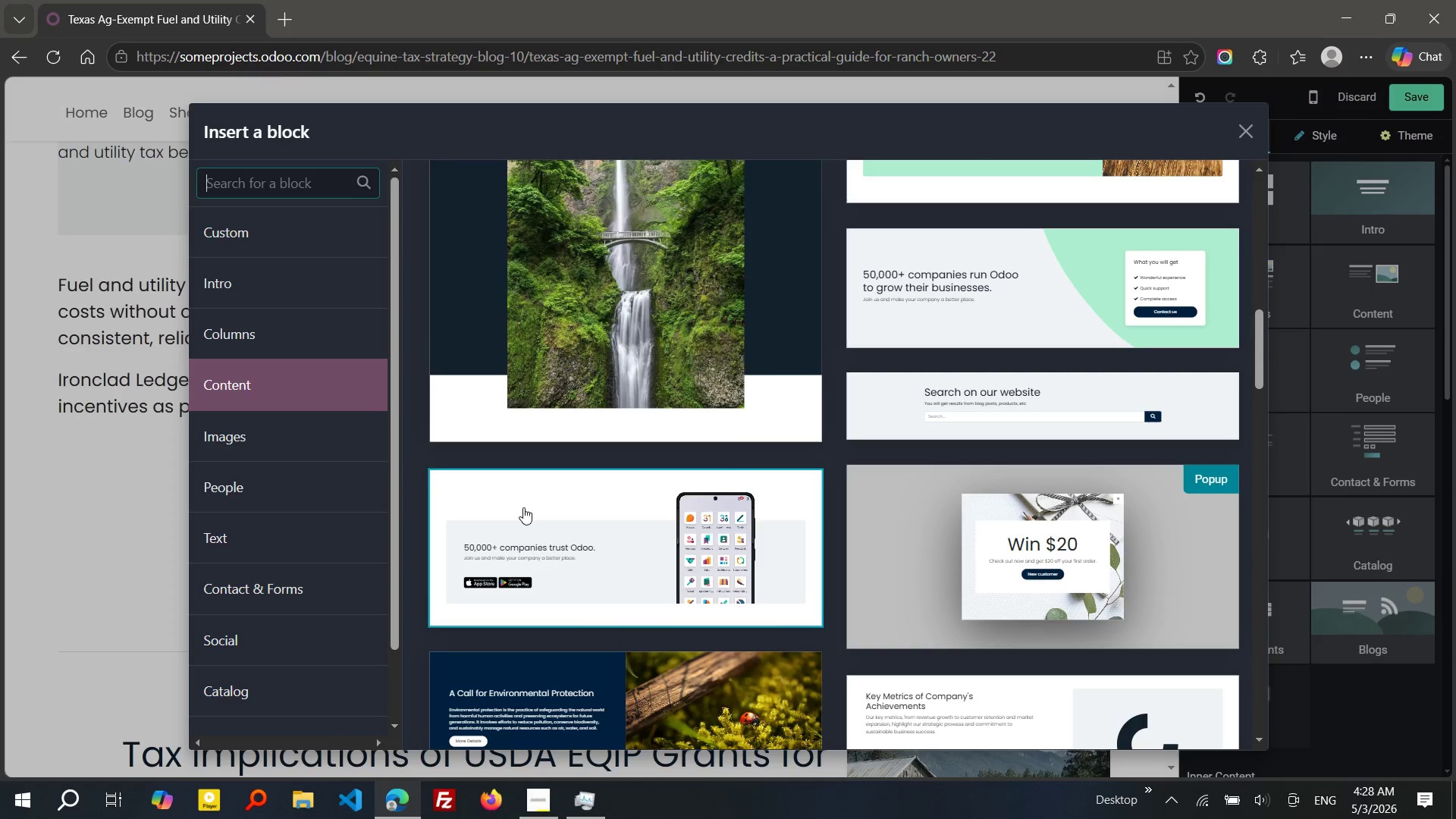 
type(newsl)
 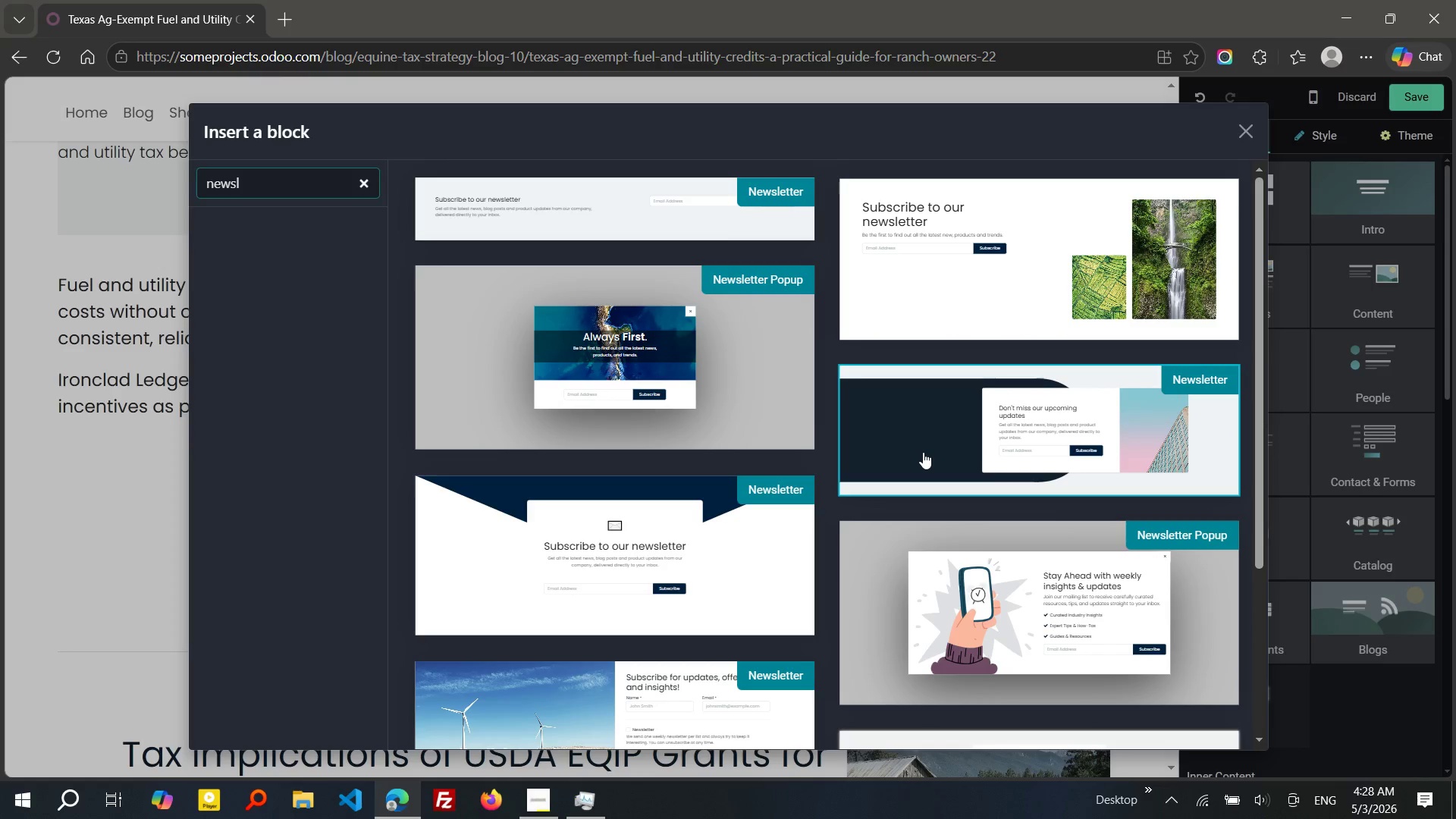 
left_click([923, 452])
 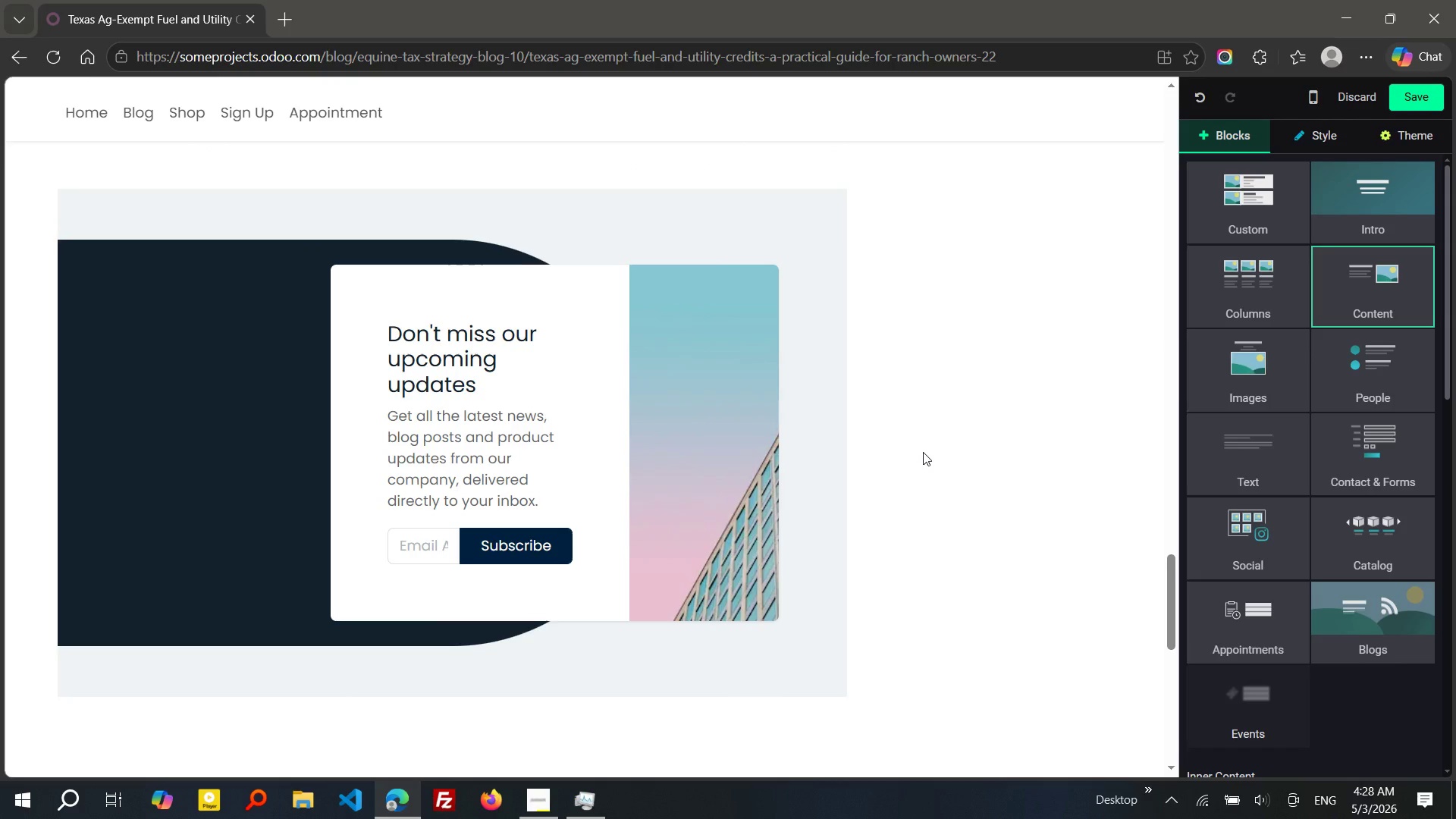 
wait(16.05)
 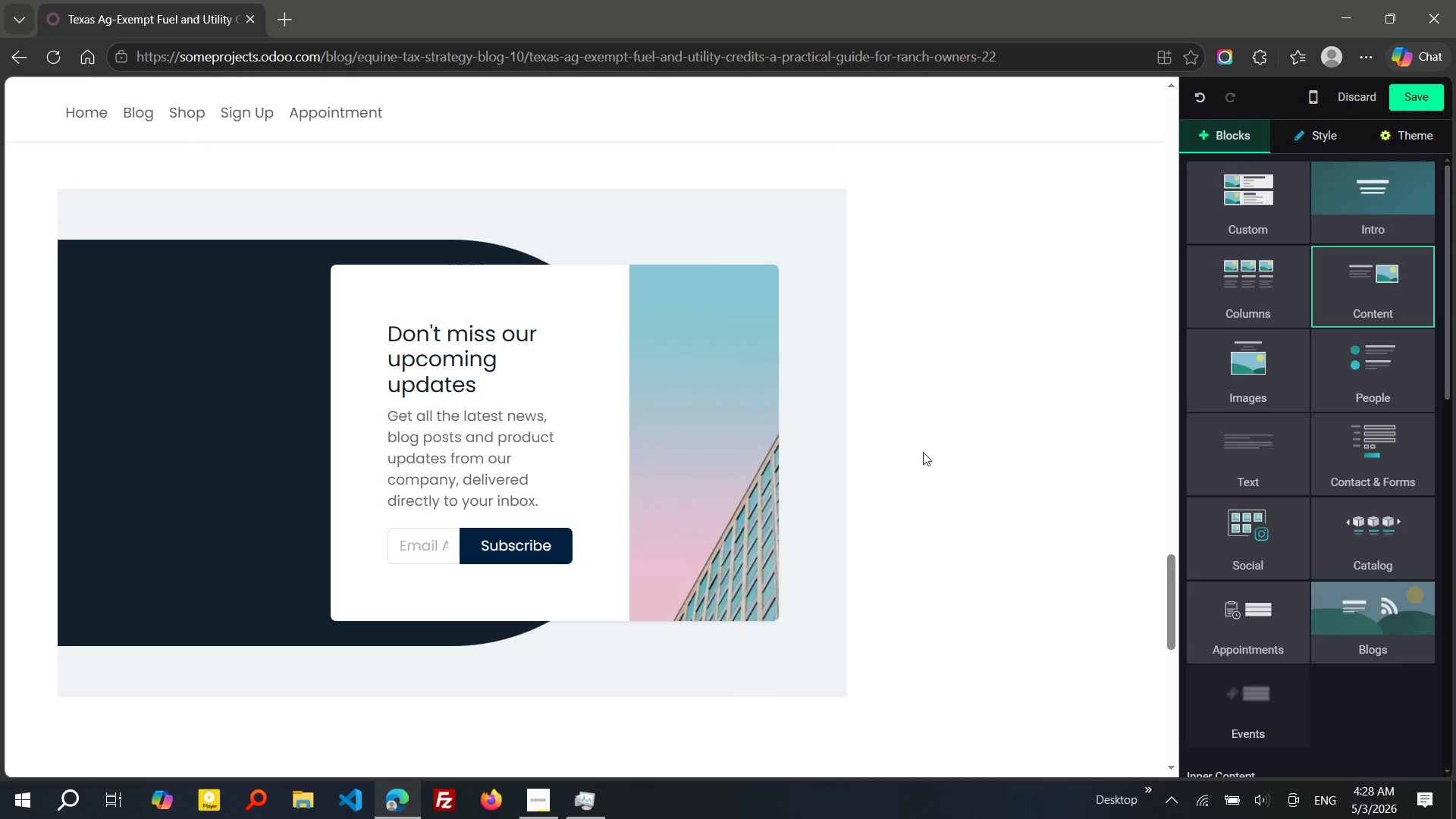 
left_click([354, 438])
 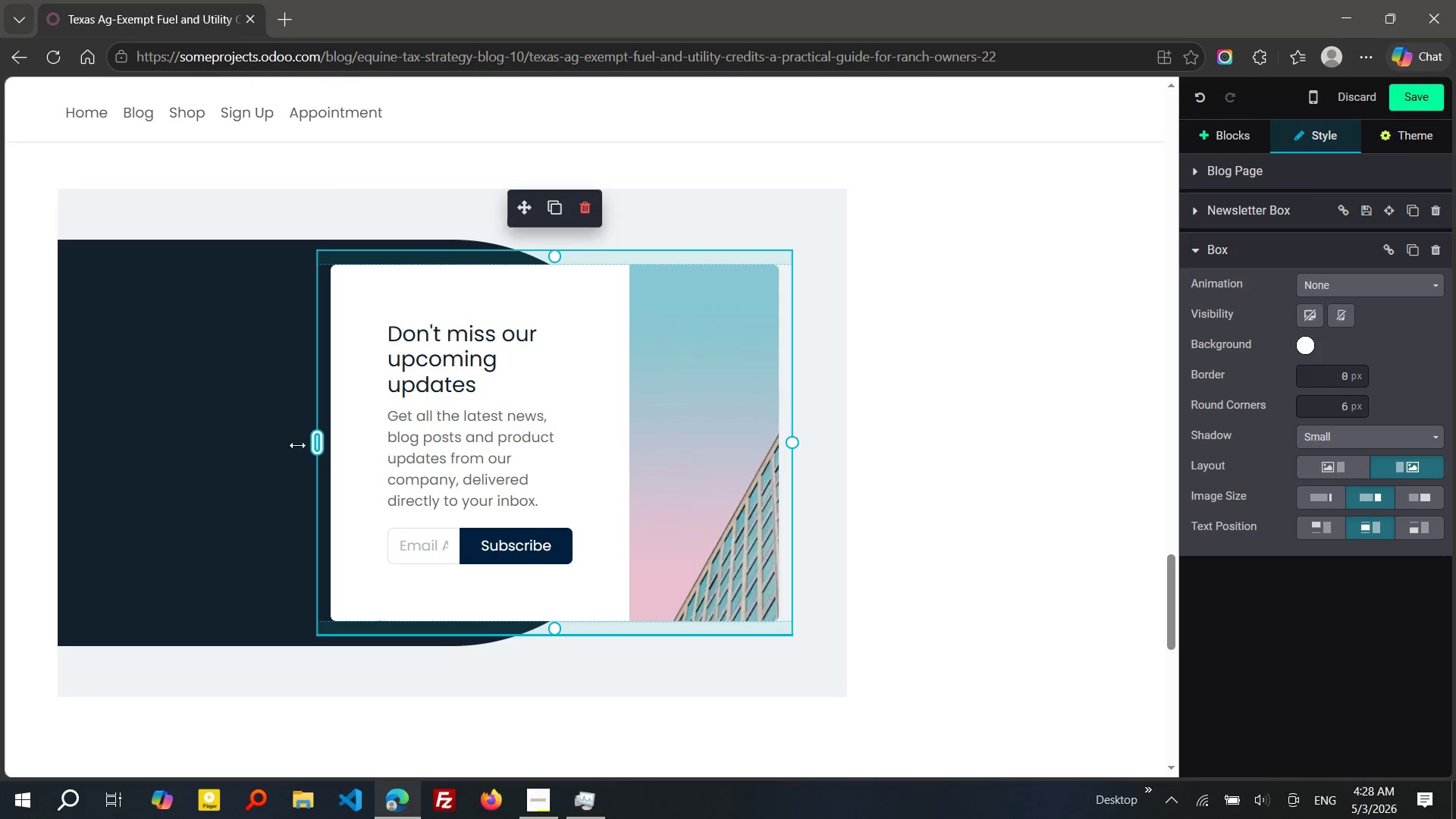 
left_click_drag(start_coordinate=[309, 444], to_coordinate=[249, 446])
 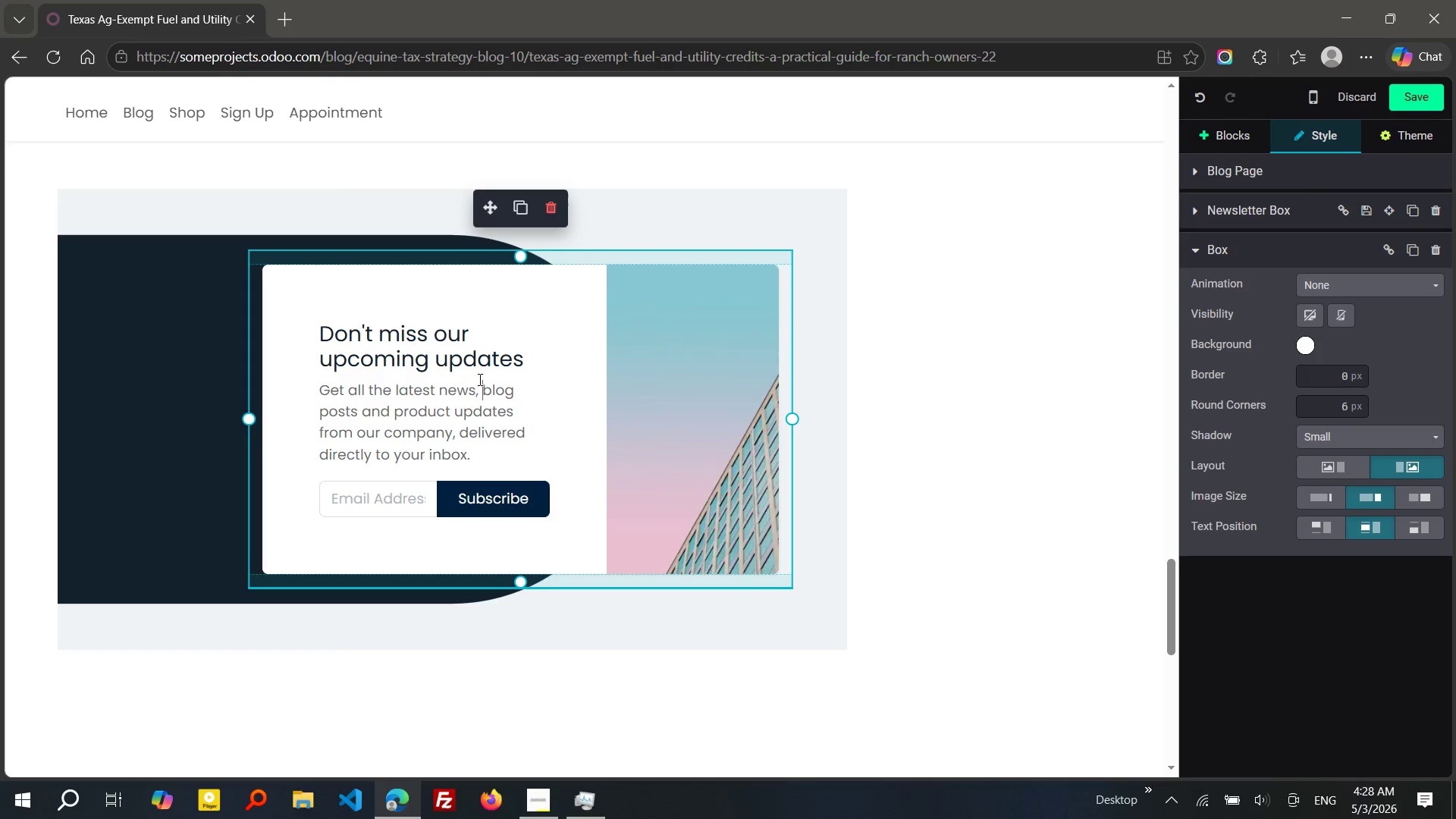 
wait(9.73)
 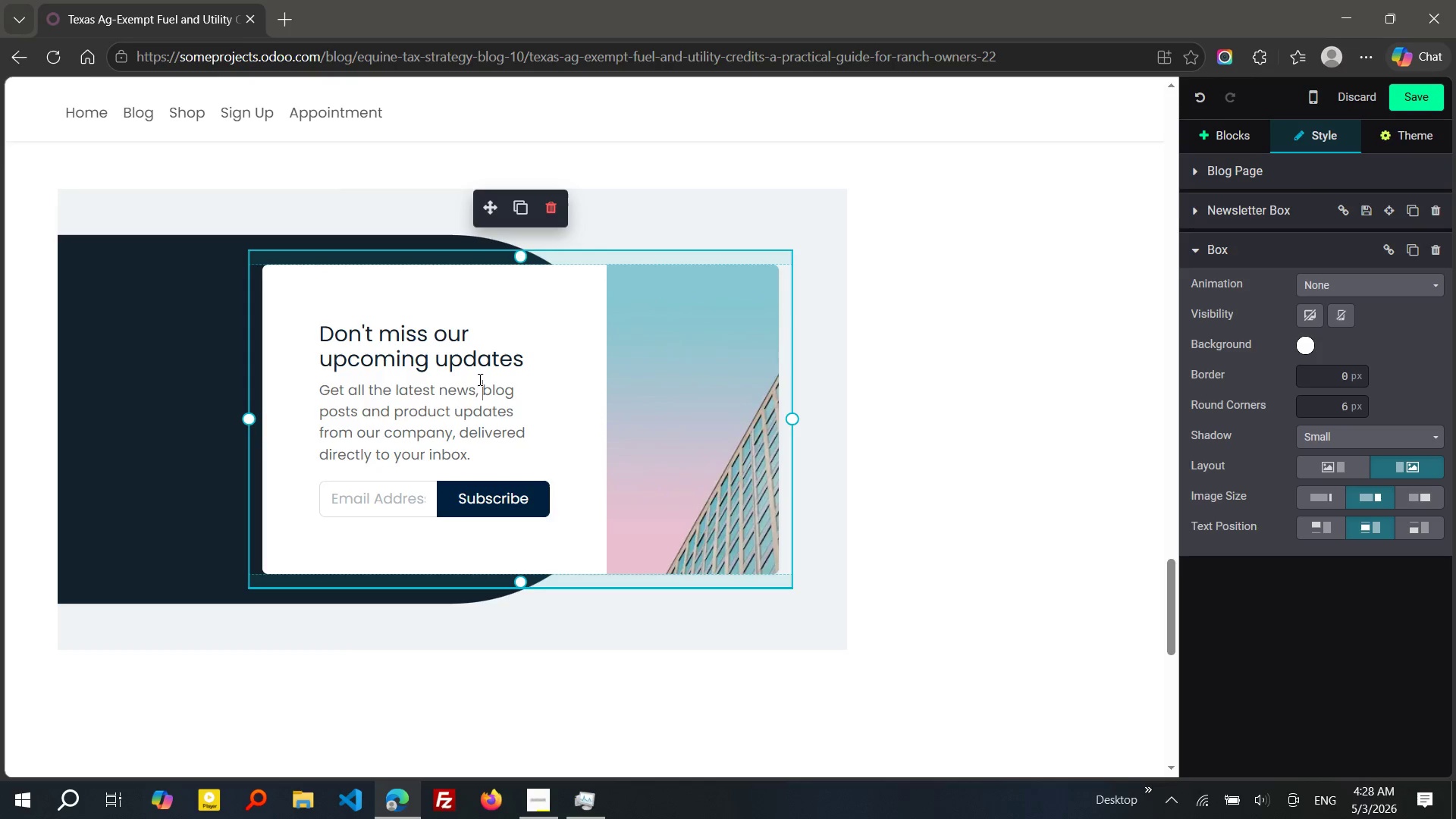 
left_click_drag(start_coordinate=[544, 359], to_coordinate=[326, 328])
 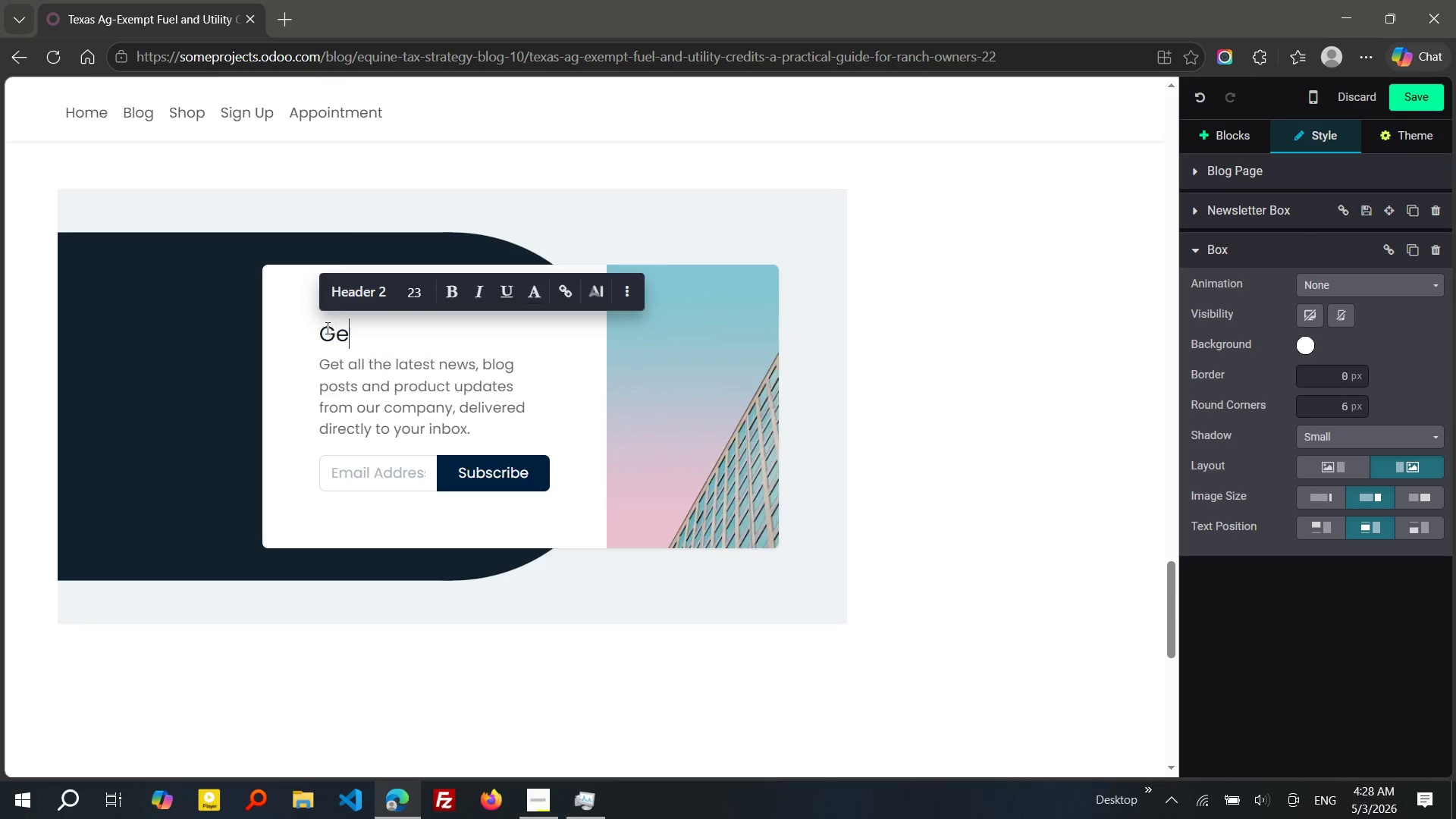 
type(Get smarter Ranch tax Om)
key(Backspace)
key(Backspace)
type(Insights)
 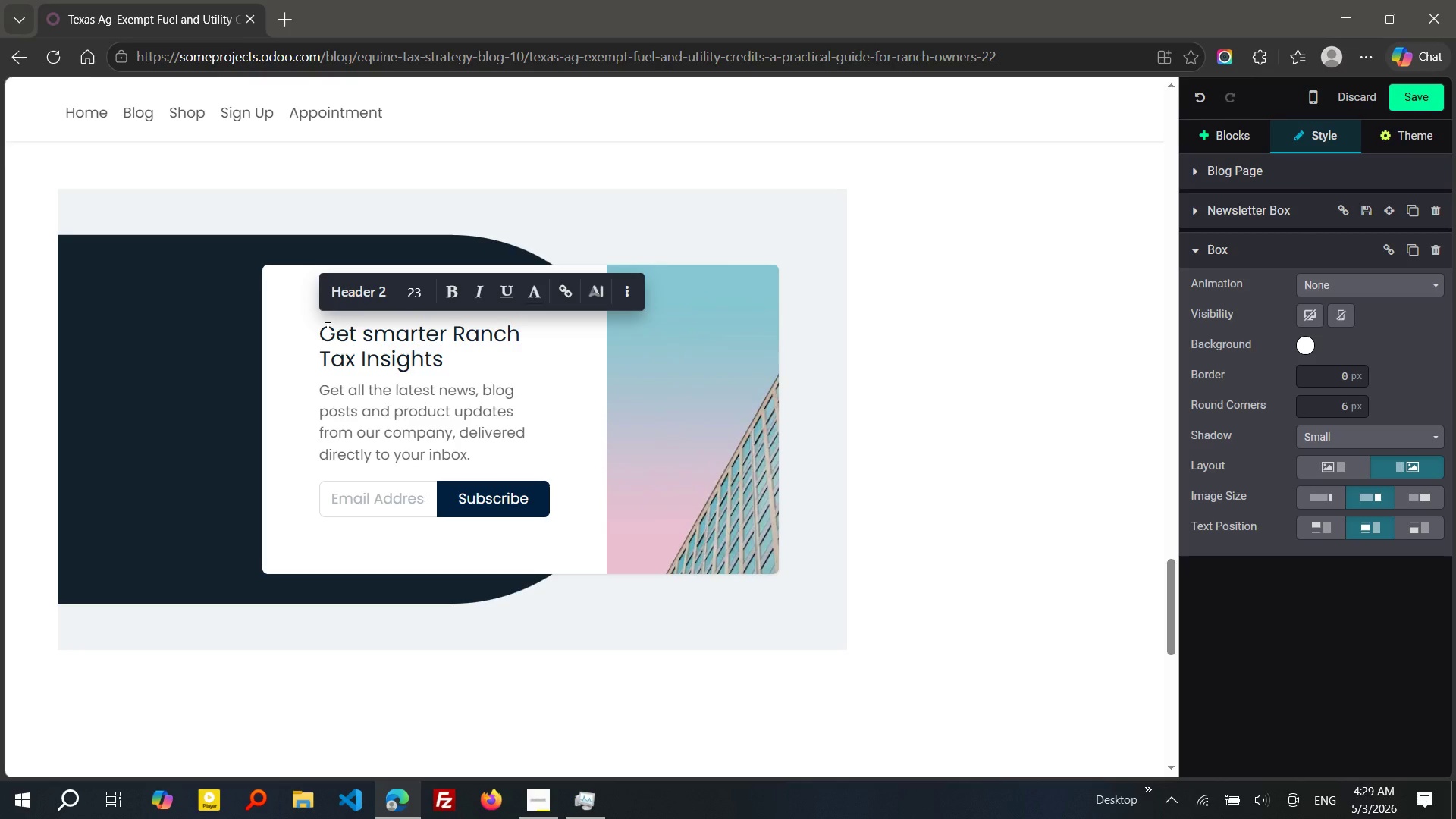 
wait(16.78)
 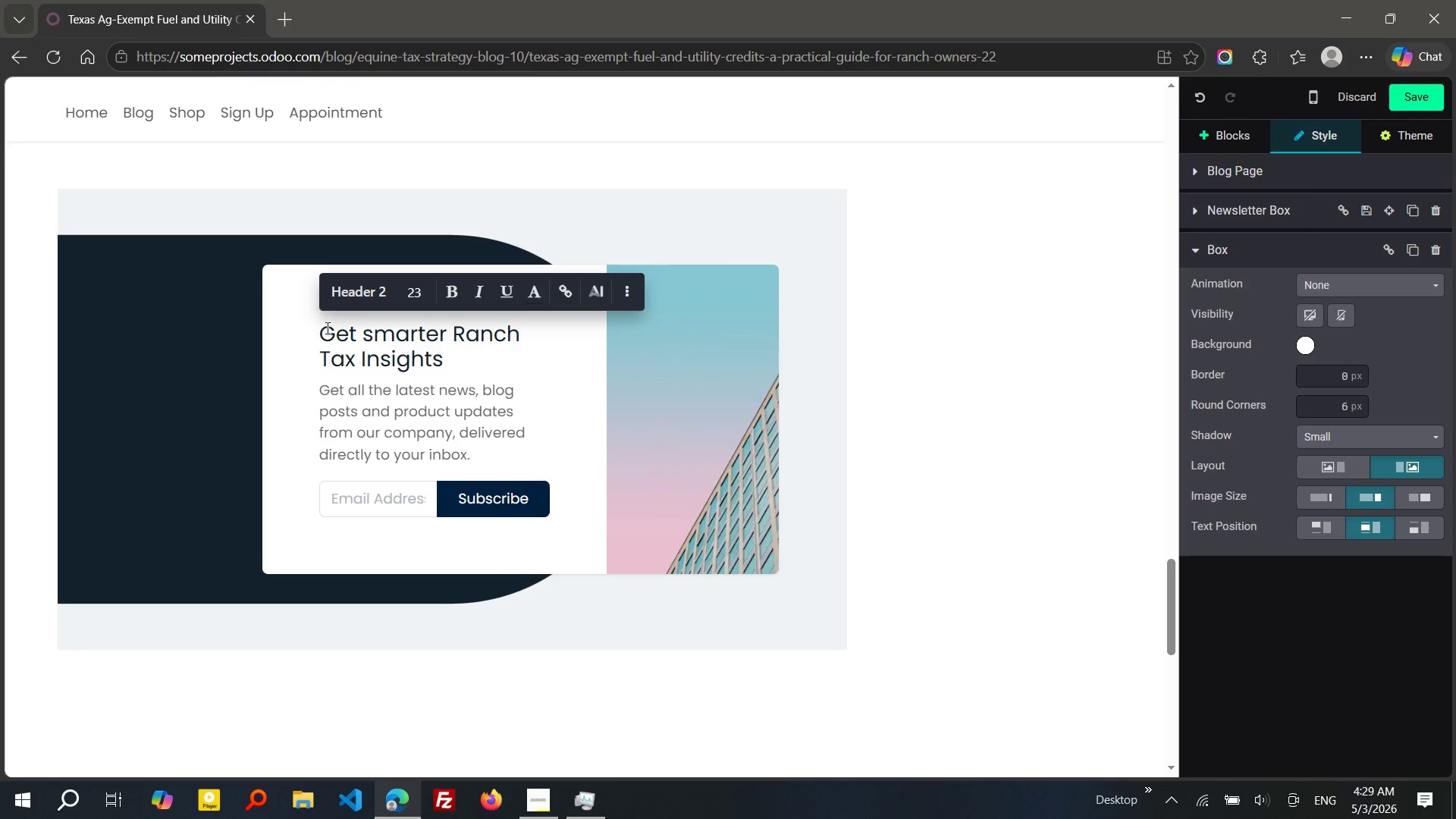 
left_click_drag(start_coordinate=[469, 449], to_coordinate=[309, 380])
 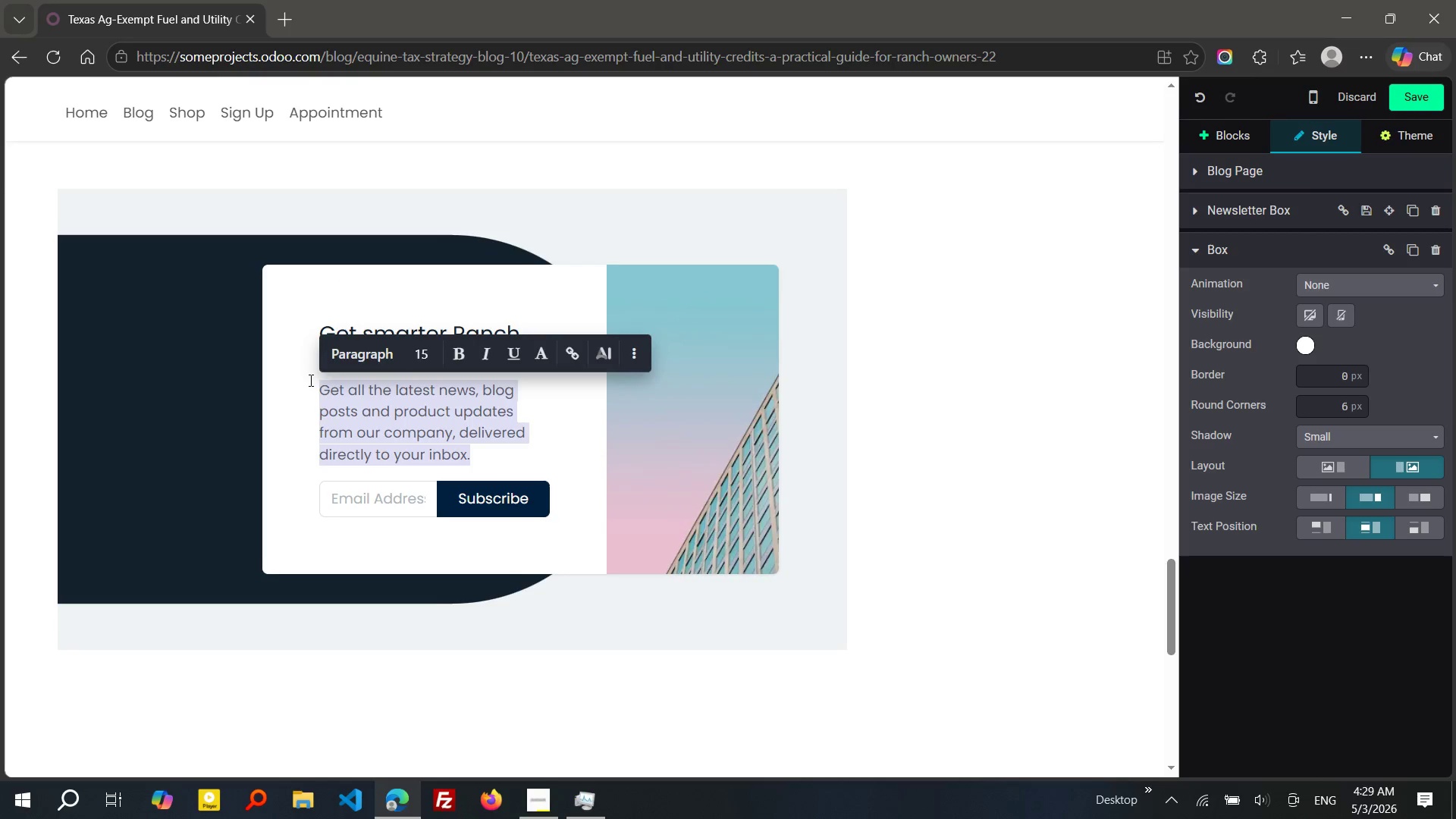 
type(STAY updated on tax ce)
key(Backspace)
type(redits)
 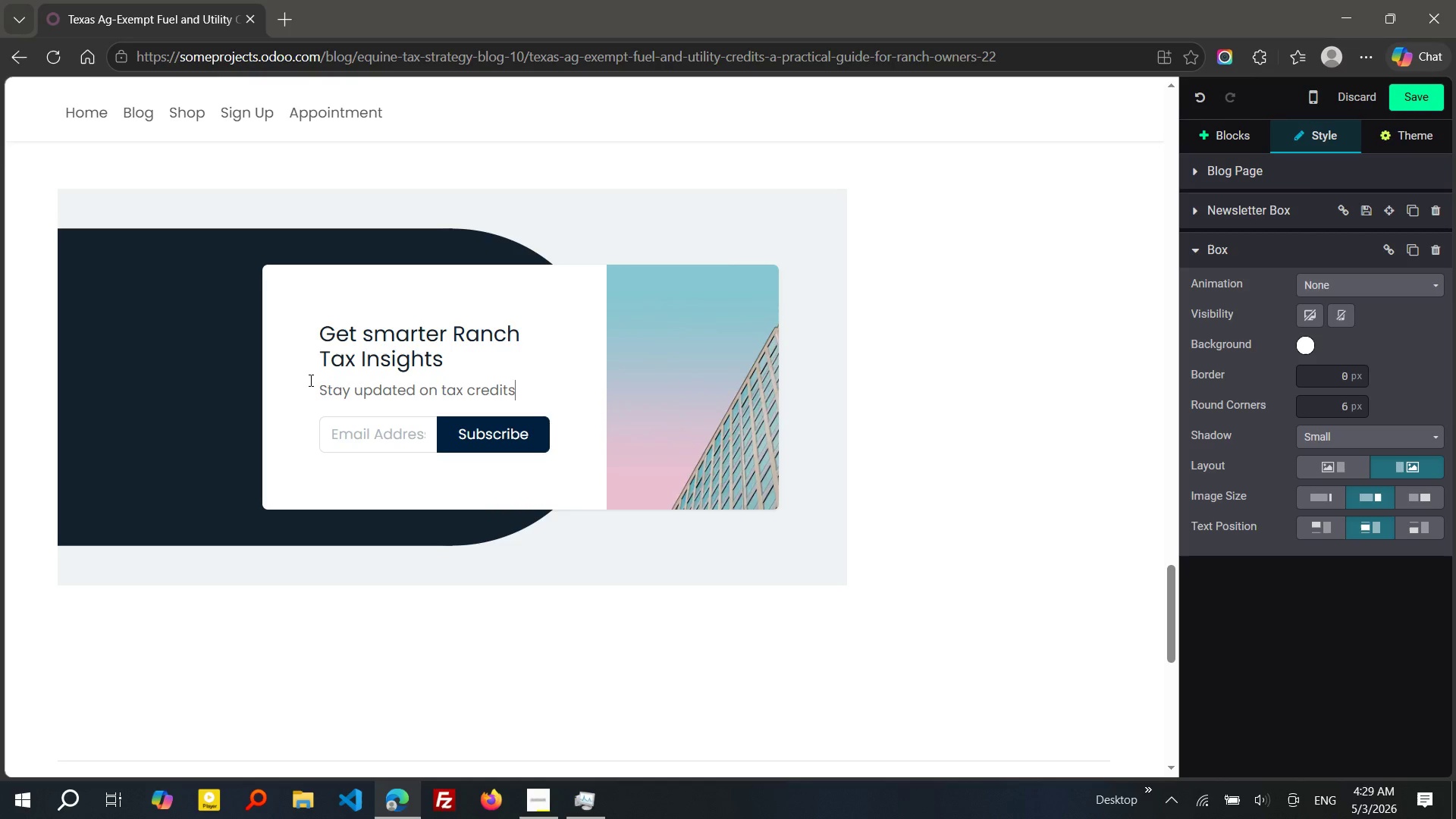 
type(, exemptions, and financial star)
key(Backspace)
key(Backspace)
type(rategis)
 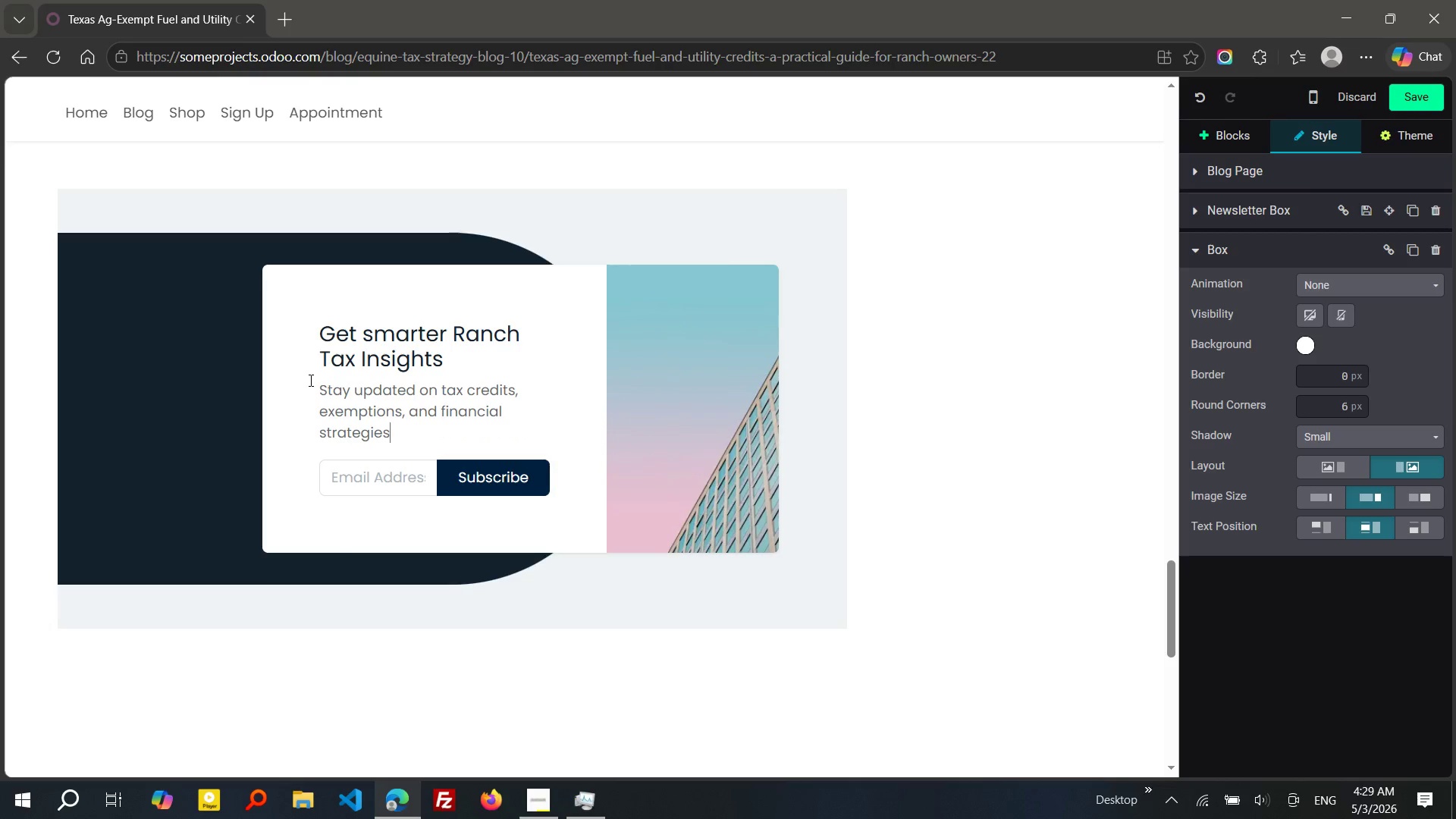 
hold_key(key=E, duration=0.5)
 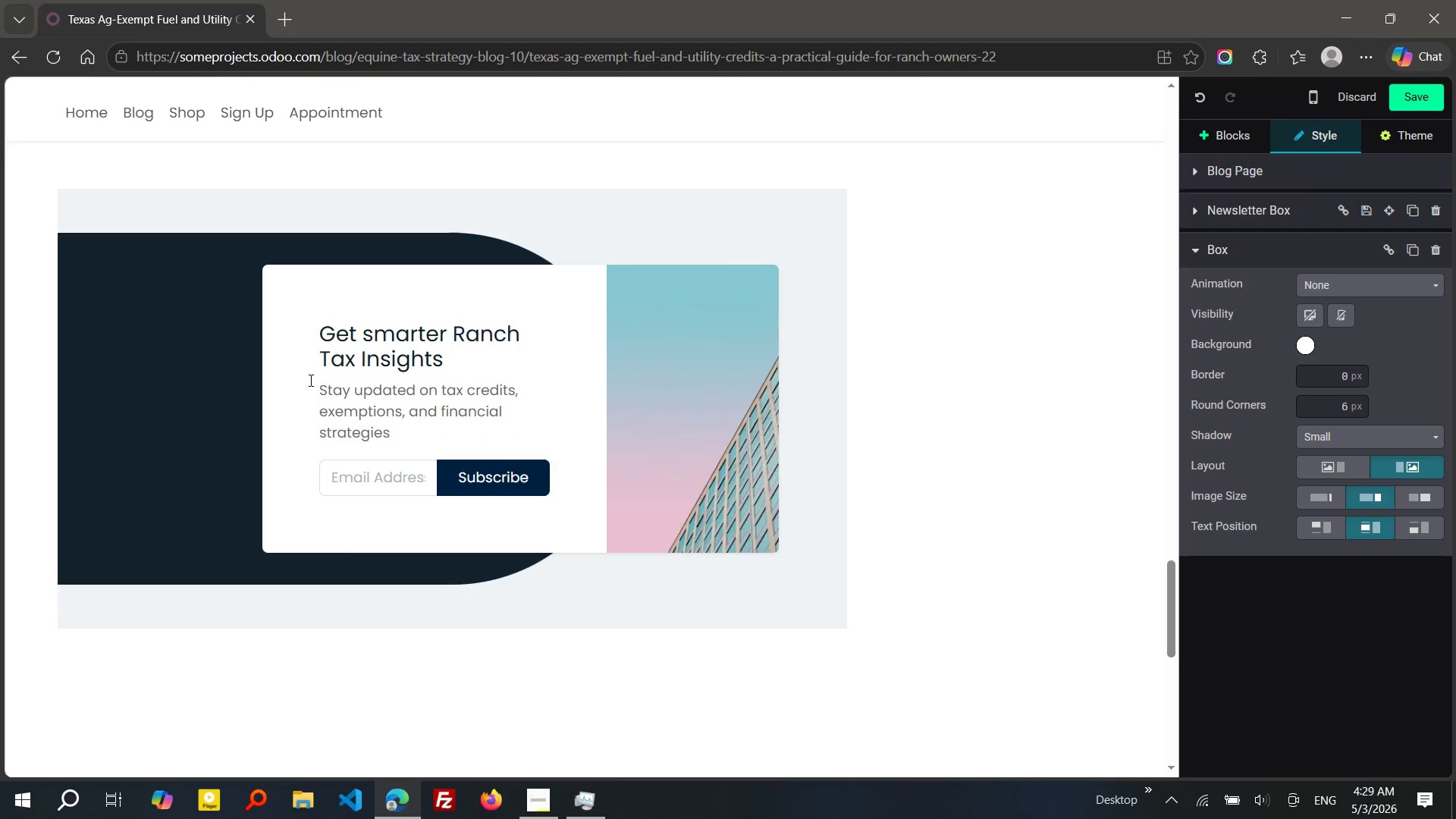 
wait(5.69)
 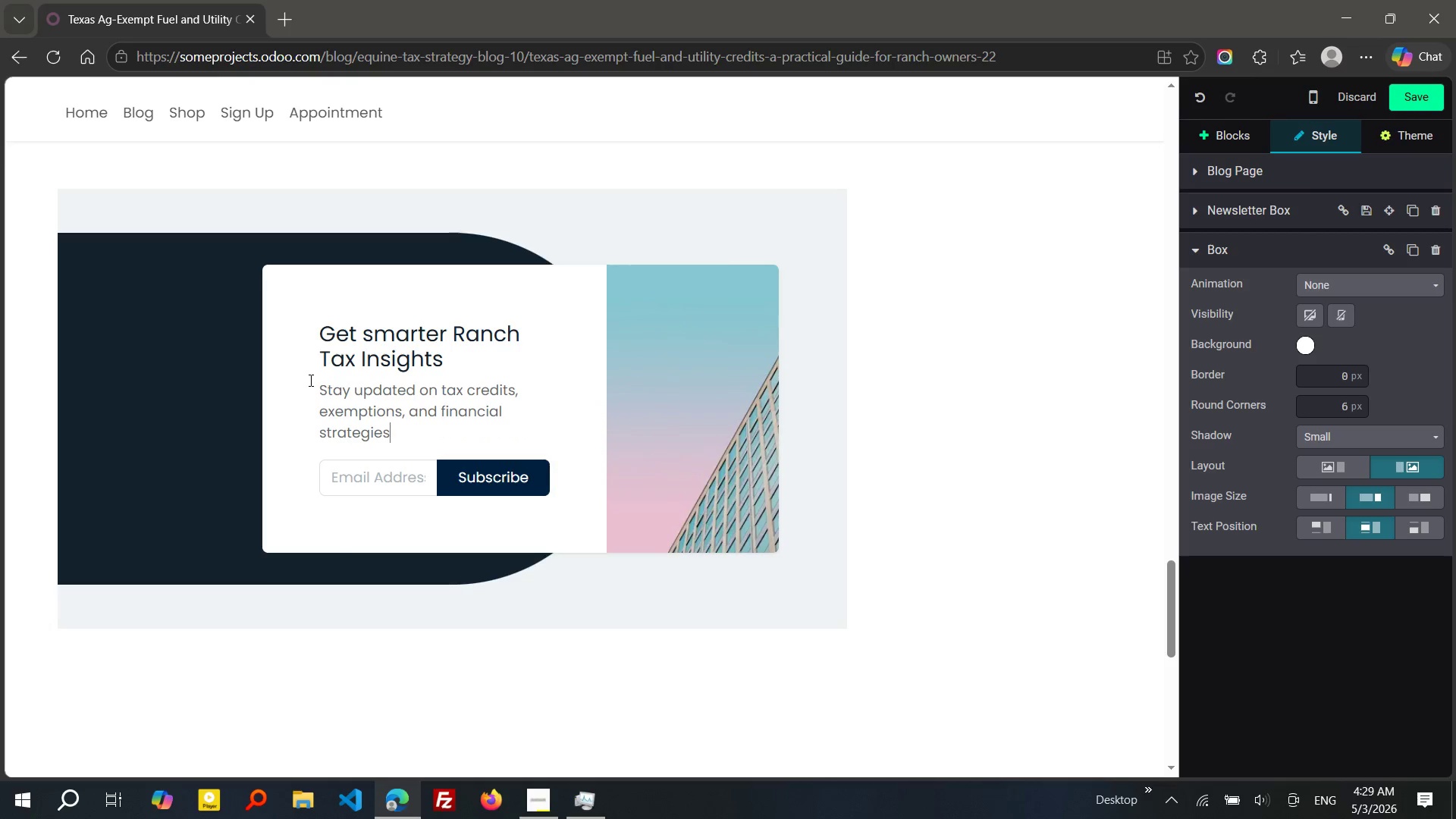 
type( for ranch owners.)
 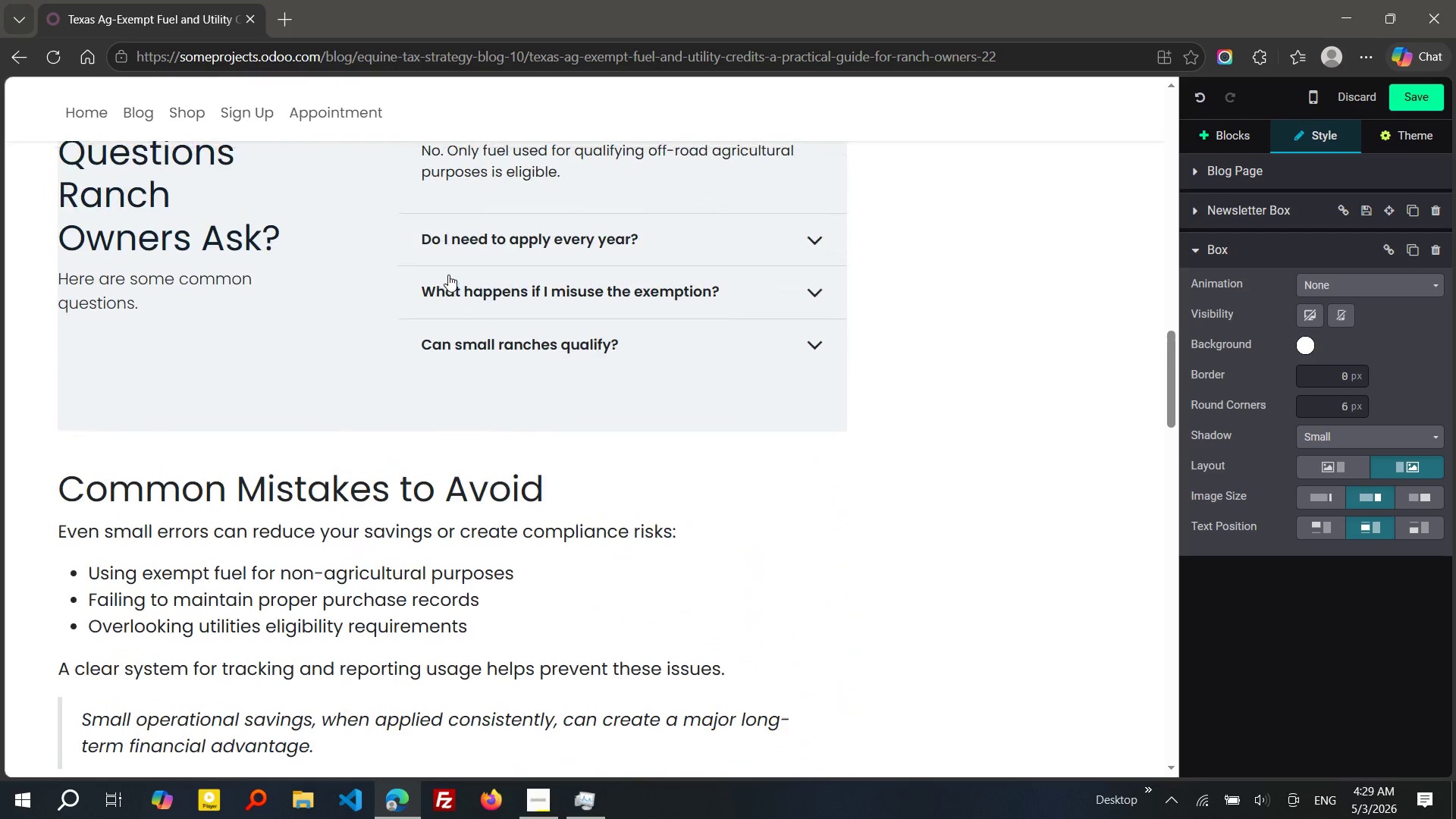 
wait(9.84)
 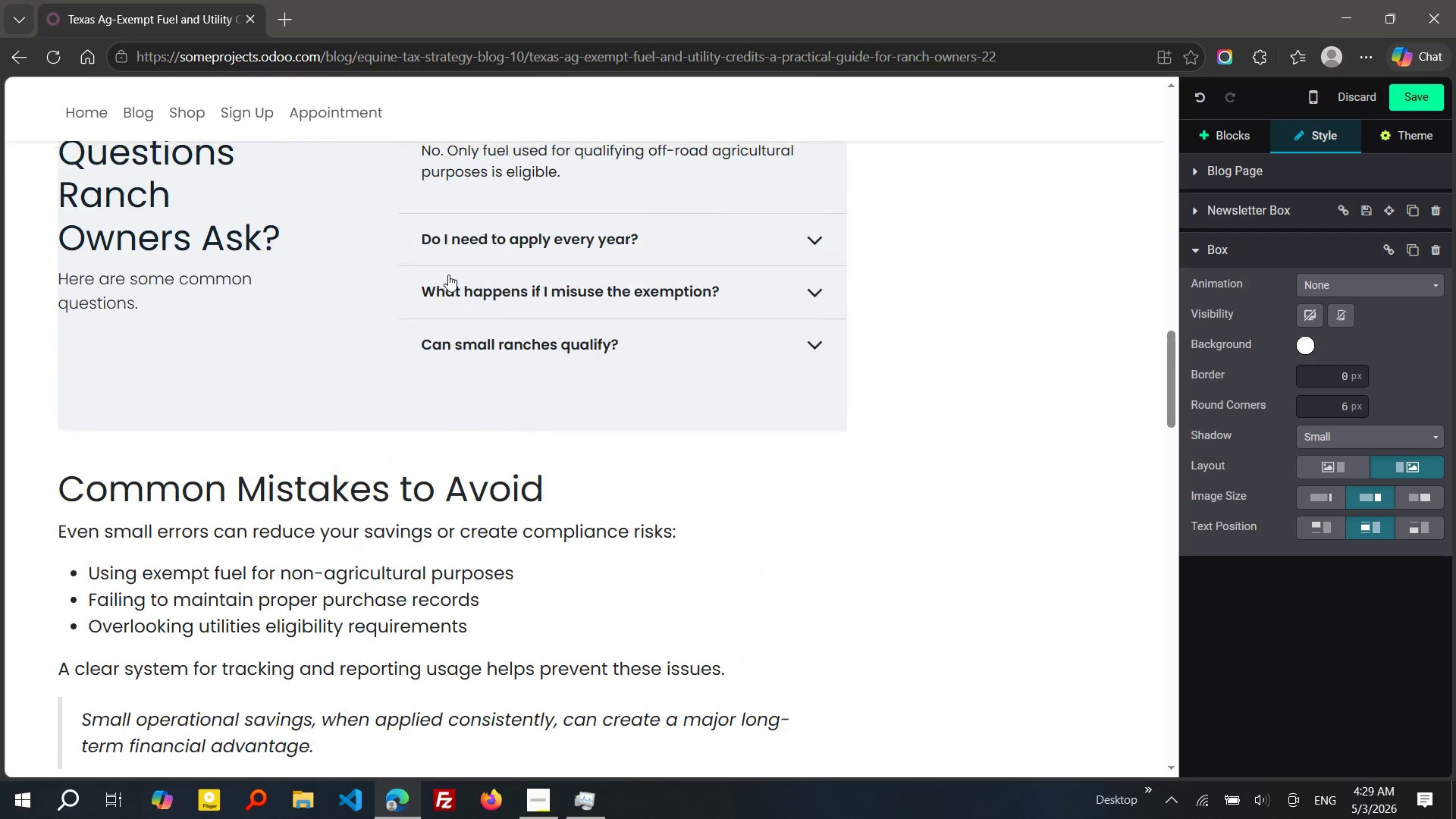 
left_click([1420, 87])
 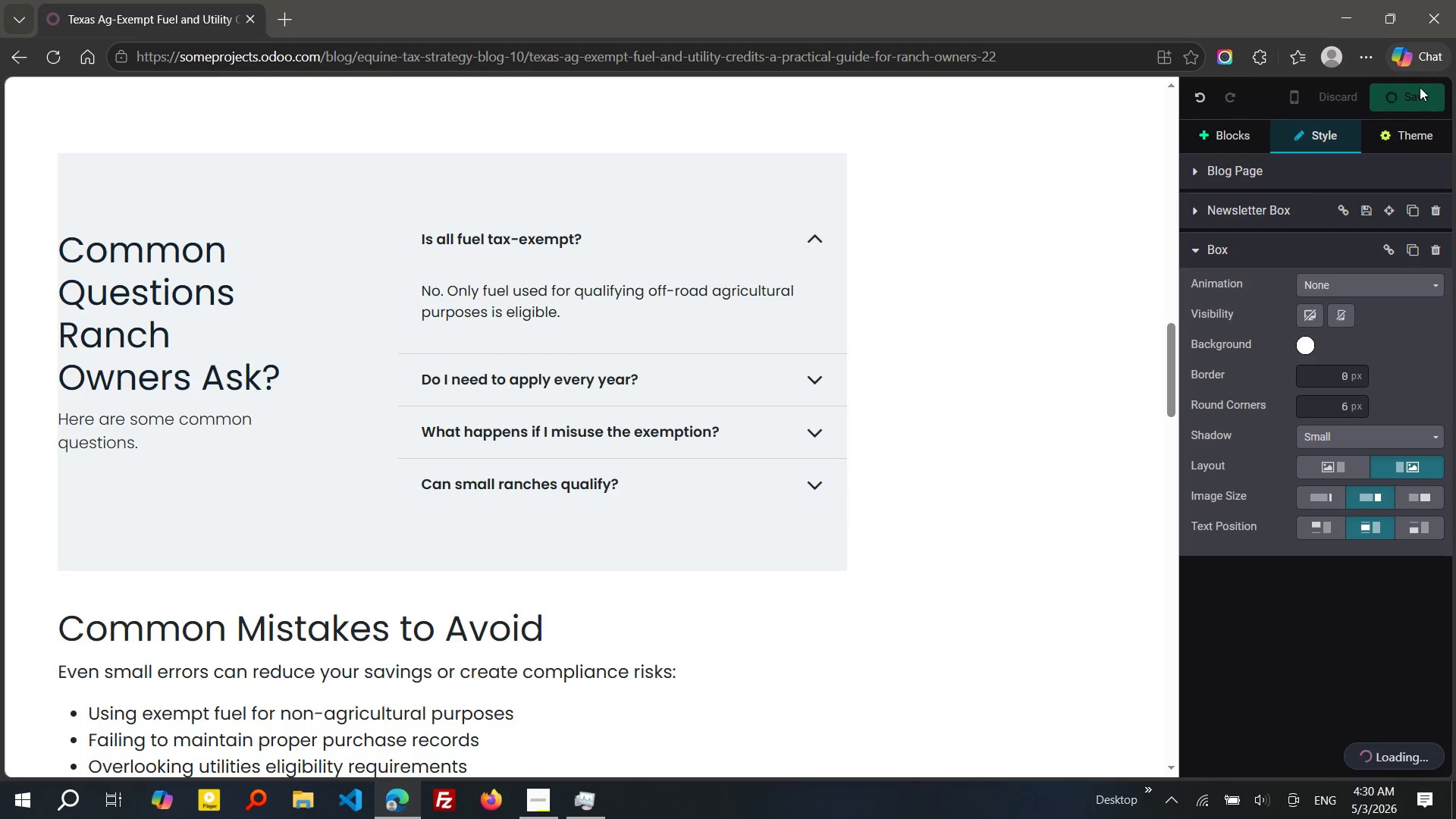 
wait(25.5)
 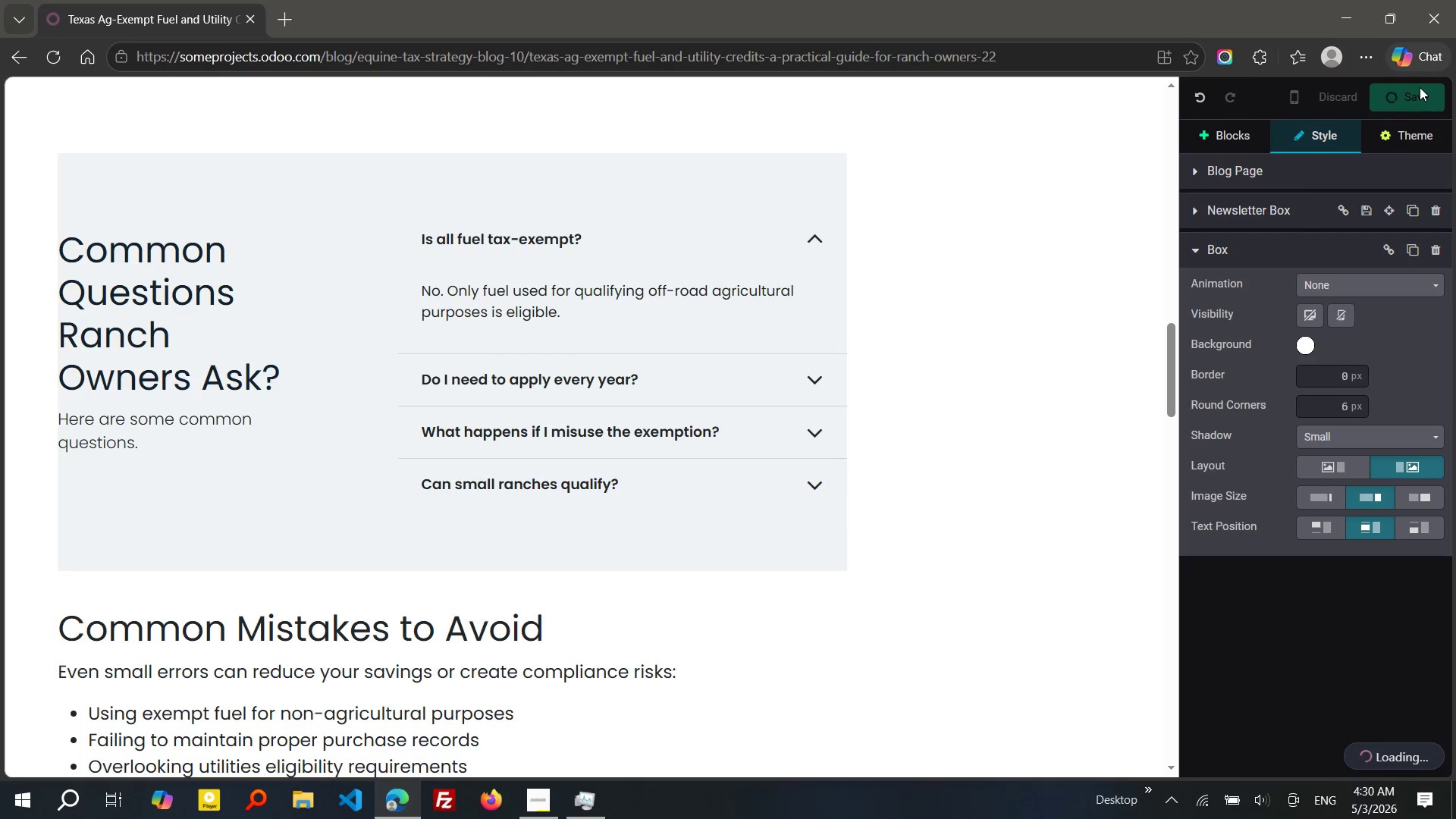 
left_click([528, 818])